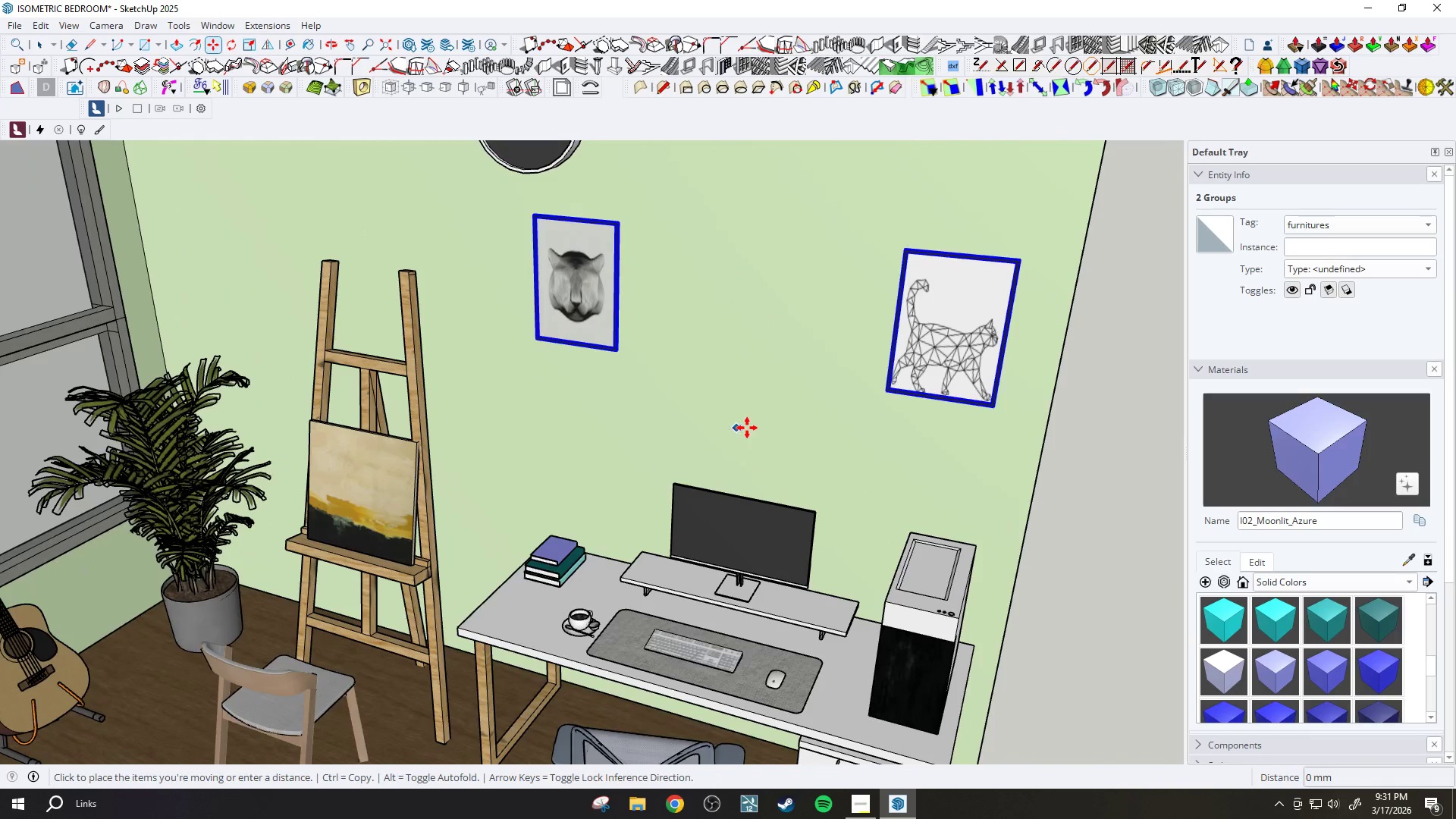 
left_click([753, 429])
 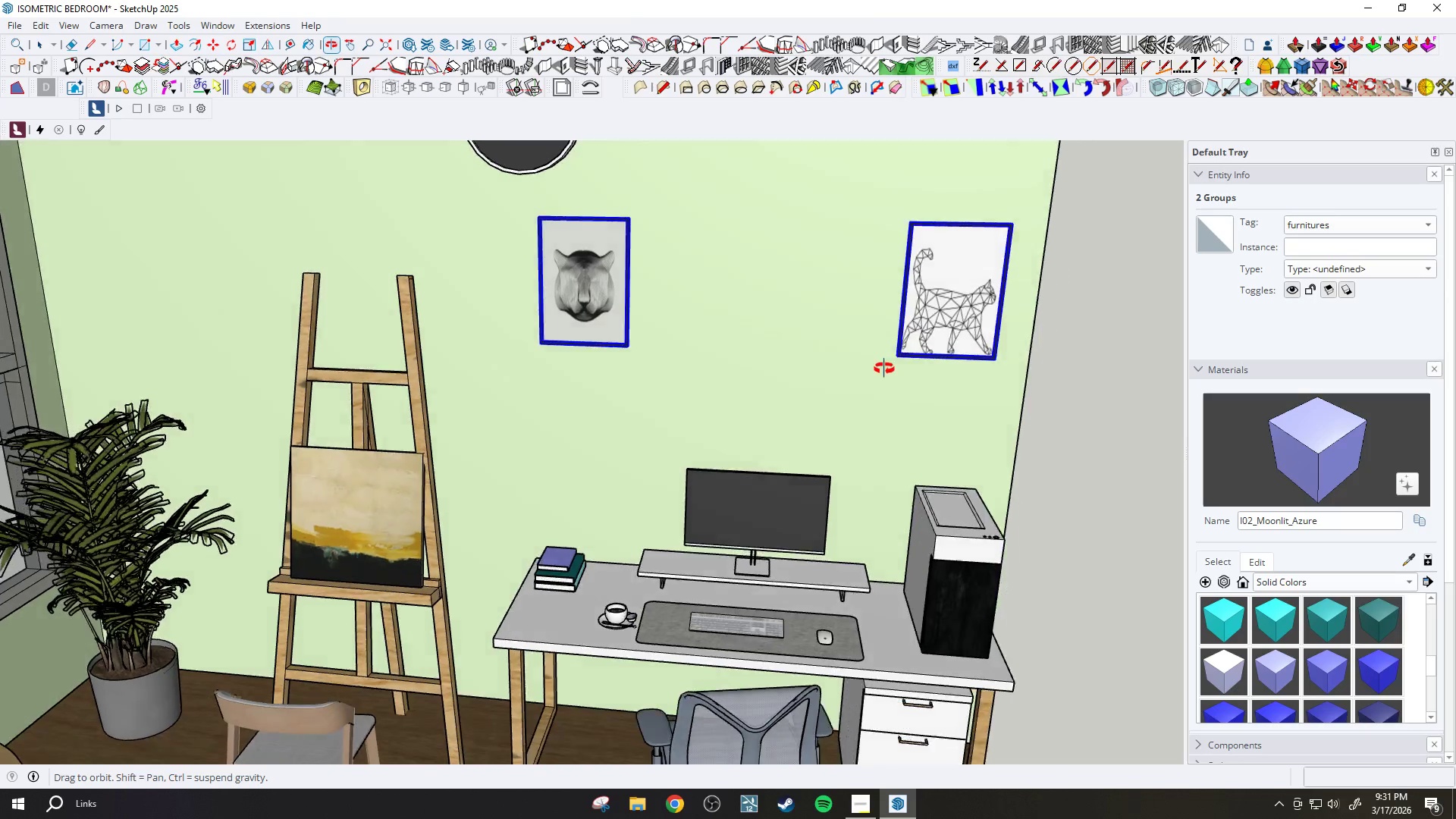 
key(Space)
 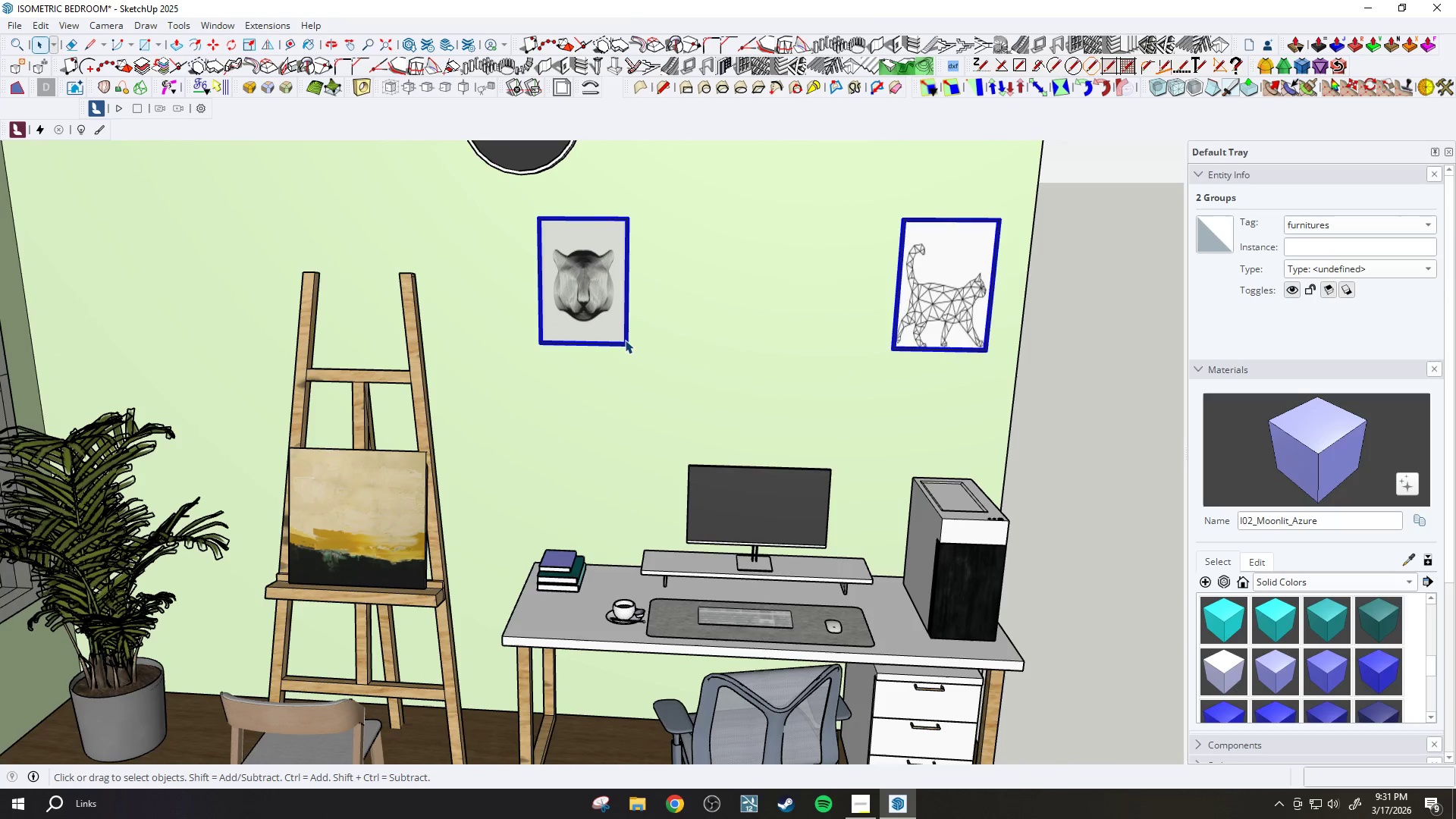 
left_click([625, 340])
 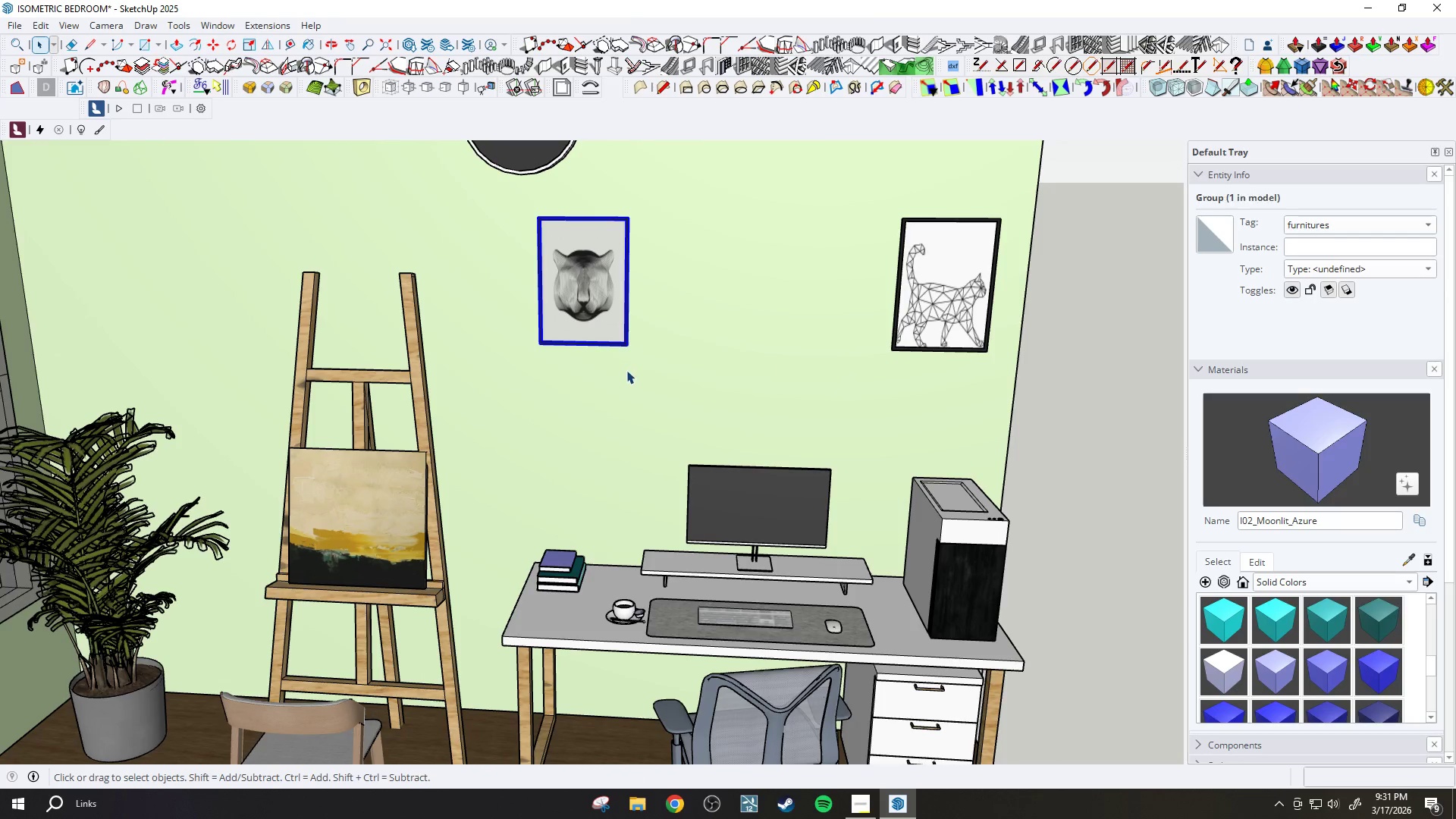 
key(M)
 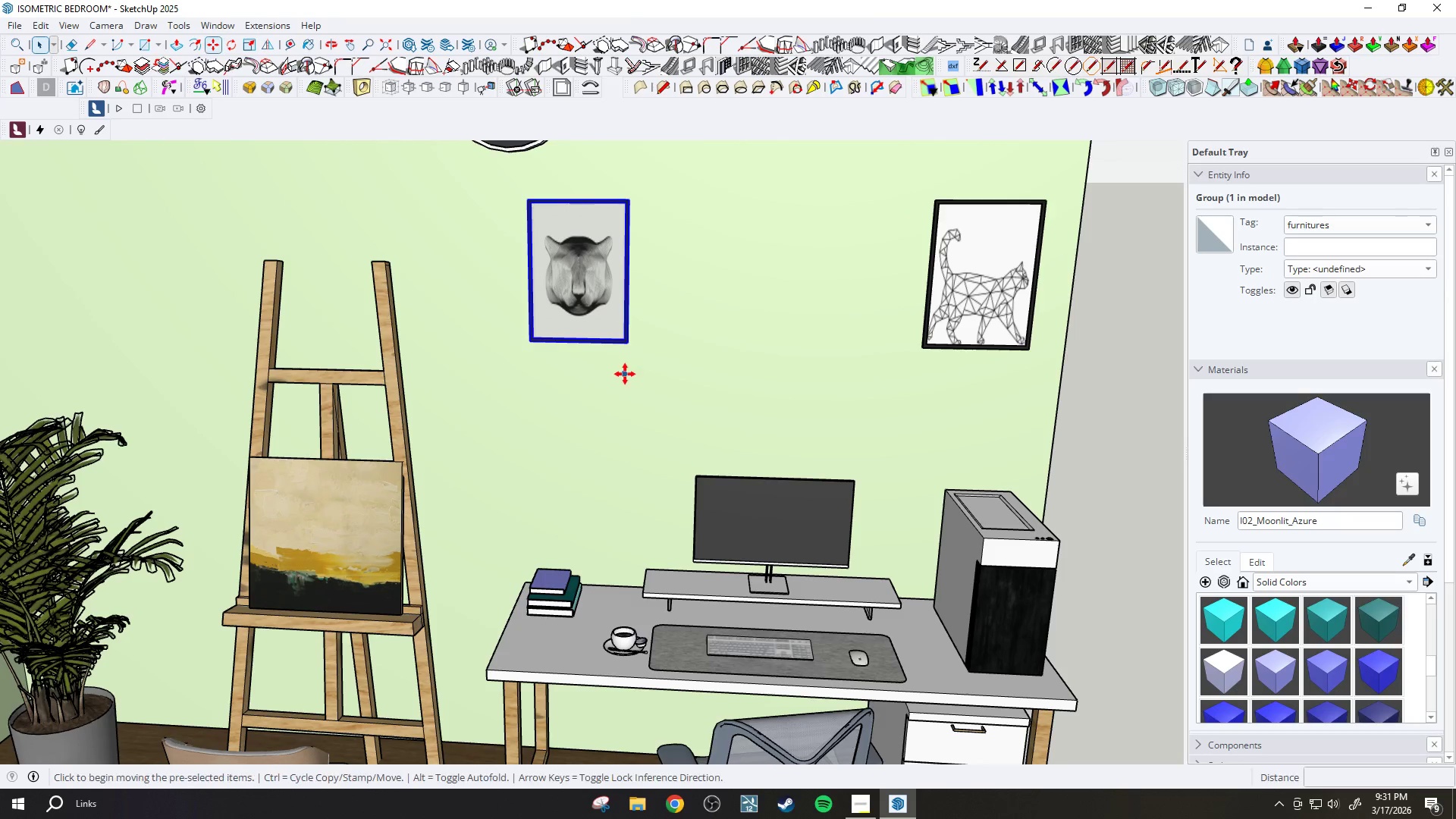 
left_click([625, 374])
 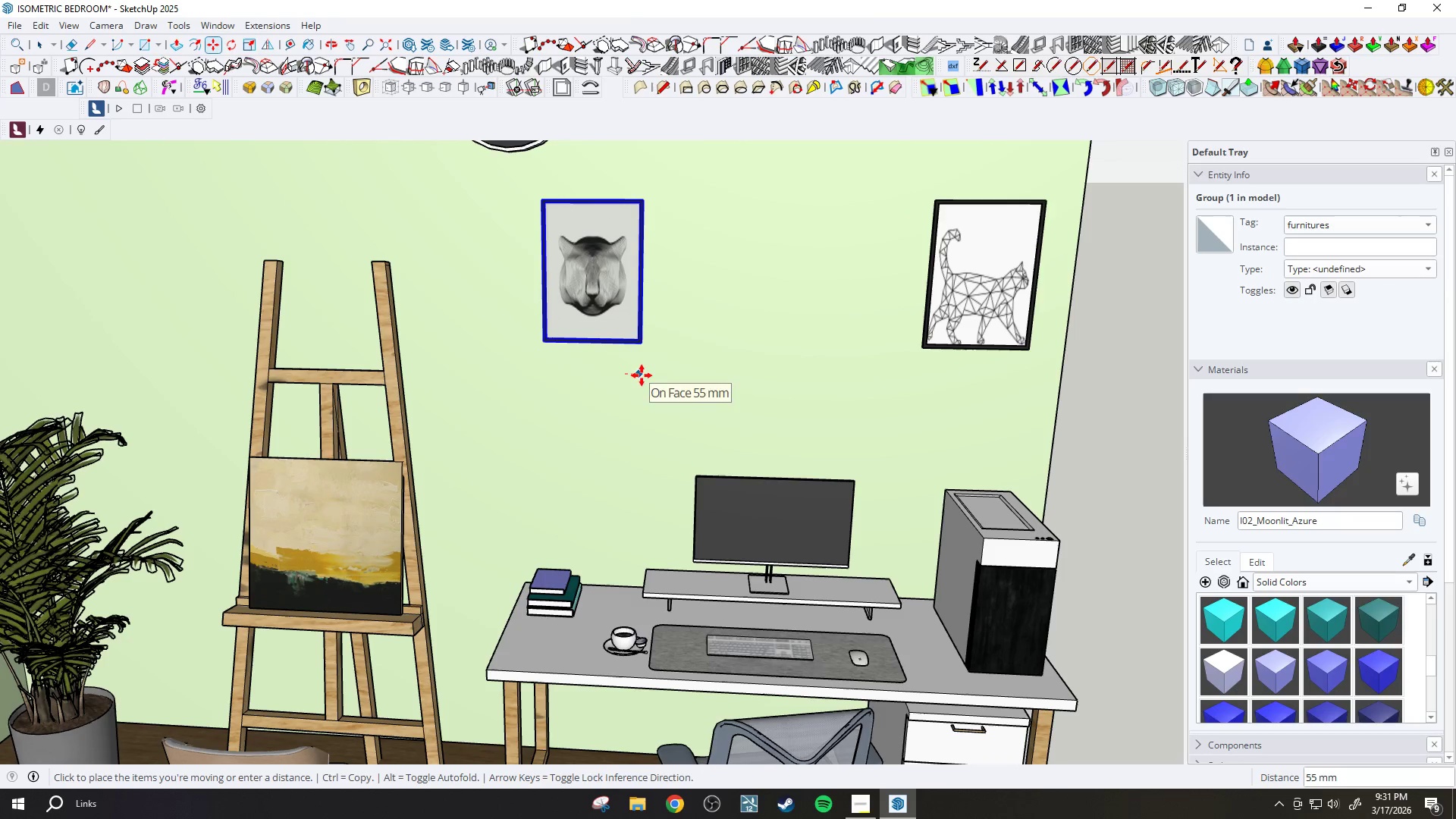 
scroll: coordinate [626, 370], scroll_direction: up, amount: 1.0
 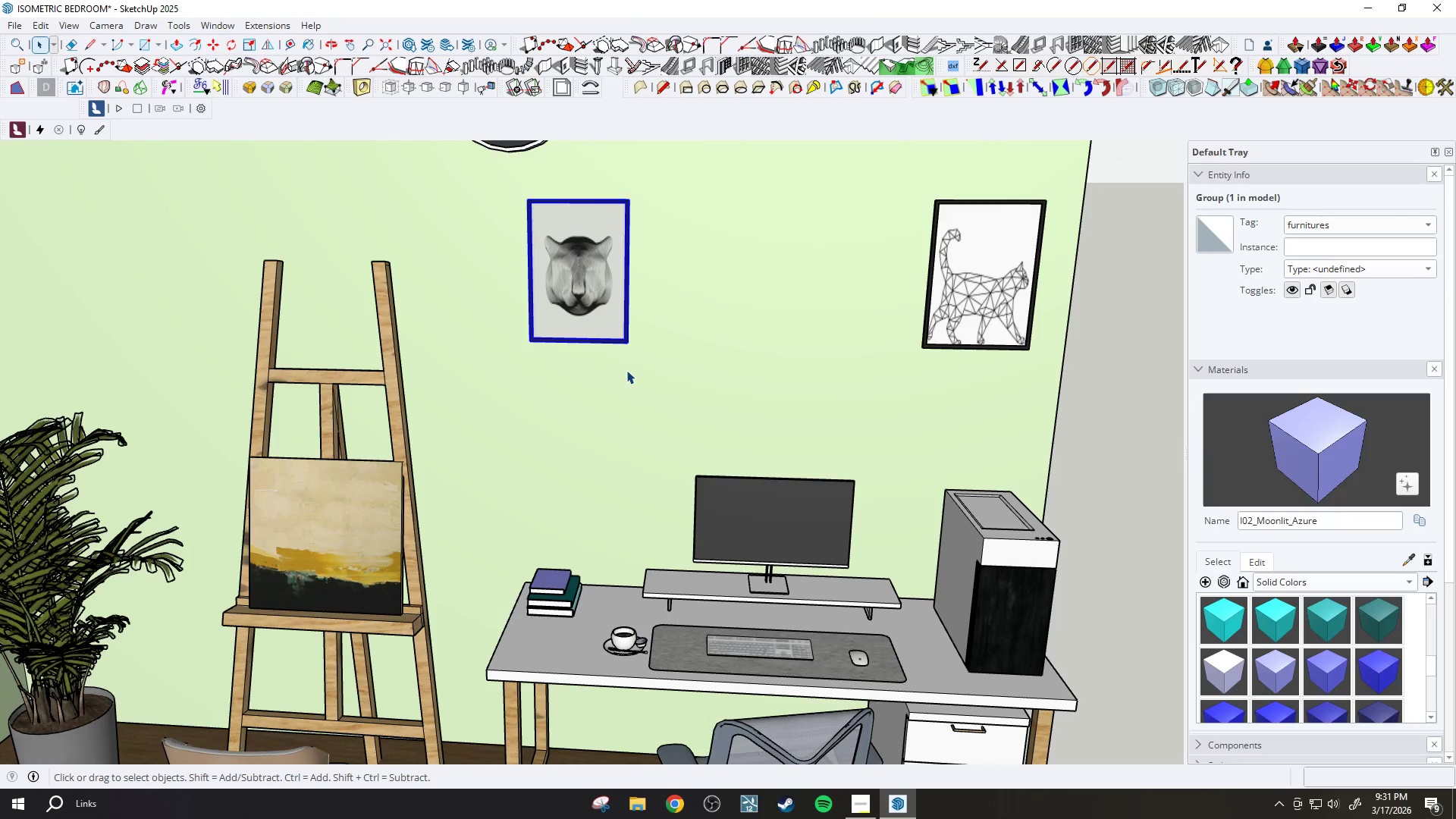 
left_click([644, 377])
 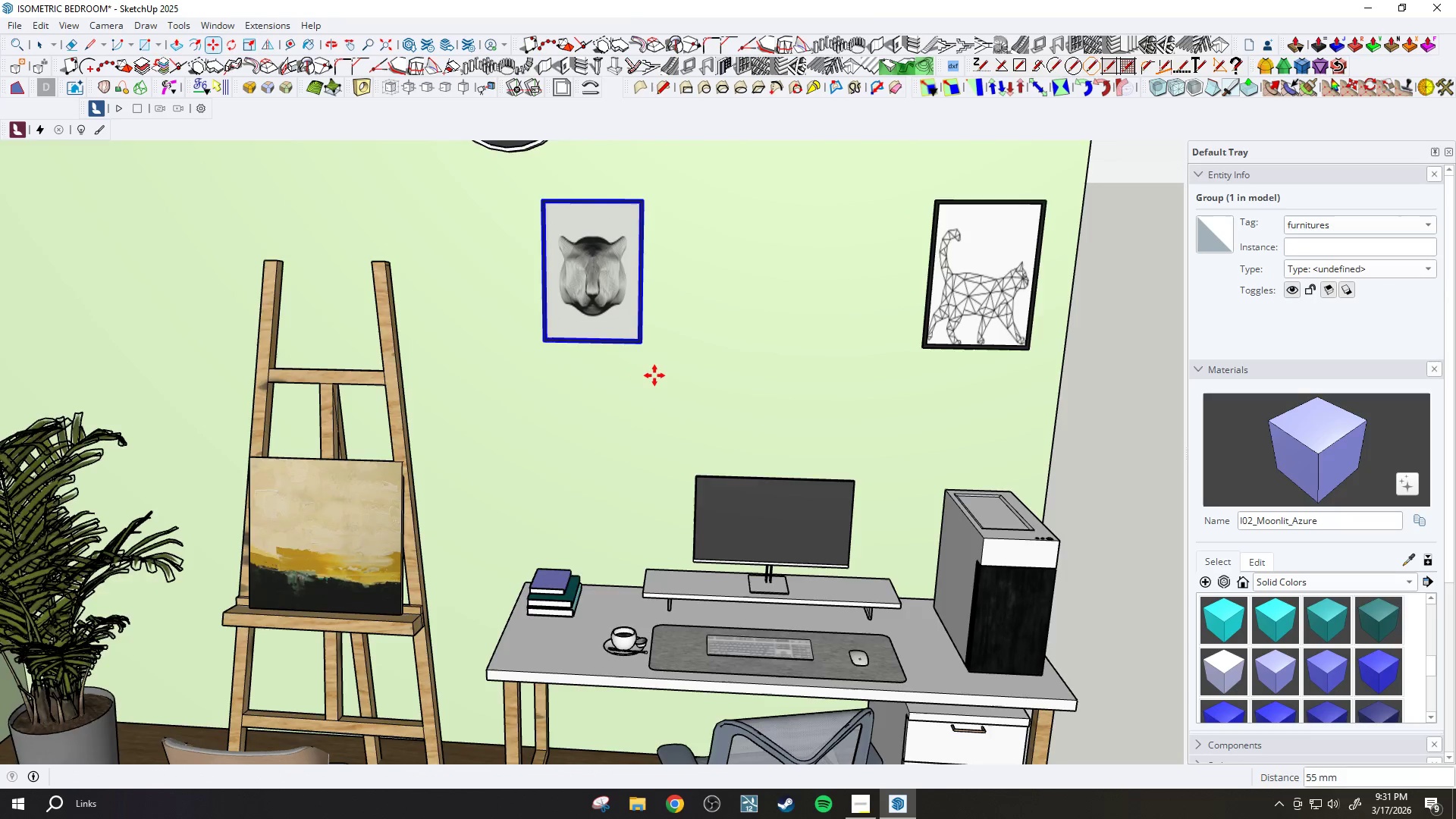 
scroll: coordinate [544, 453], scroll_direction: down, amount: 9.0
 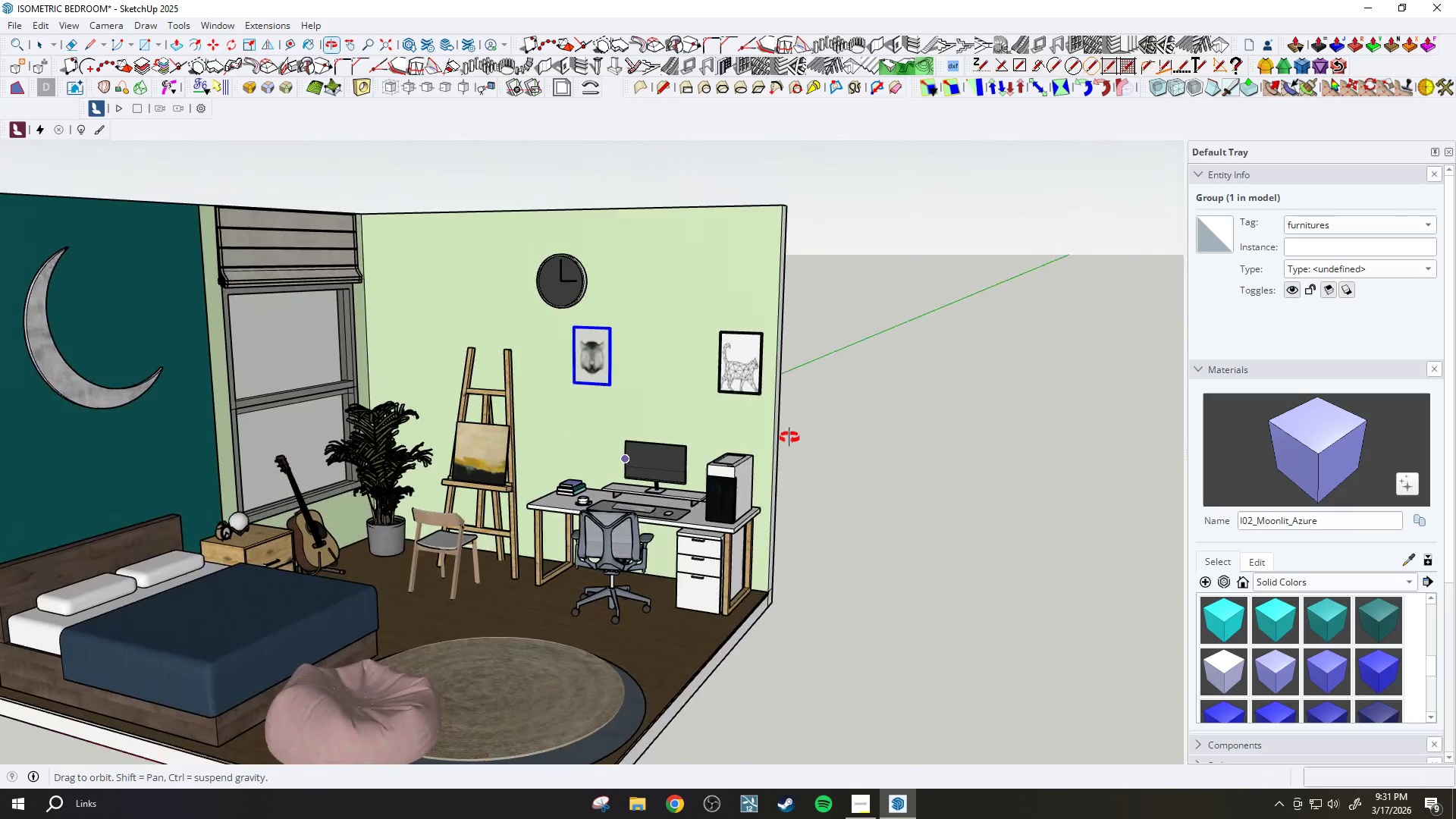 
key(Space)
 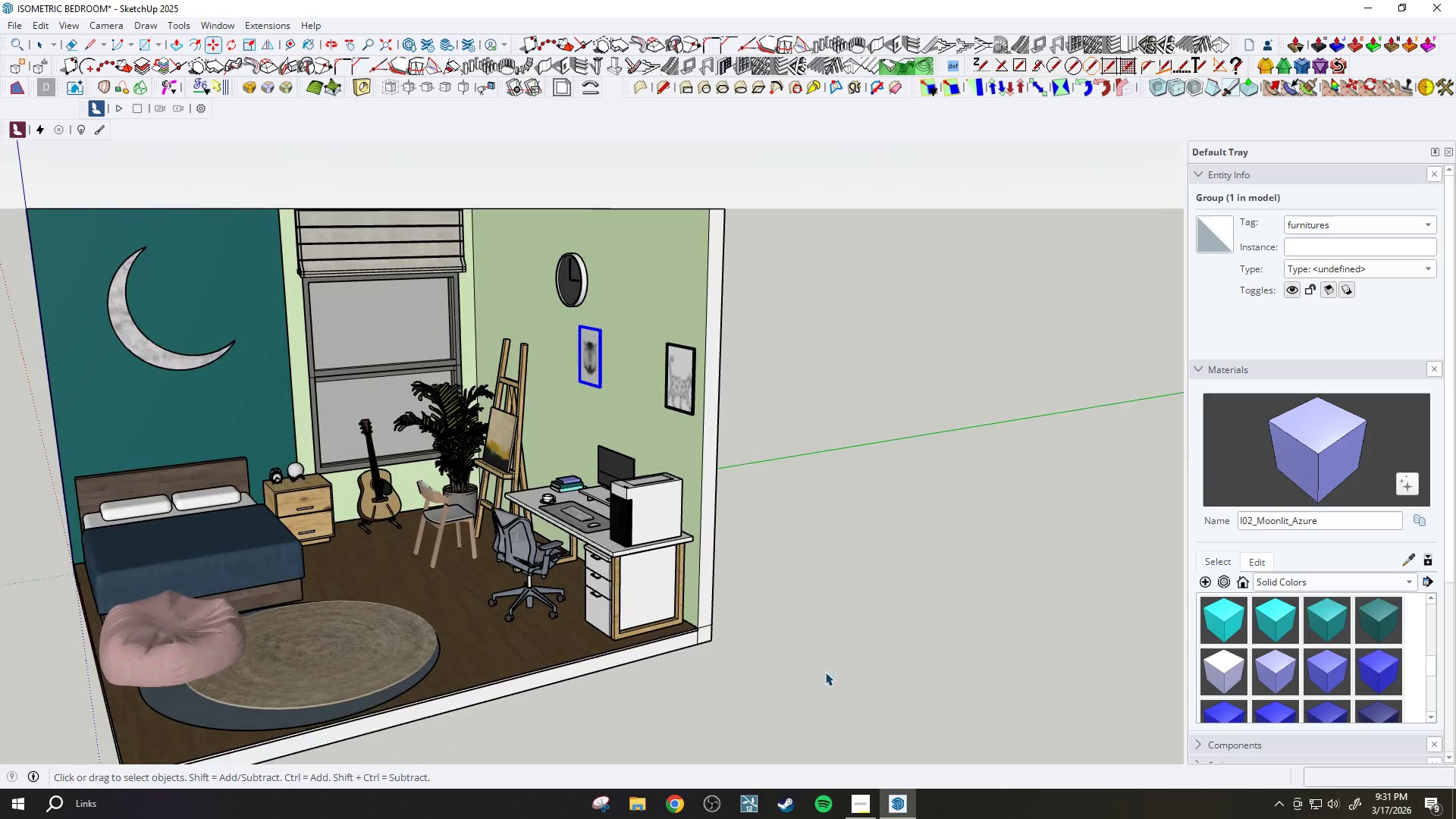 
left_click_drag(start_coordinate=[826, 672], to_coordinate=[833, 669])
 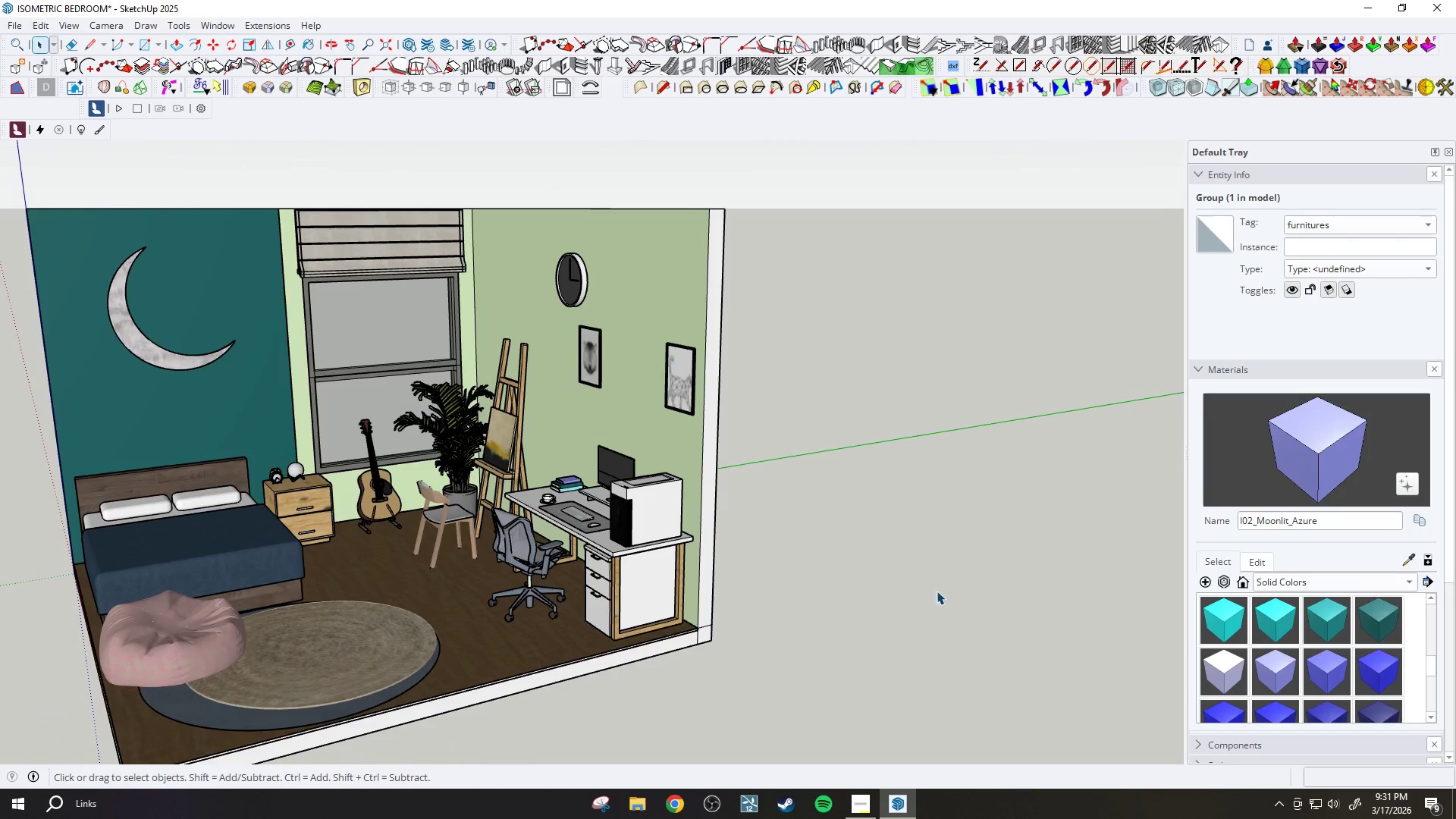 
scroll: coordinate [964, 562], scroll_direction: down, amount: 4.0
 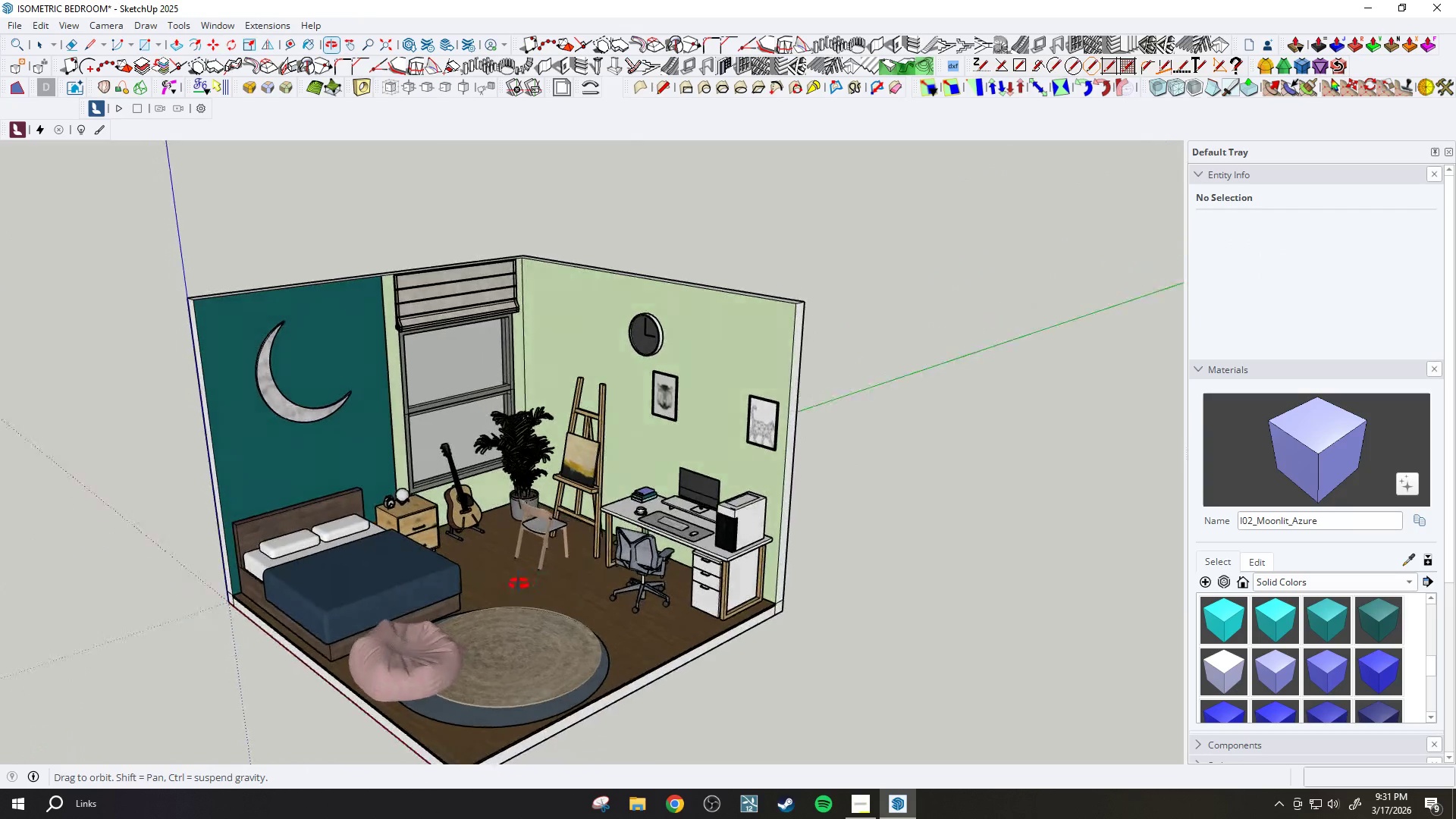 
key(H)
 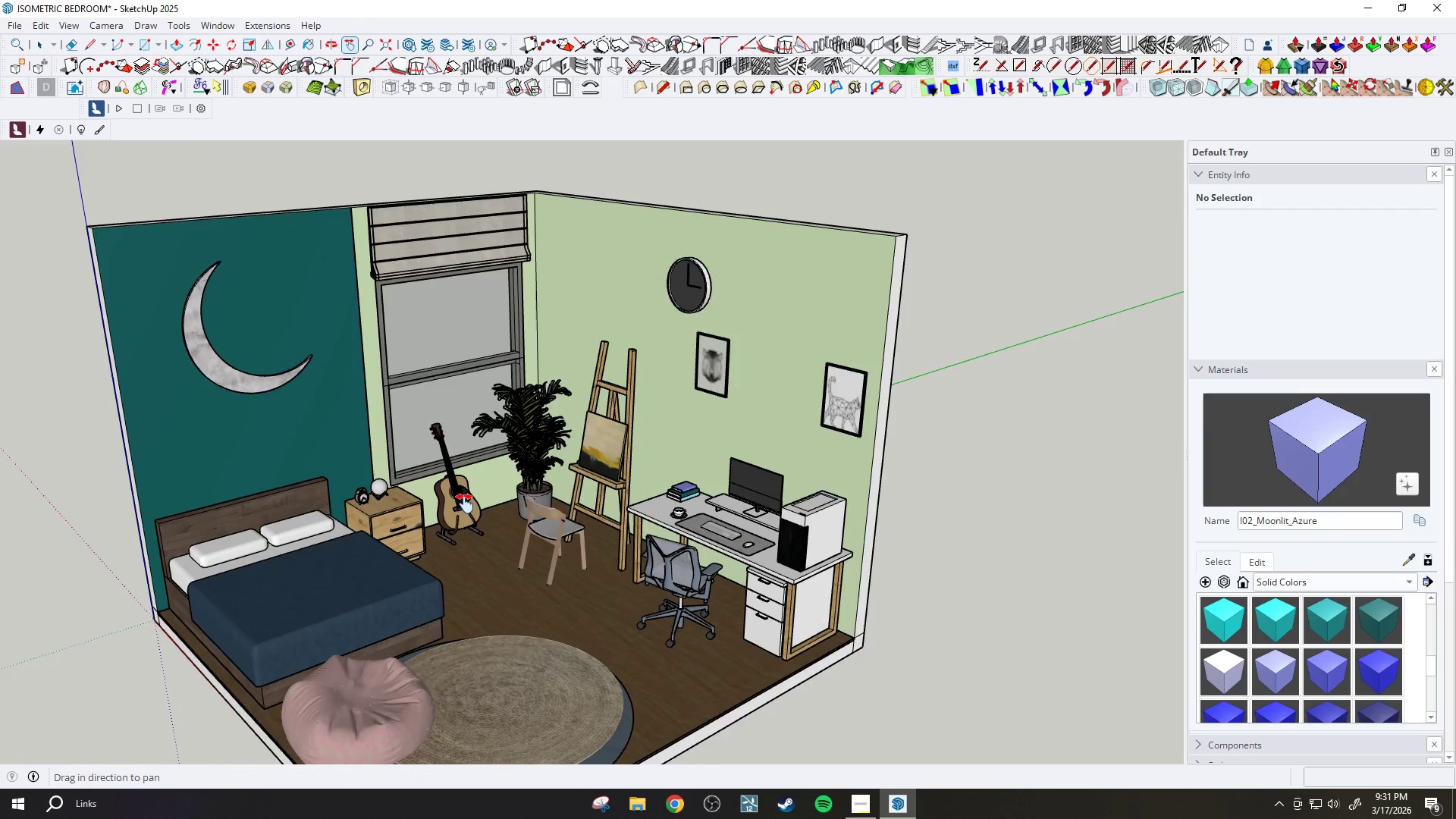 
left_click_drag(start_coordinate=[461, 500], to_coordinate=[504, 520])
 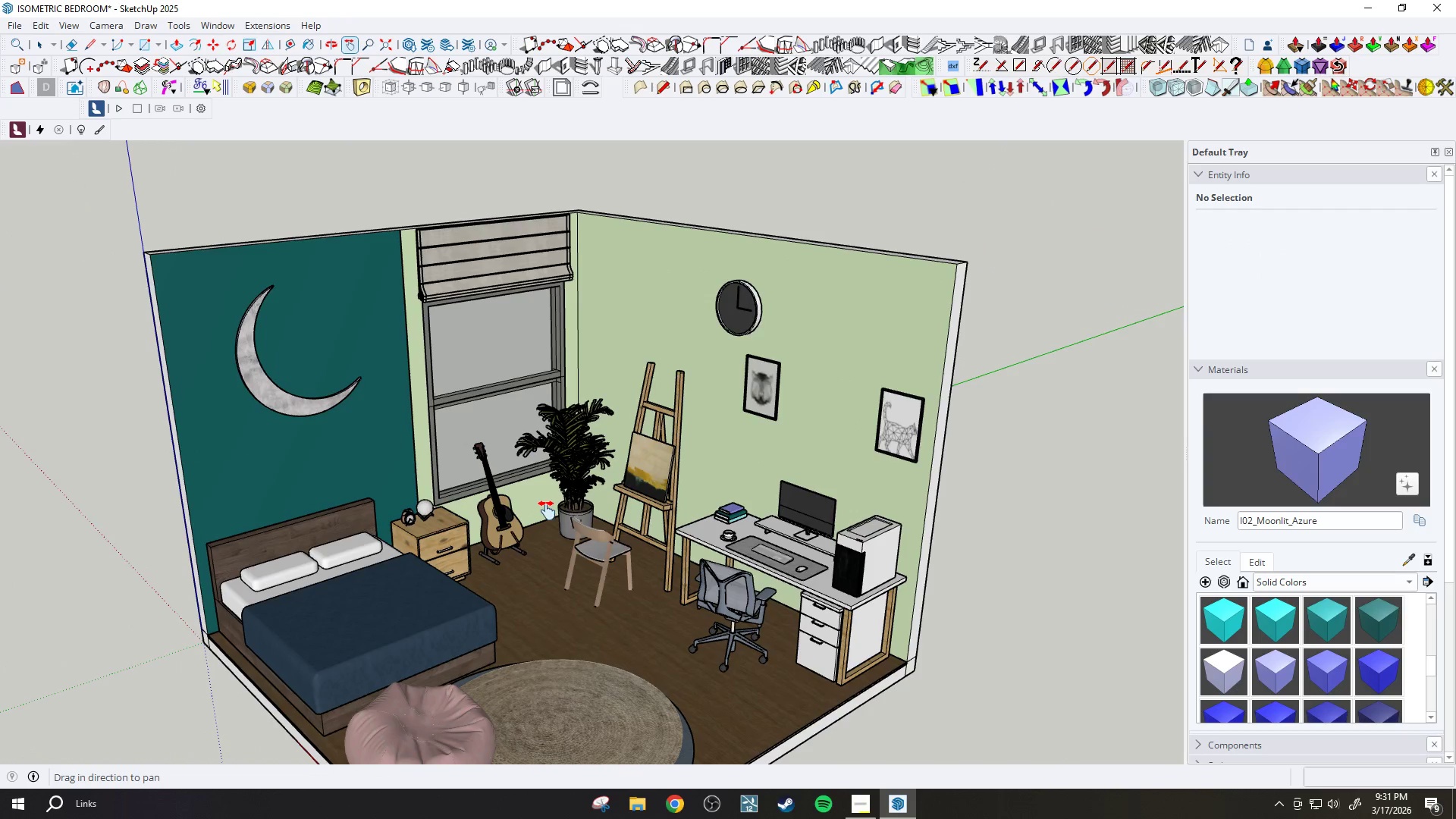 
scroll: coordinate [861, 478], scroll_direction: up, amount: 8.0
 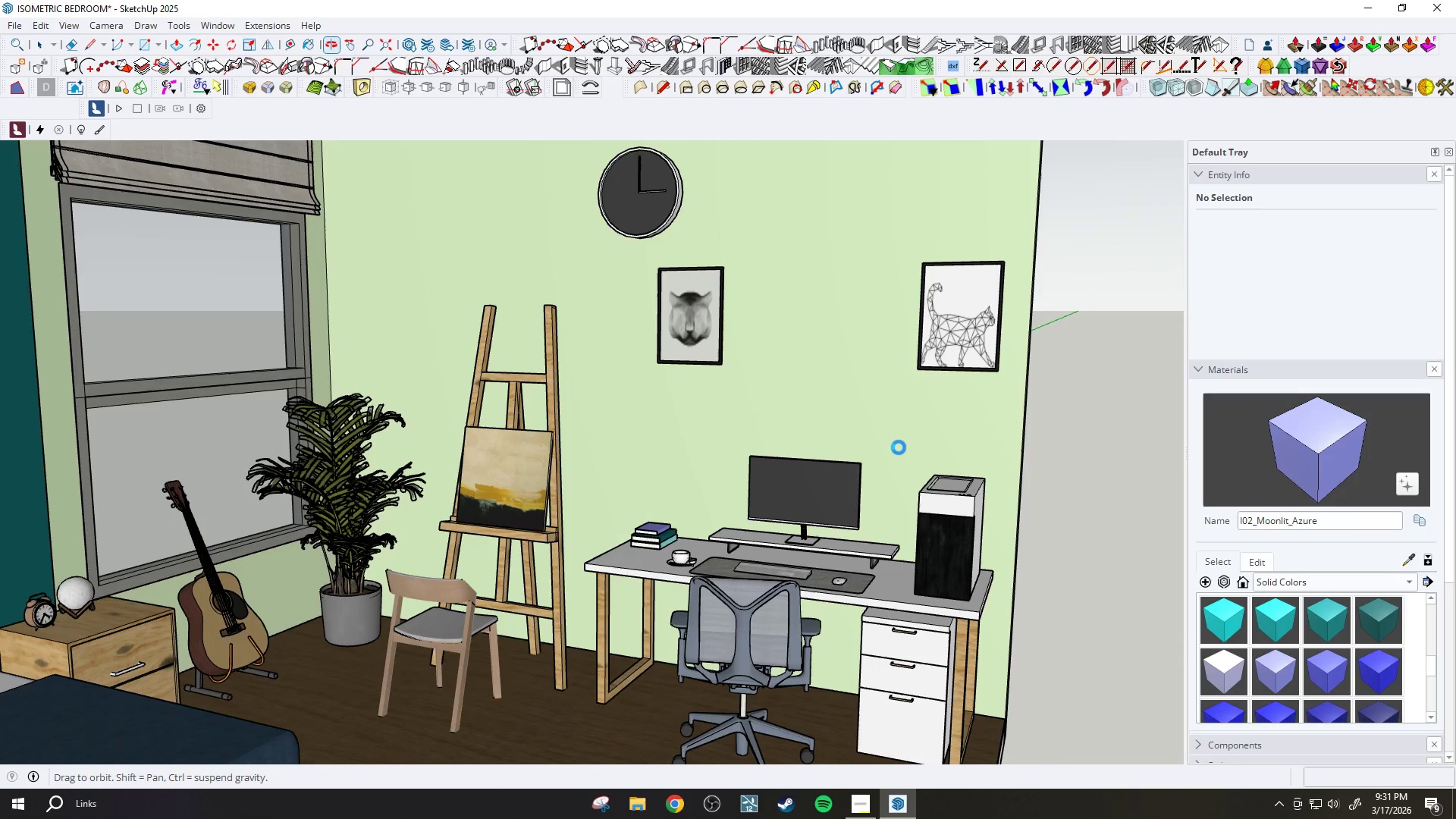 
wait(6.82)
 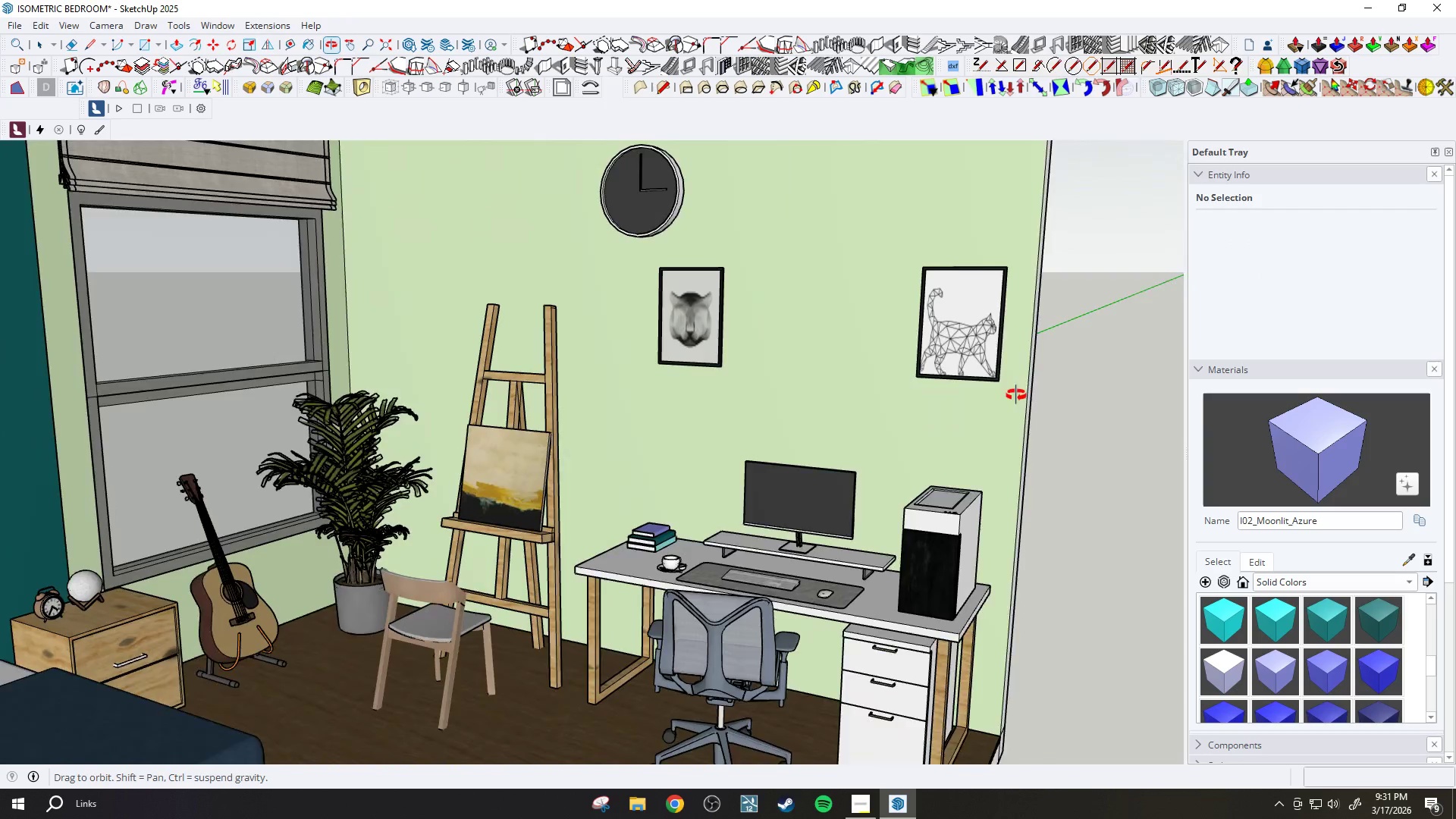 
scroll: coordinate [719, 504], scroll_direction: up, amount: 5.0
 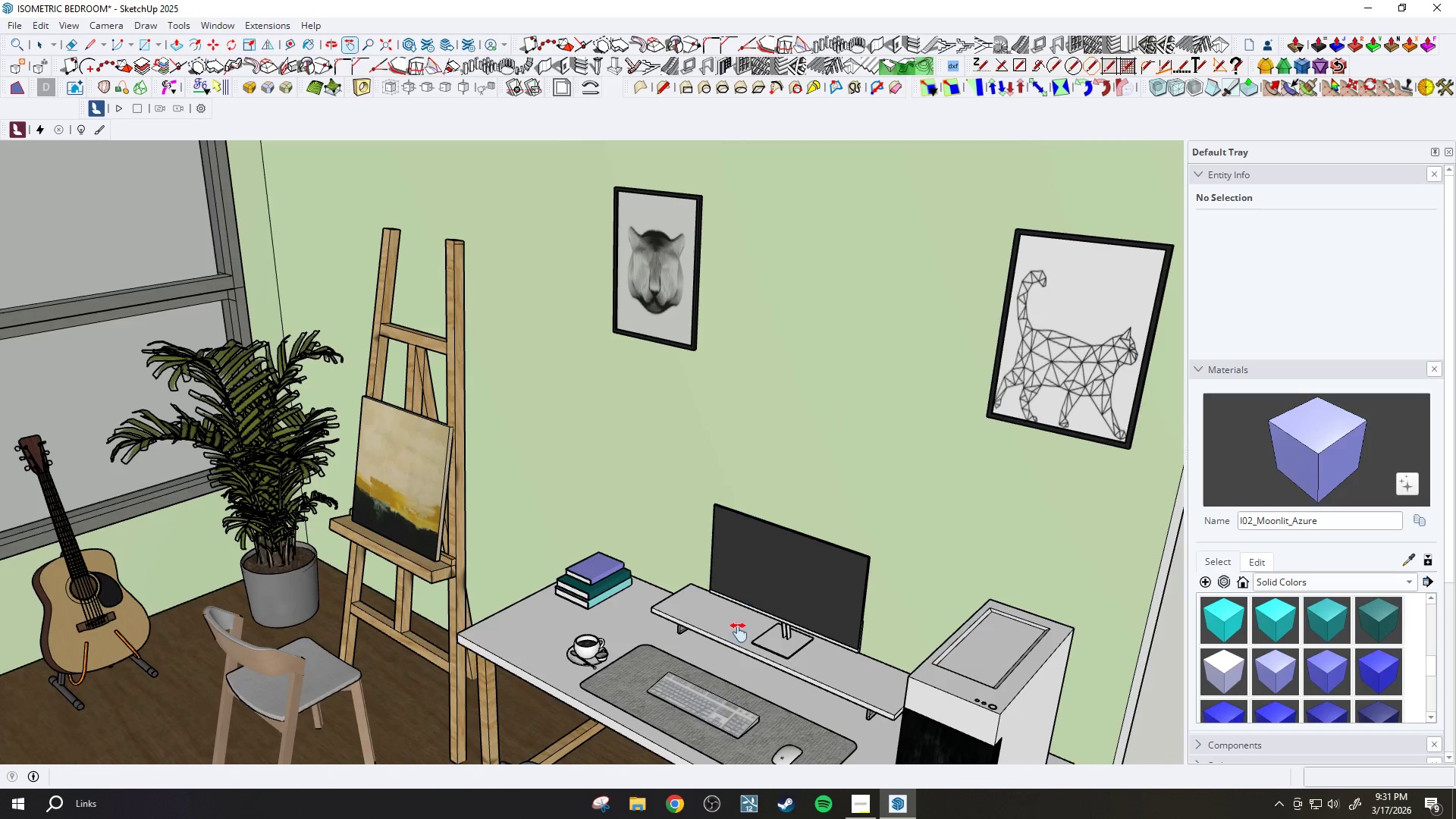 
key(Space)
 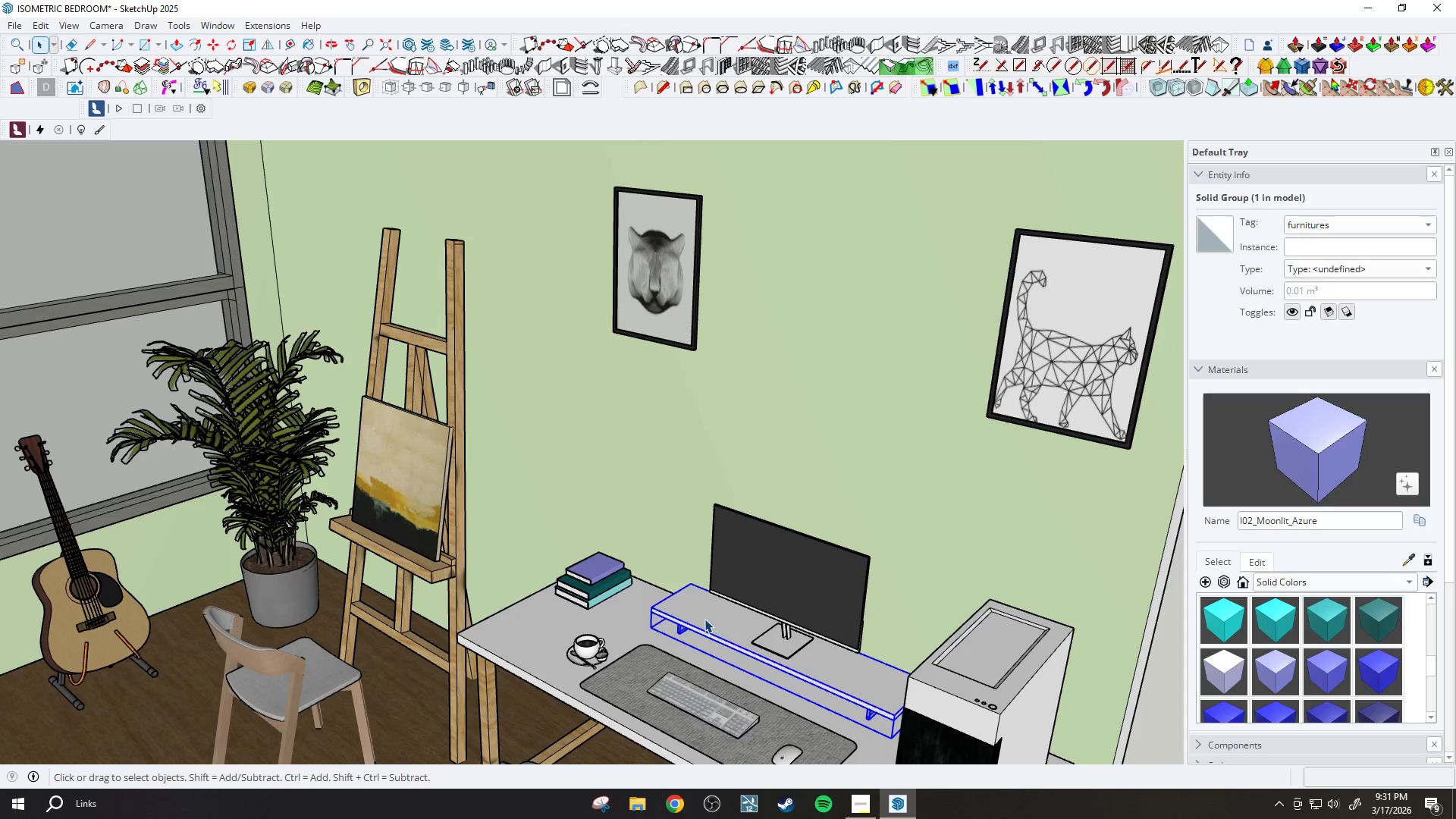 
key(M)
 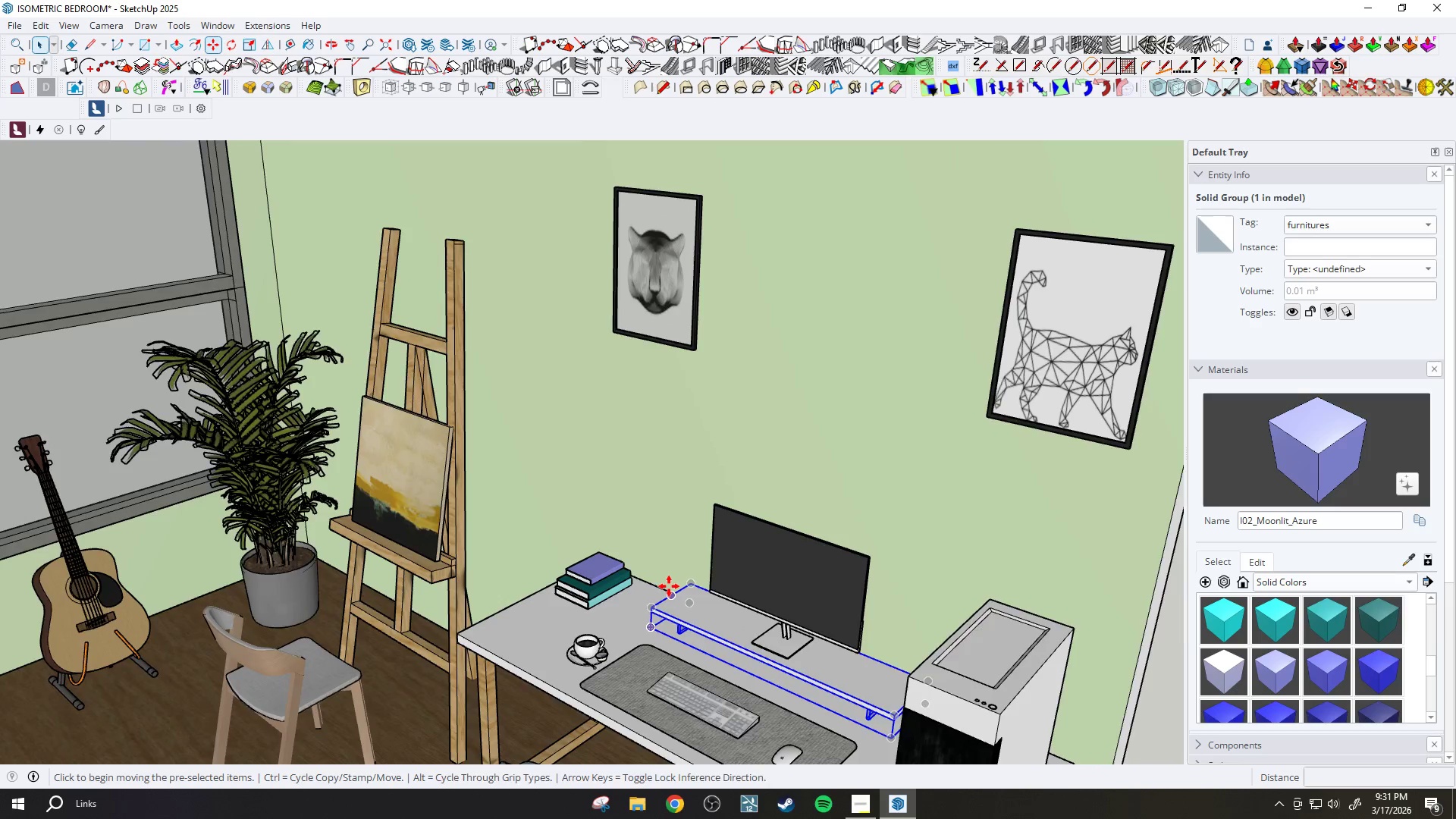 
key(Control+ControlLeft)
 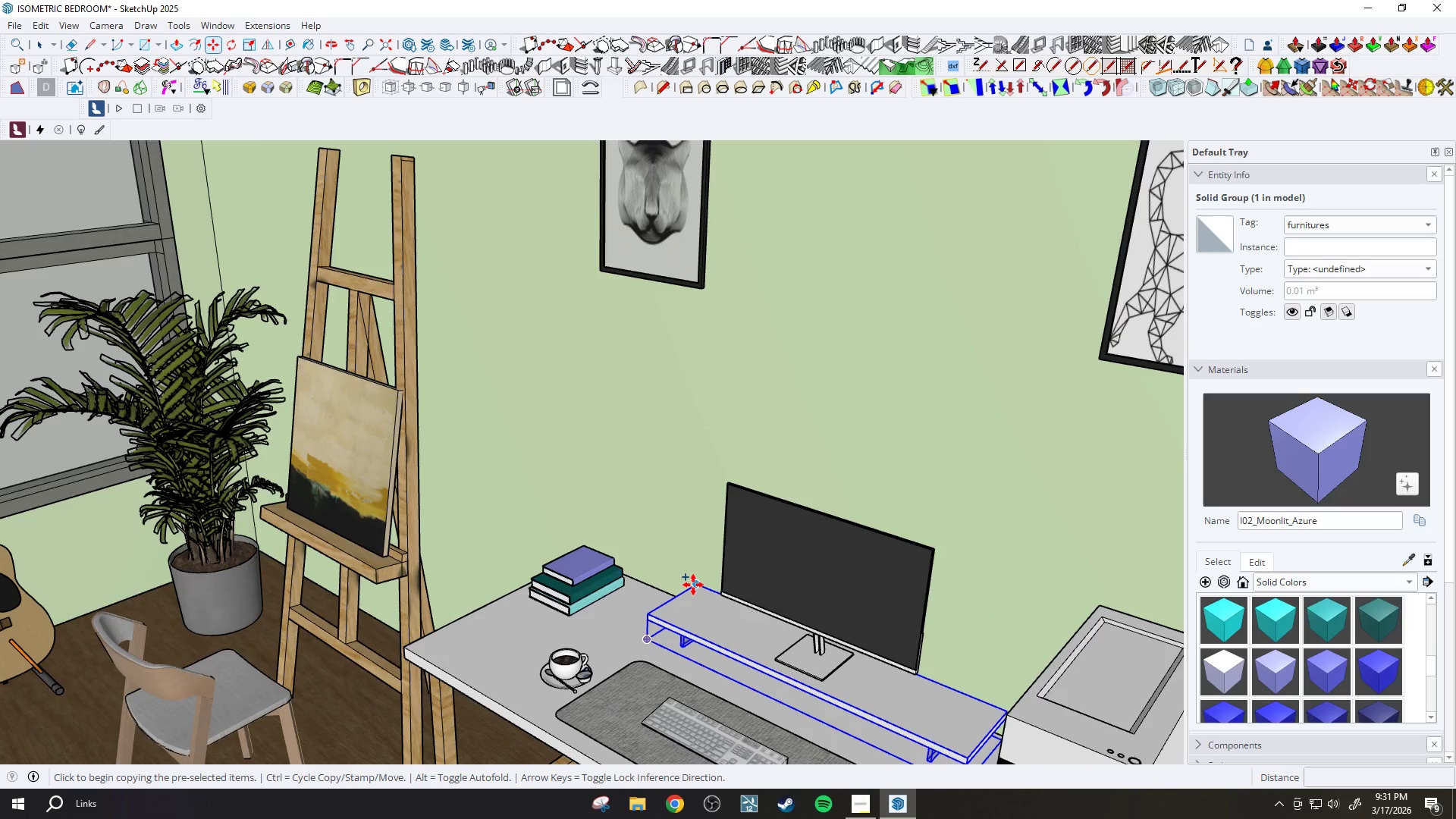 
scroll: coordinate [666, 581], scroll_direction: up, amount: 2.0
 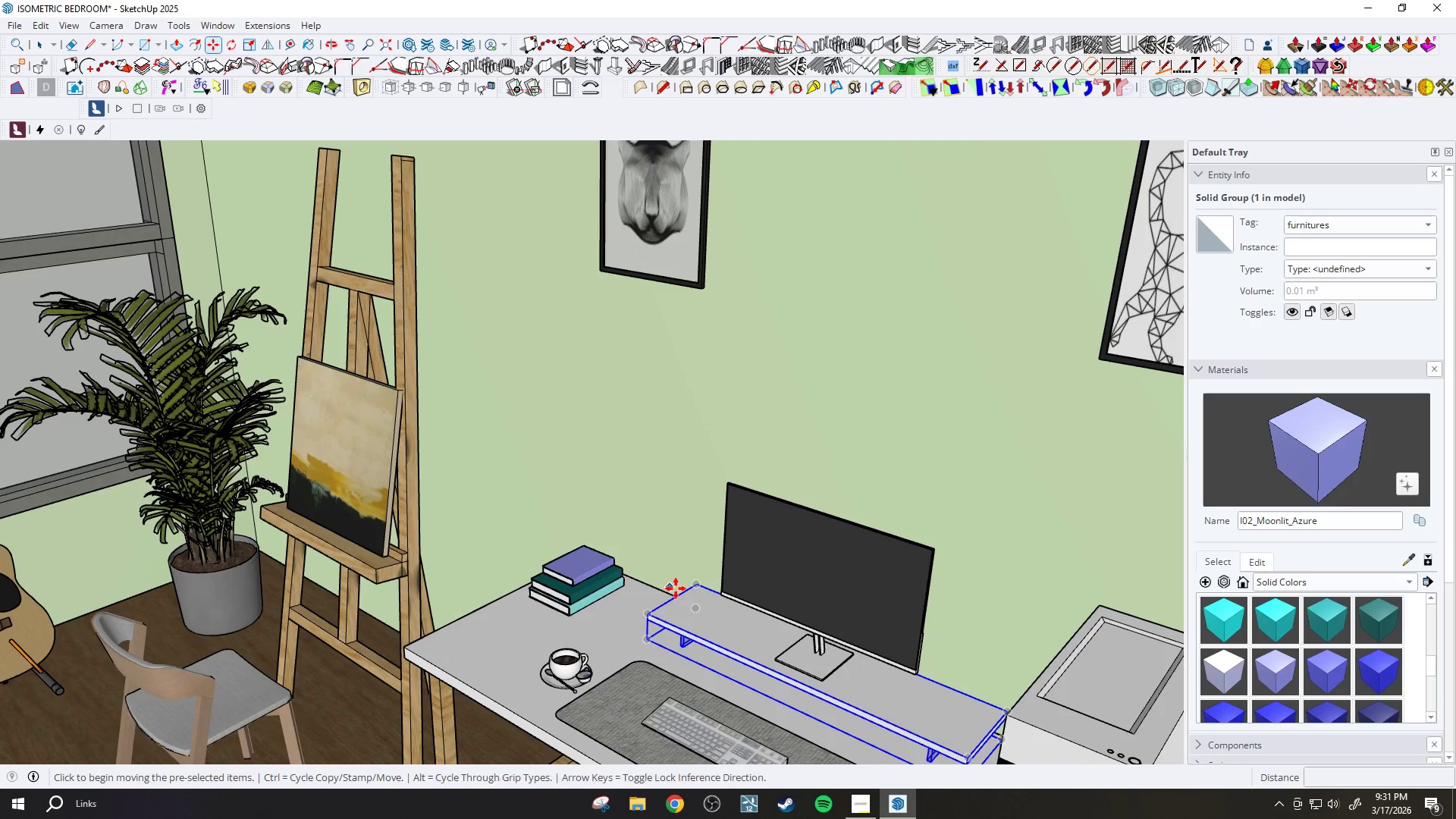 
left_click([693, 585])
 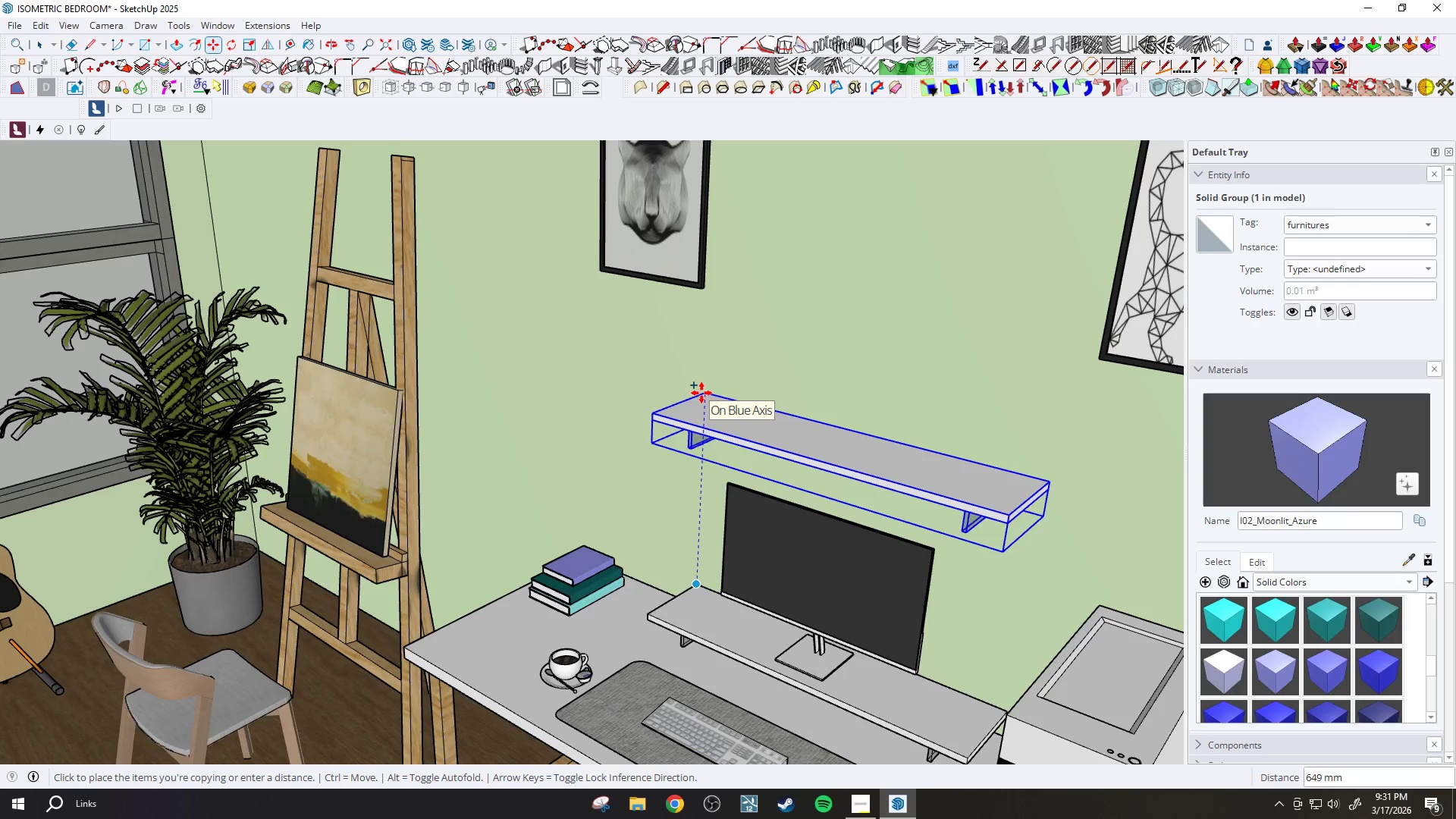 
left_click([706, 358])
 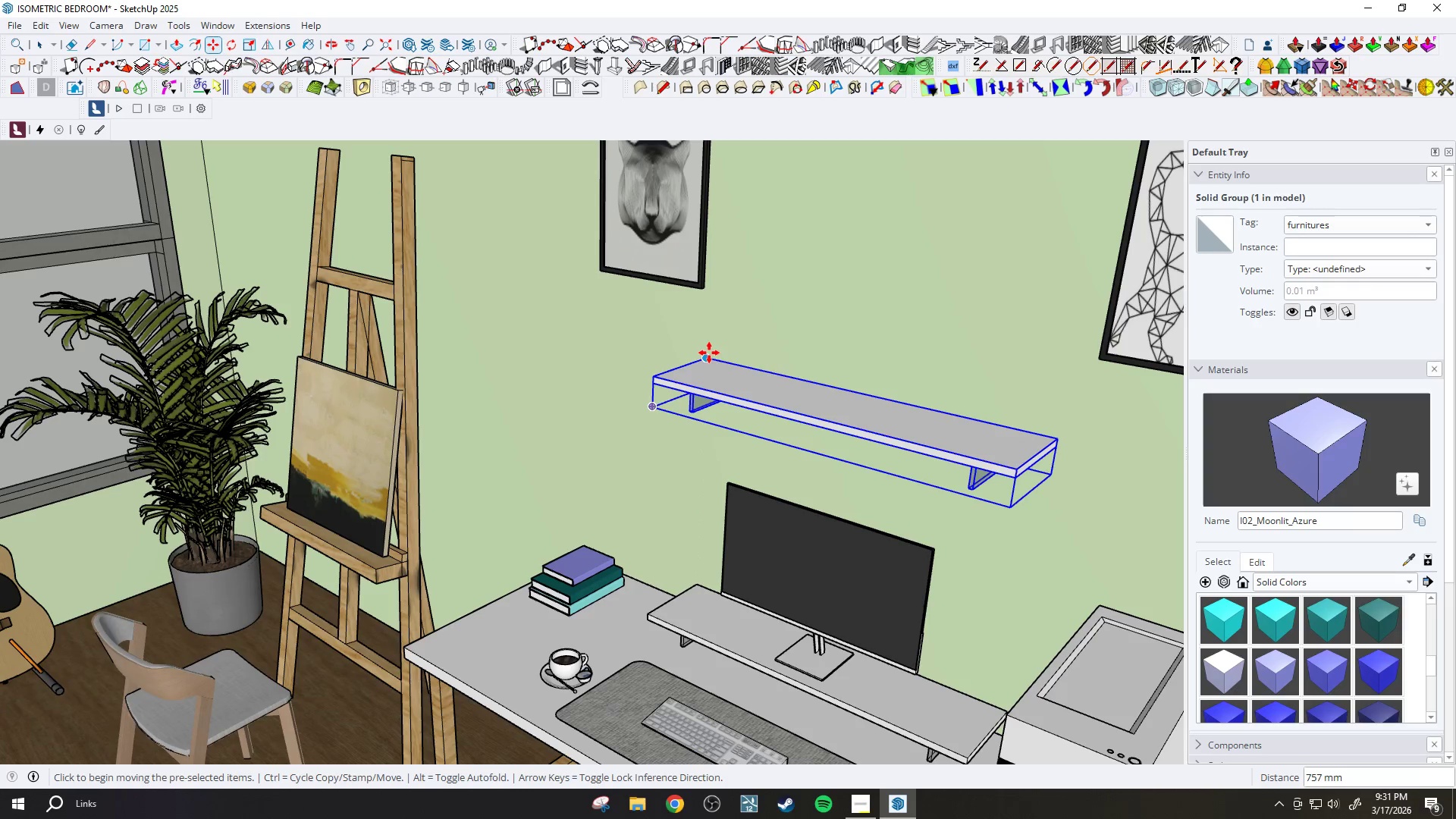 
left_click([709, 353])
 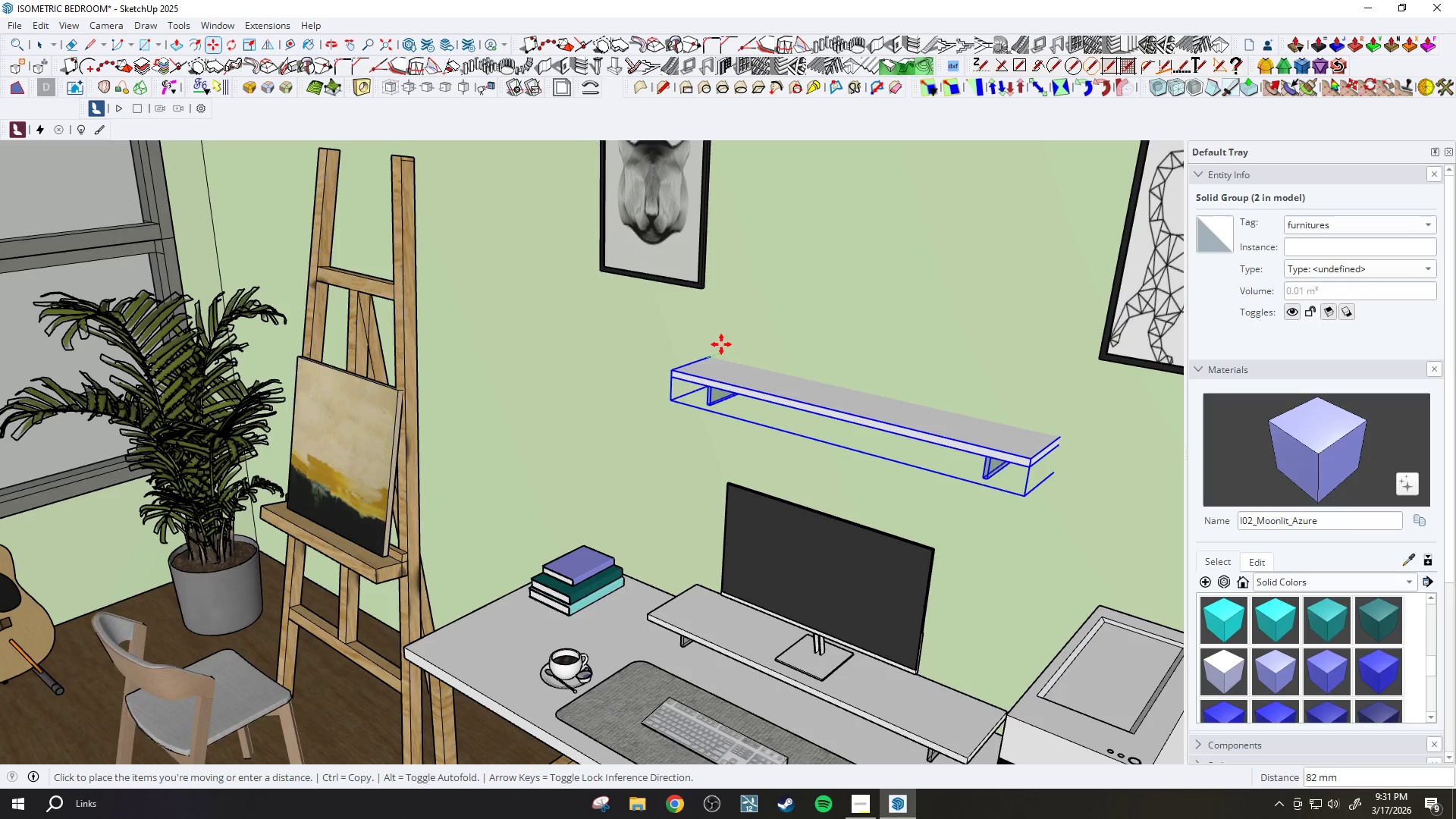 
hold_key(key=ShiftLeft, duration=0.39)
 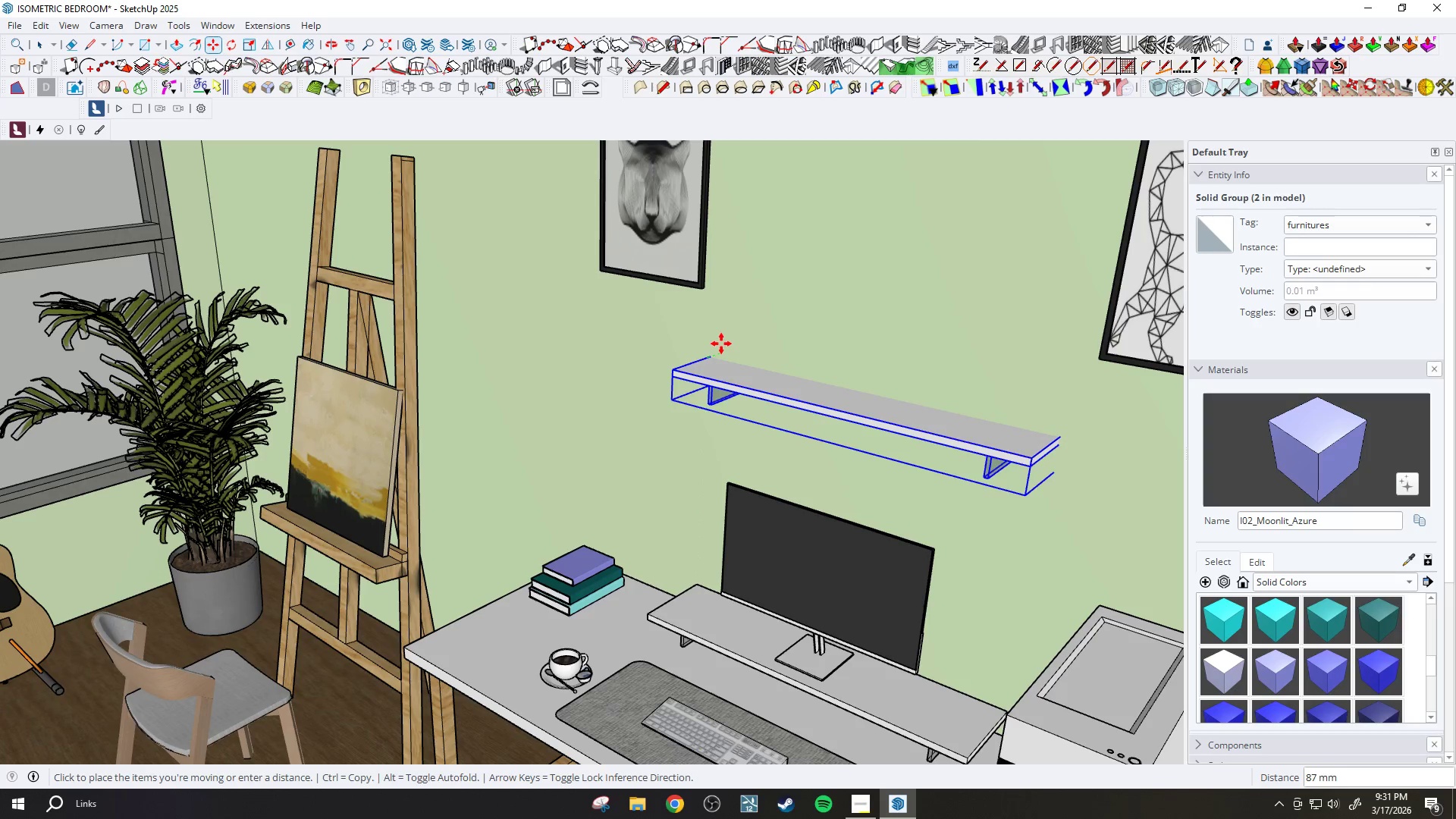 
hold_key(key=ShiftLeft, duration=0.91)
left_click([719, 350])
 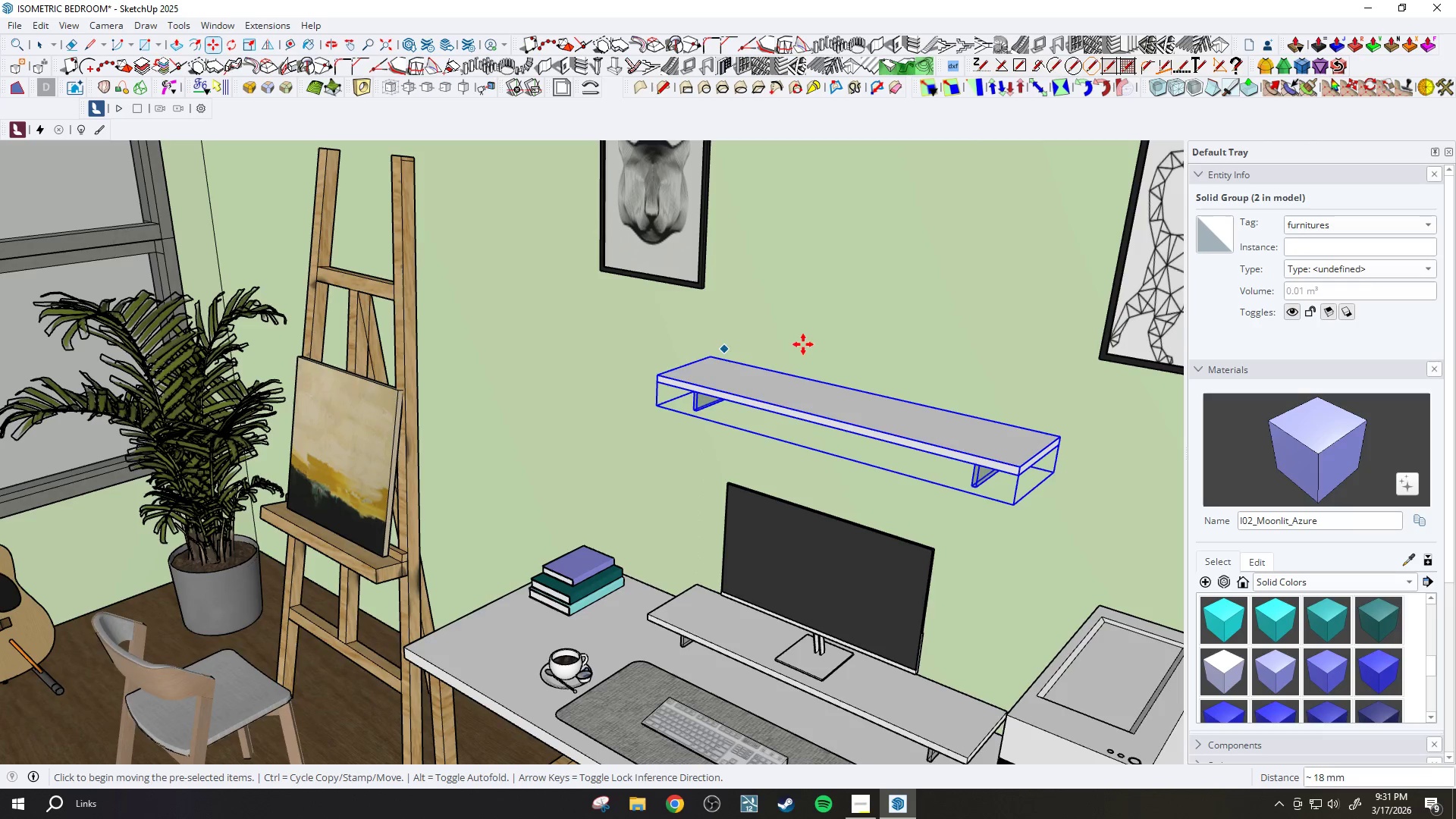 
scroll: coordinate [840, 348], scroll_direction: down, amount: 3.0
 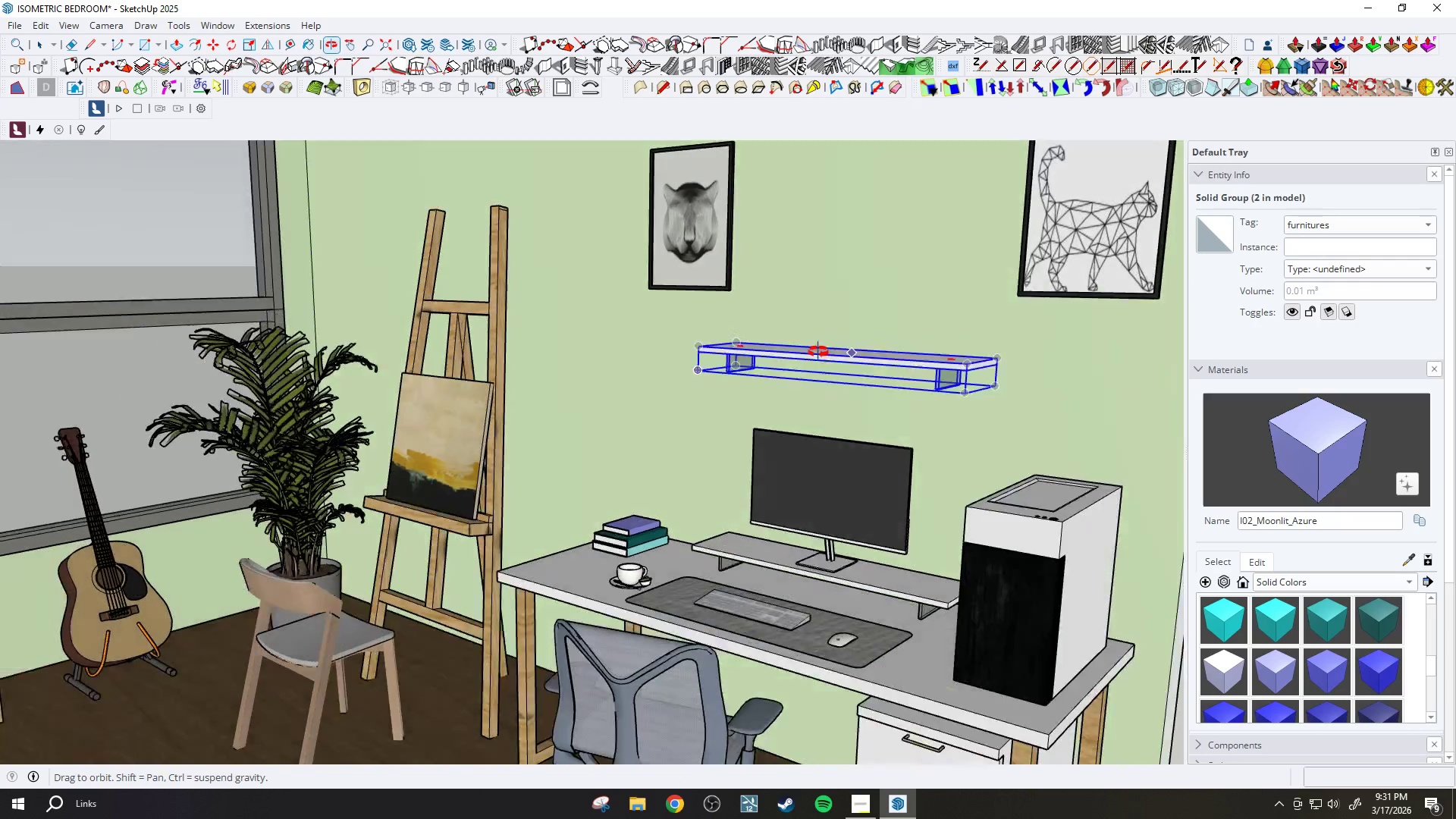 
key(Space)
 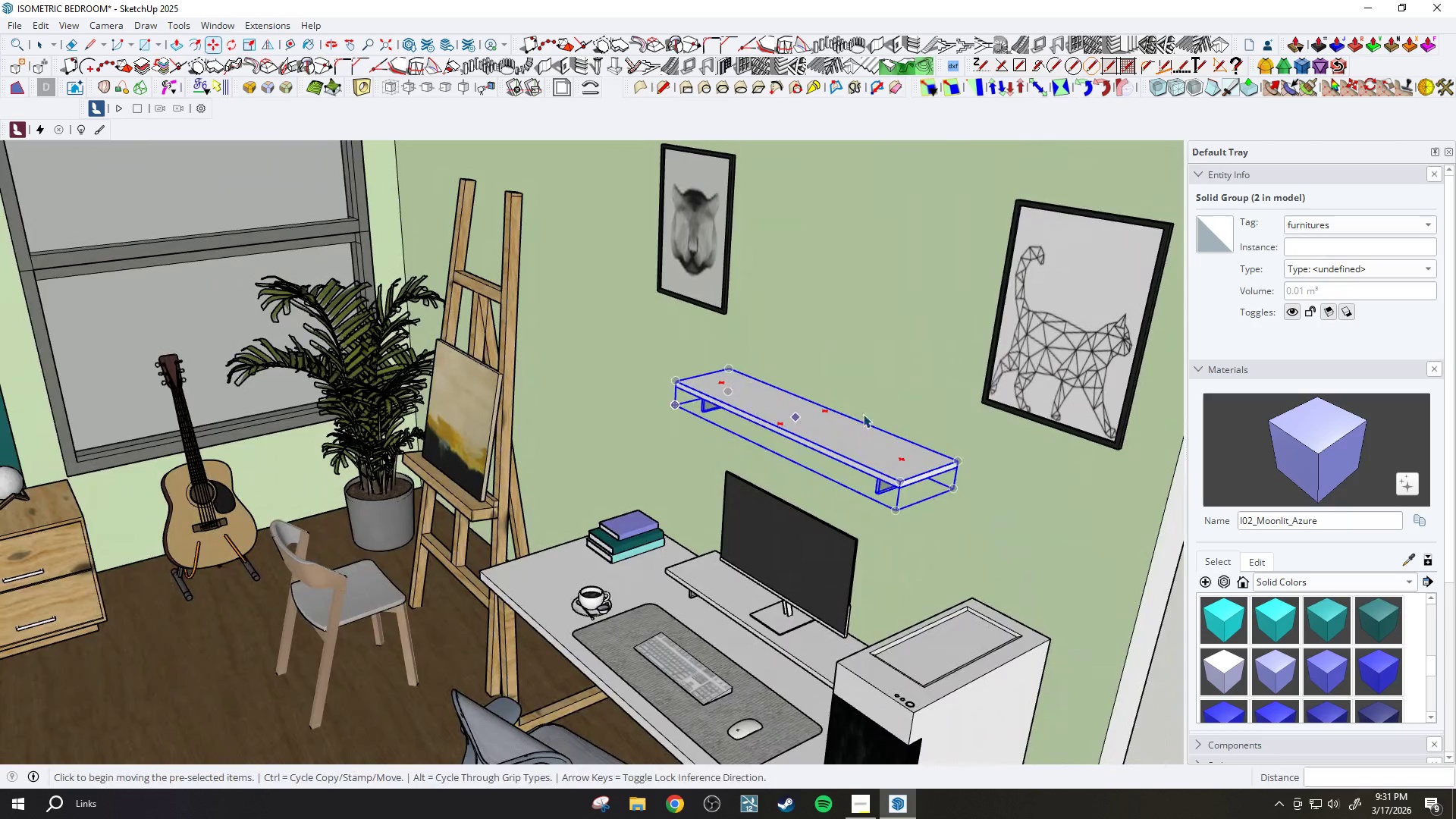 
scroll: coordinate [864, 416], scroll_direction: up, amount: 2.0
 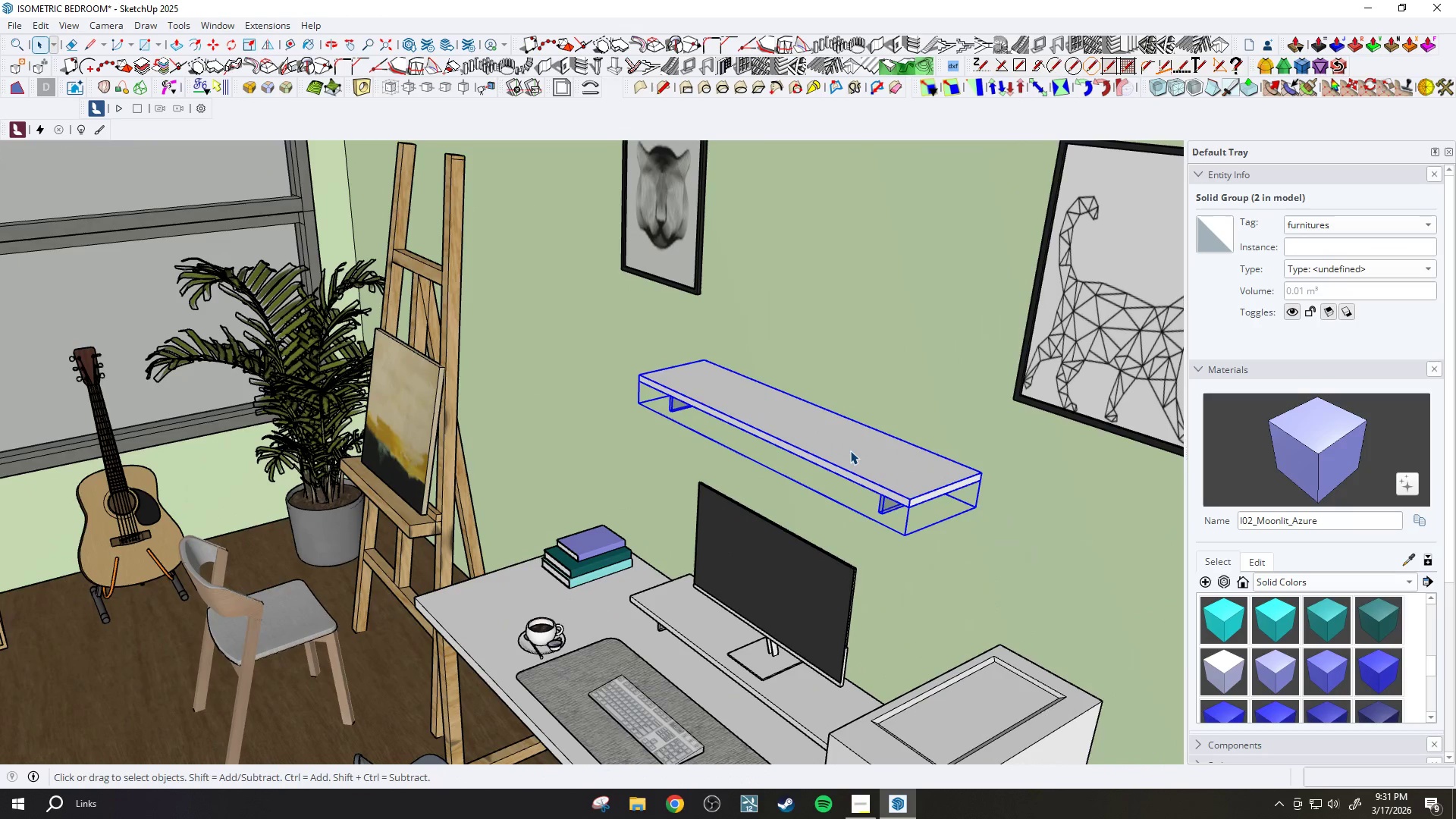 
right_click([850, 450])
 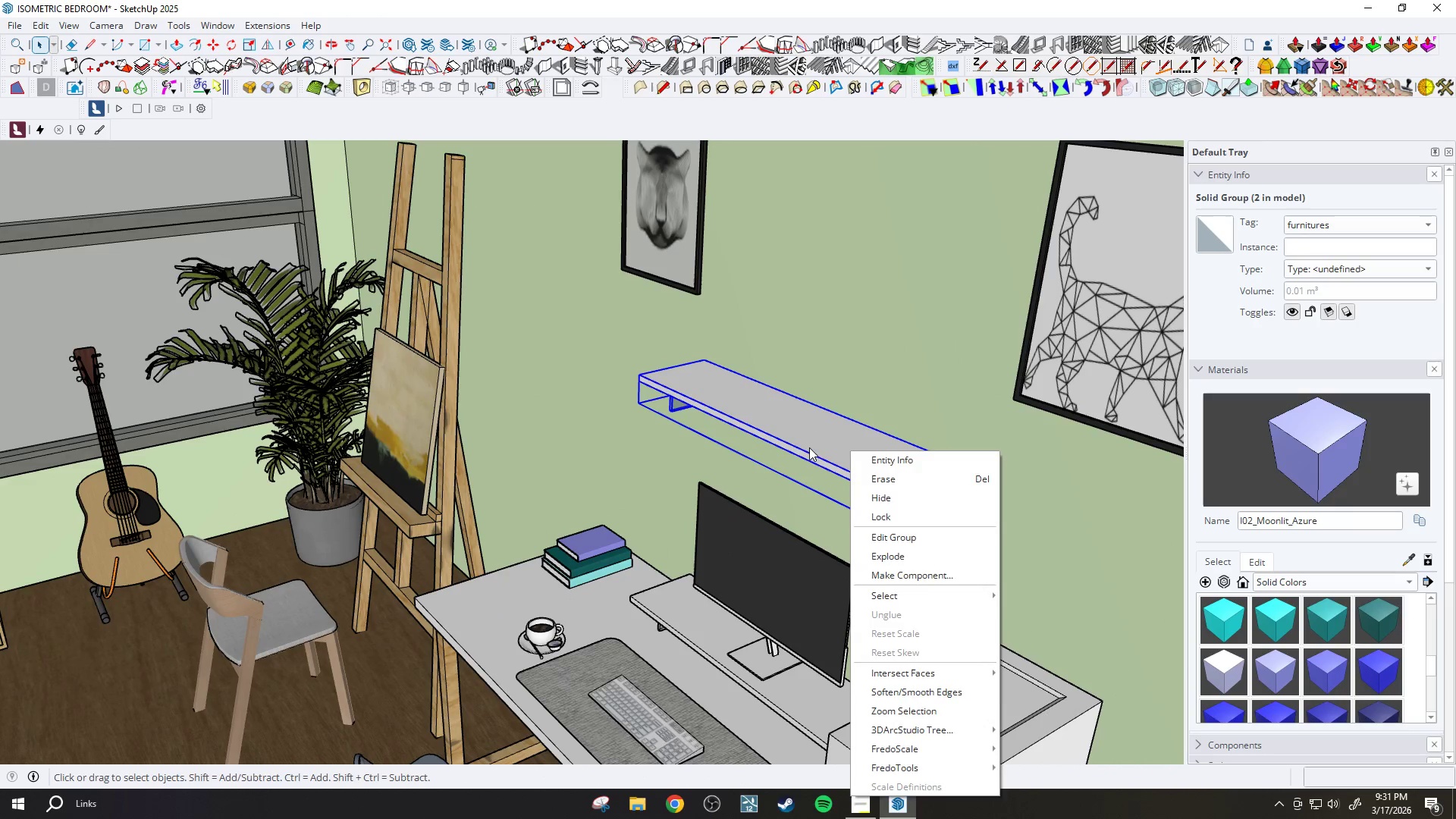 
double_click([851, 457])
 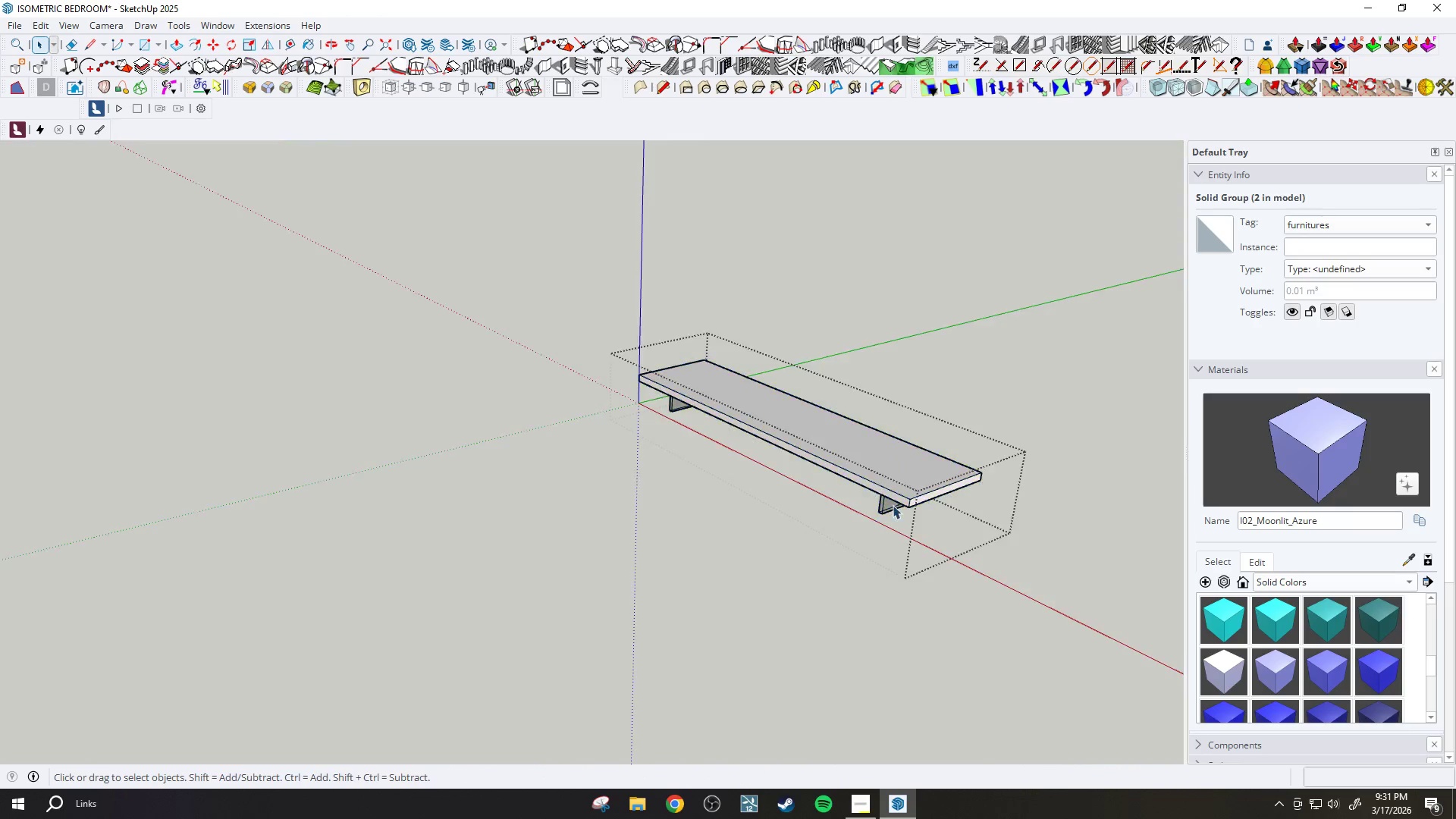 
scroll: coordinate [886, 513], scroll_direction: up, amount: 3.0
 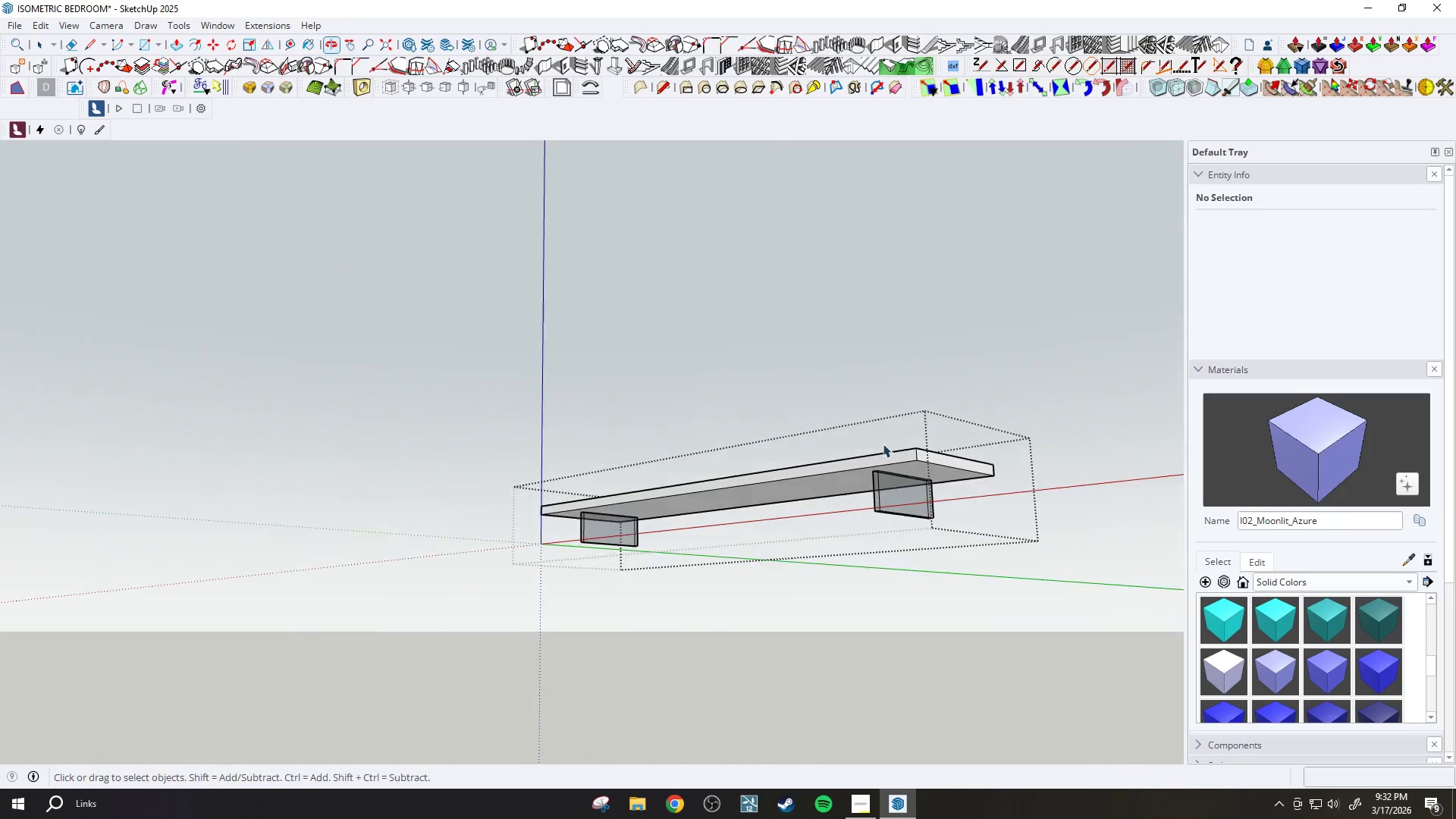 
key(P)
 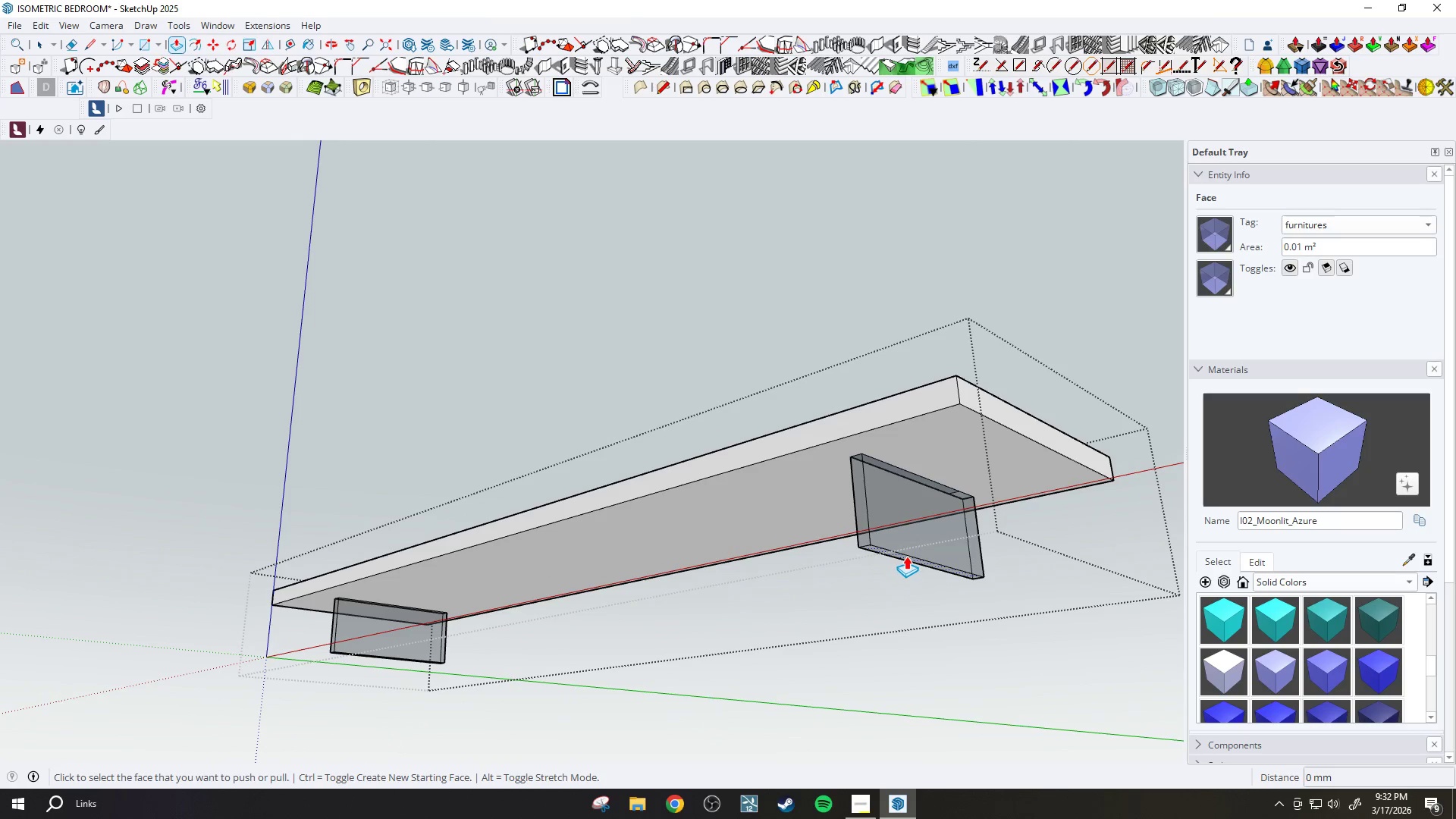 
scroll: coordinate [919, 547], scroll_direction: up, amount: 8.0
 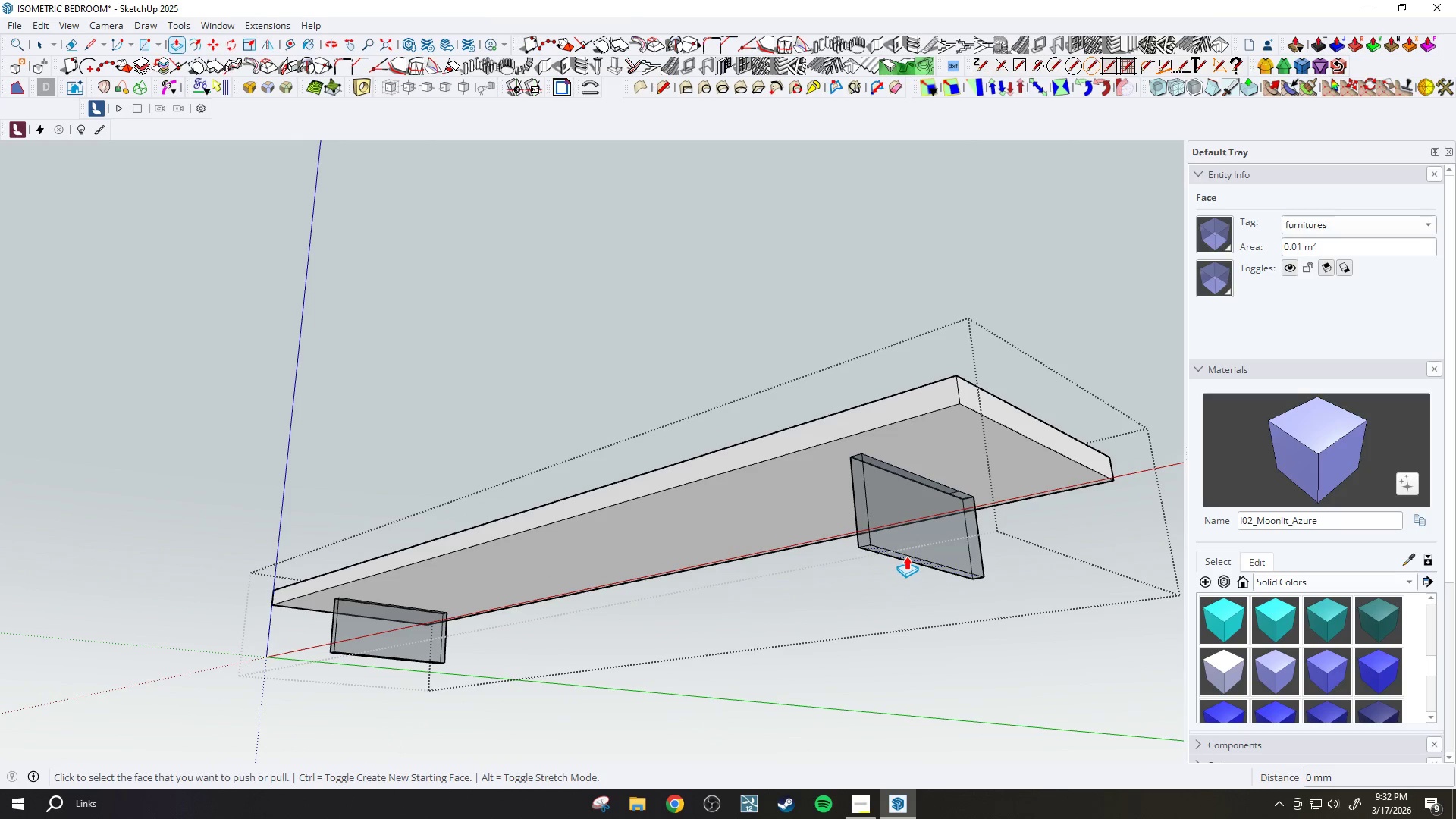 
left_click([905, 557])
 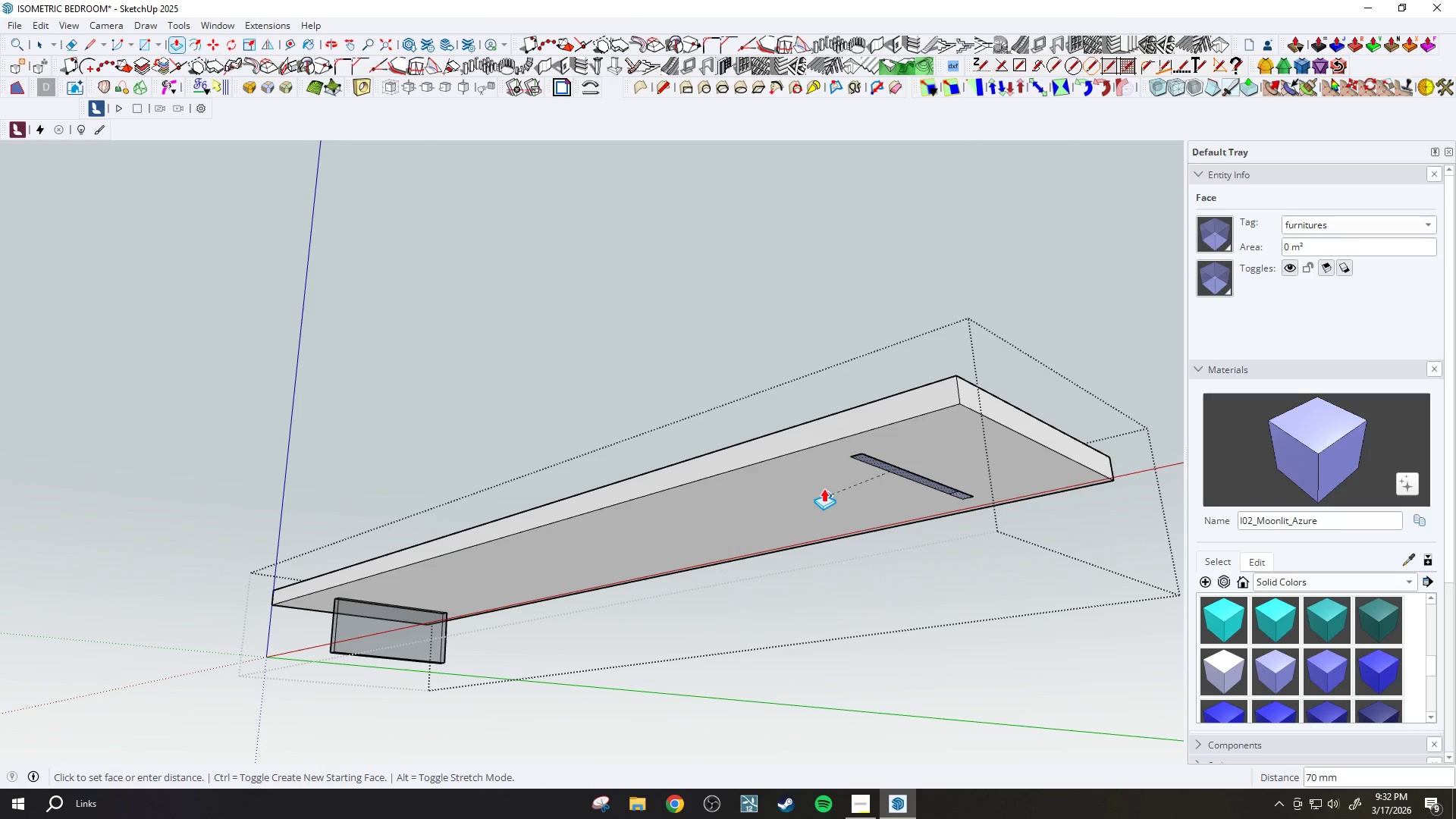 
left_click([824, 488])
 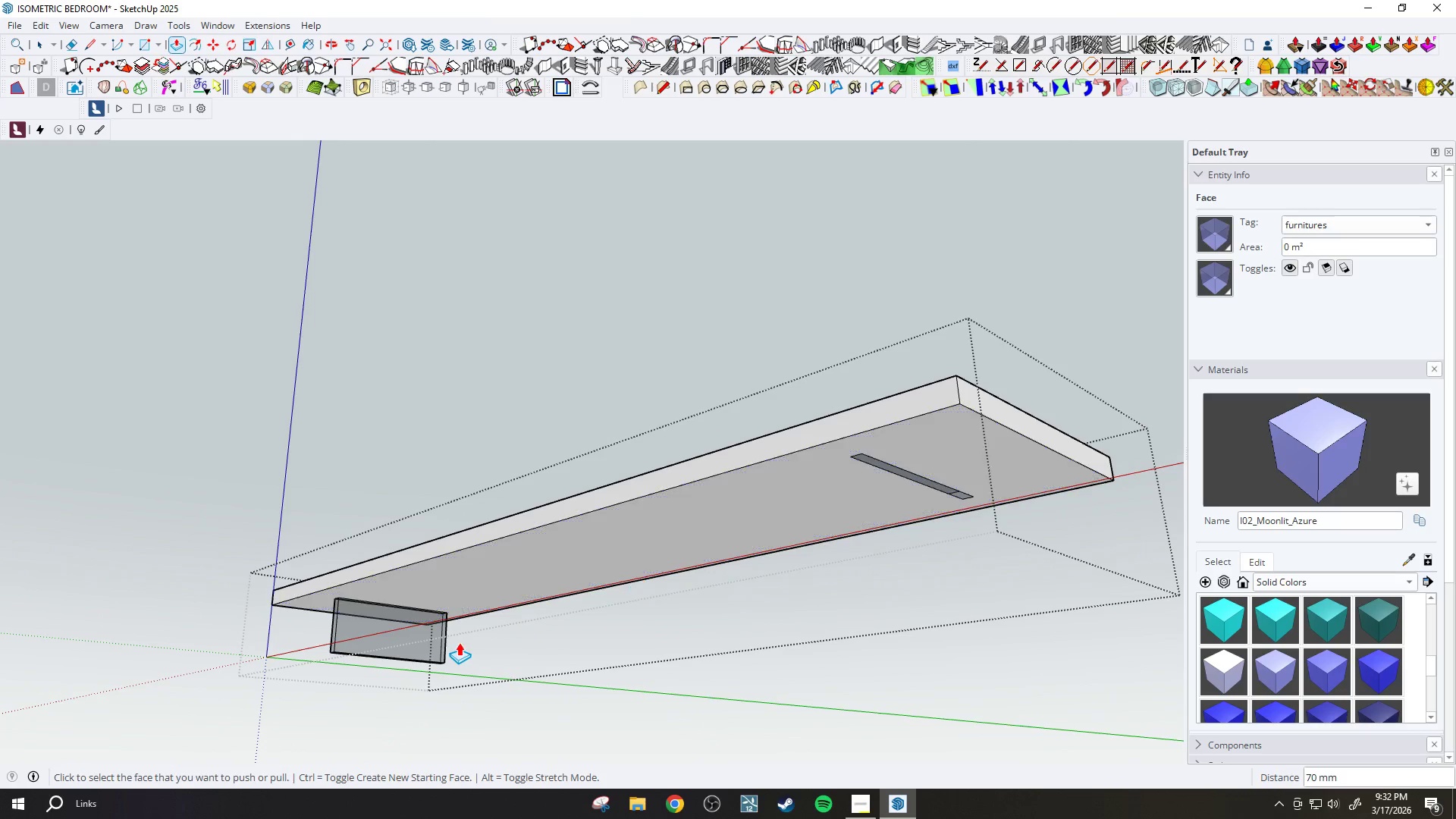 
left_click([340, 652])
 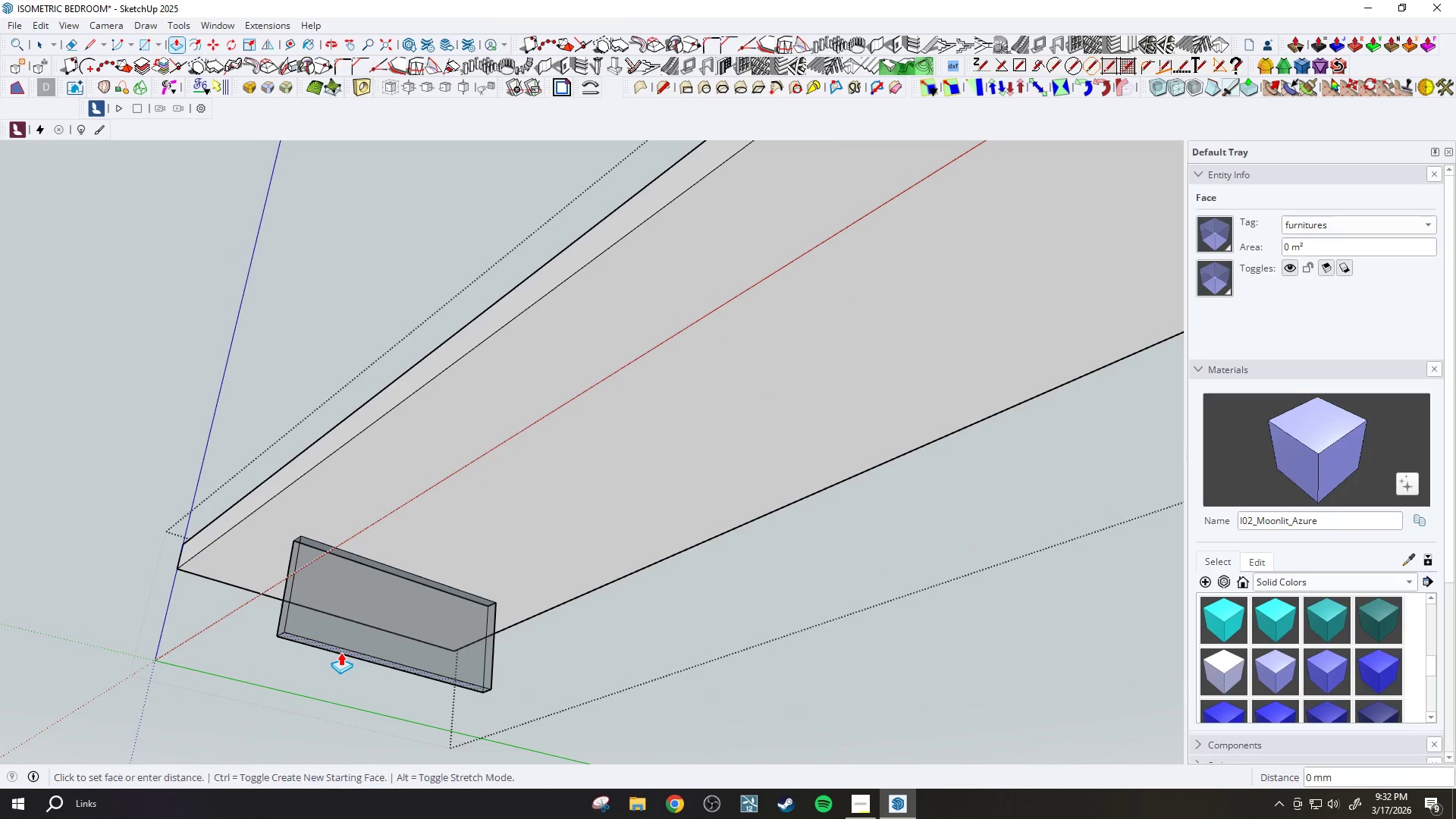 
scroll: coordinate [342, 648], scroll_direction: up, amount: 7.0
 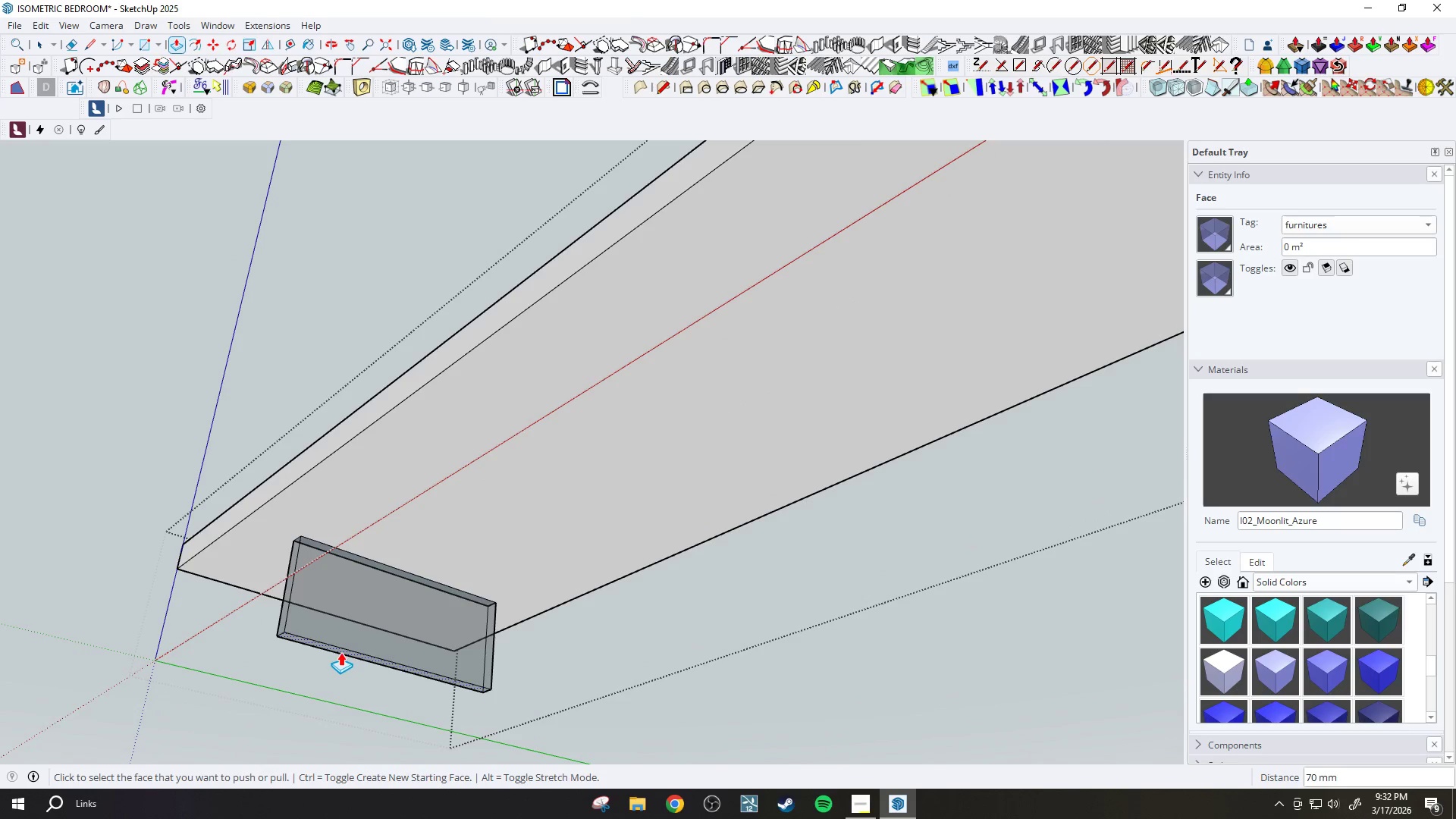 
double_click([340, 652])
 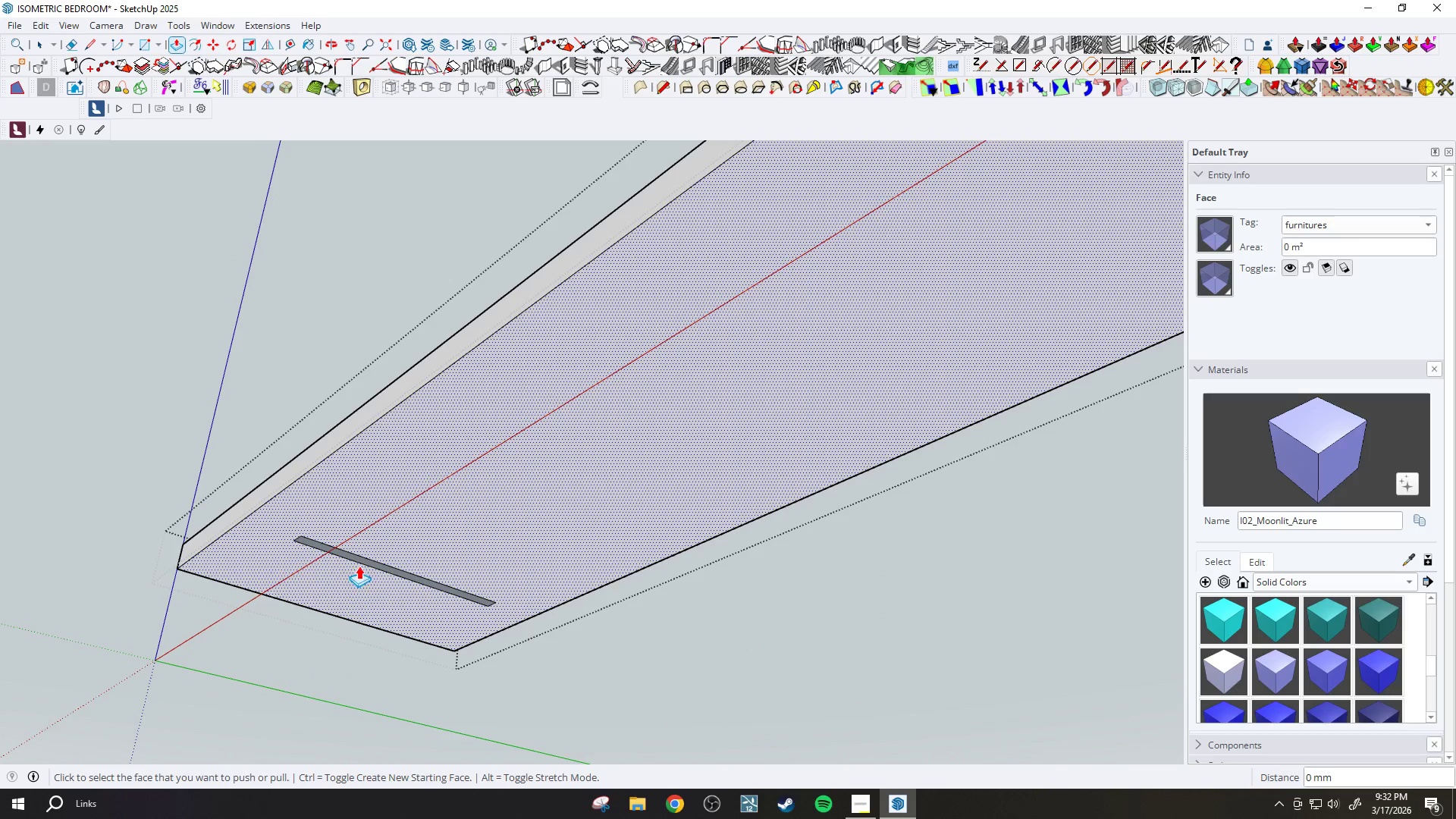 
type(ew)
 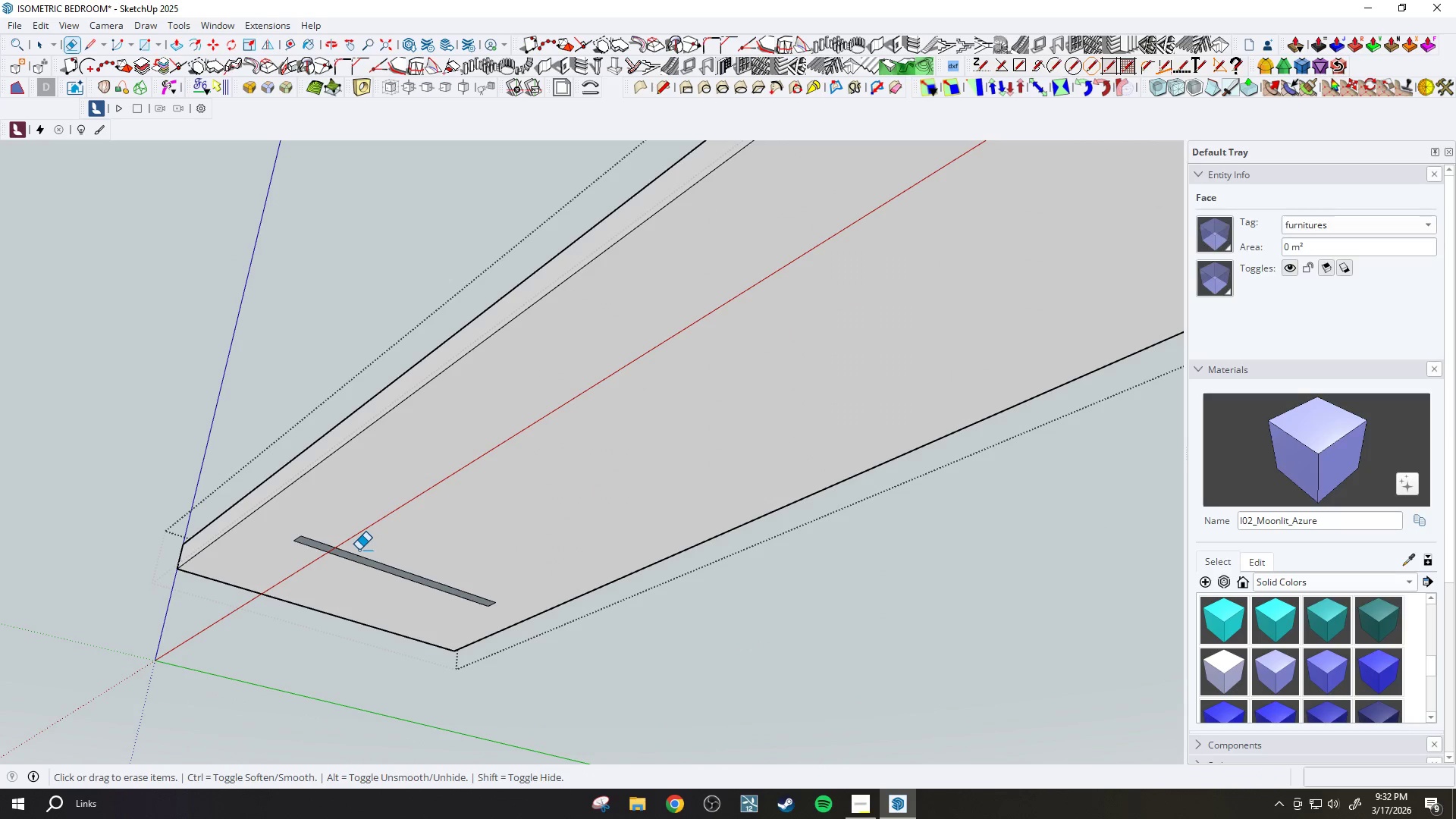 
left_click_drag(start_coordinate=[357, 551], to_coordinate=[350, 570])
 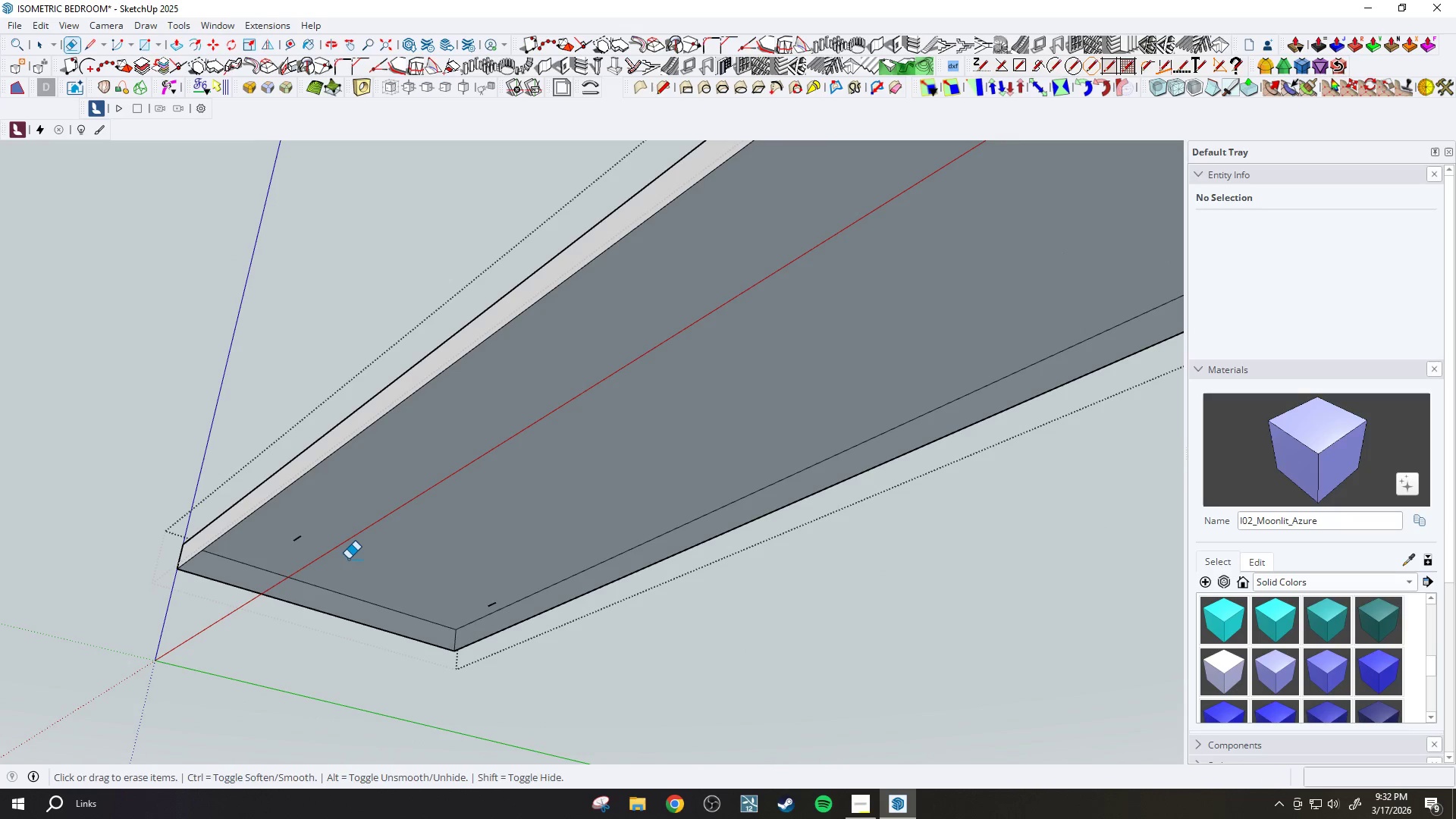 
key(Control+Z)
 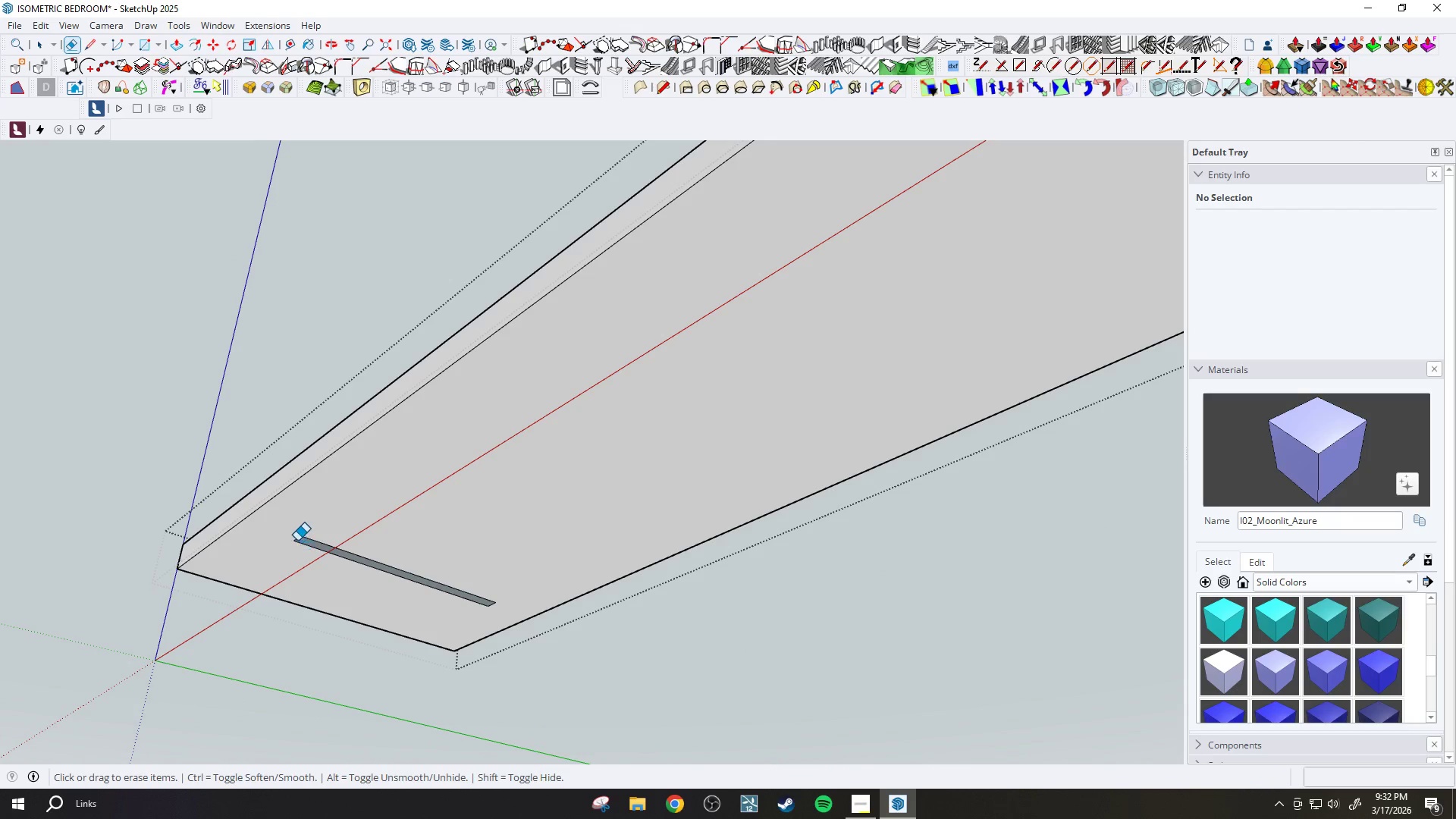 
left_click([299, 535])
 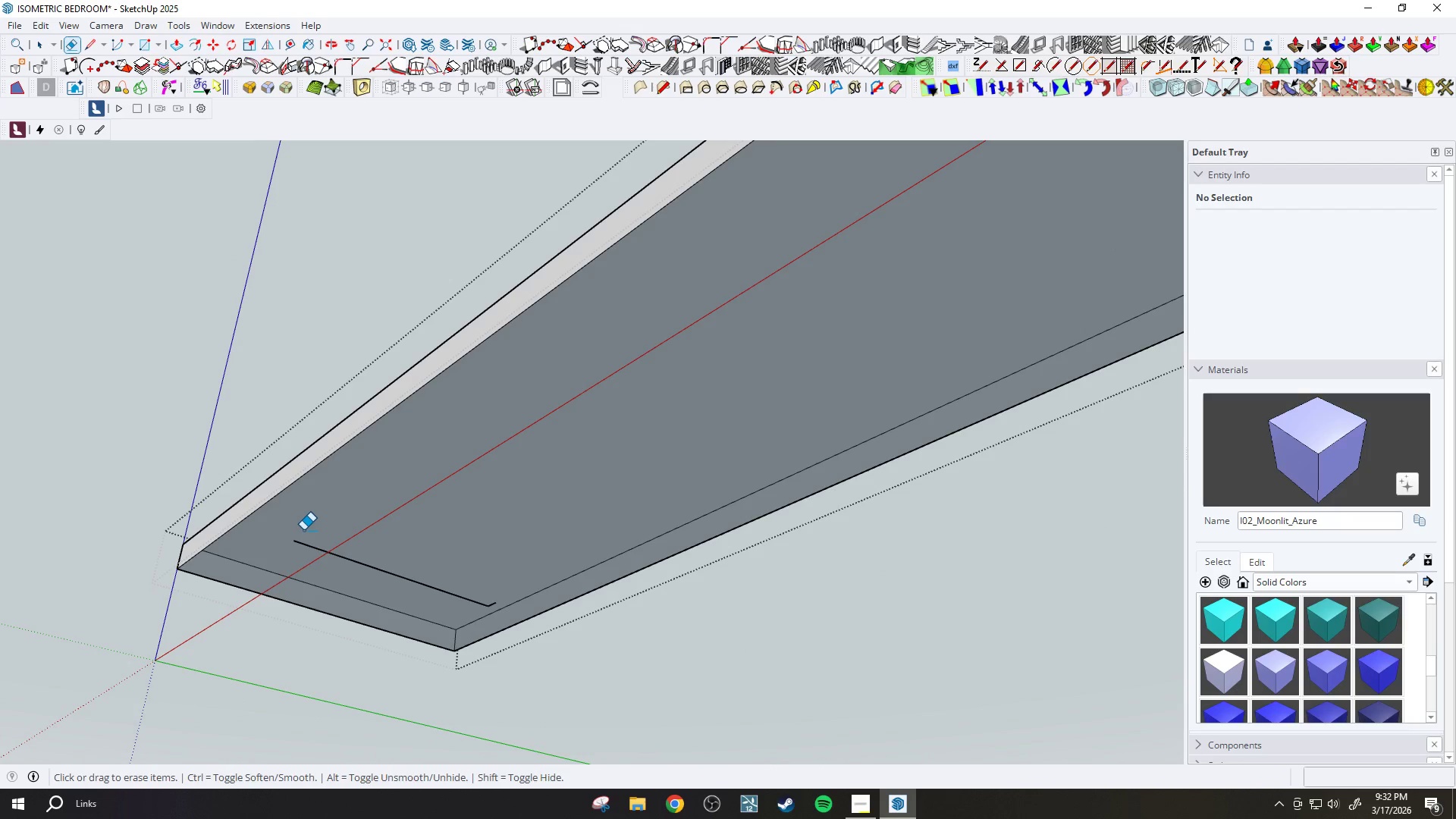 
key(Control+Z)
 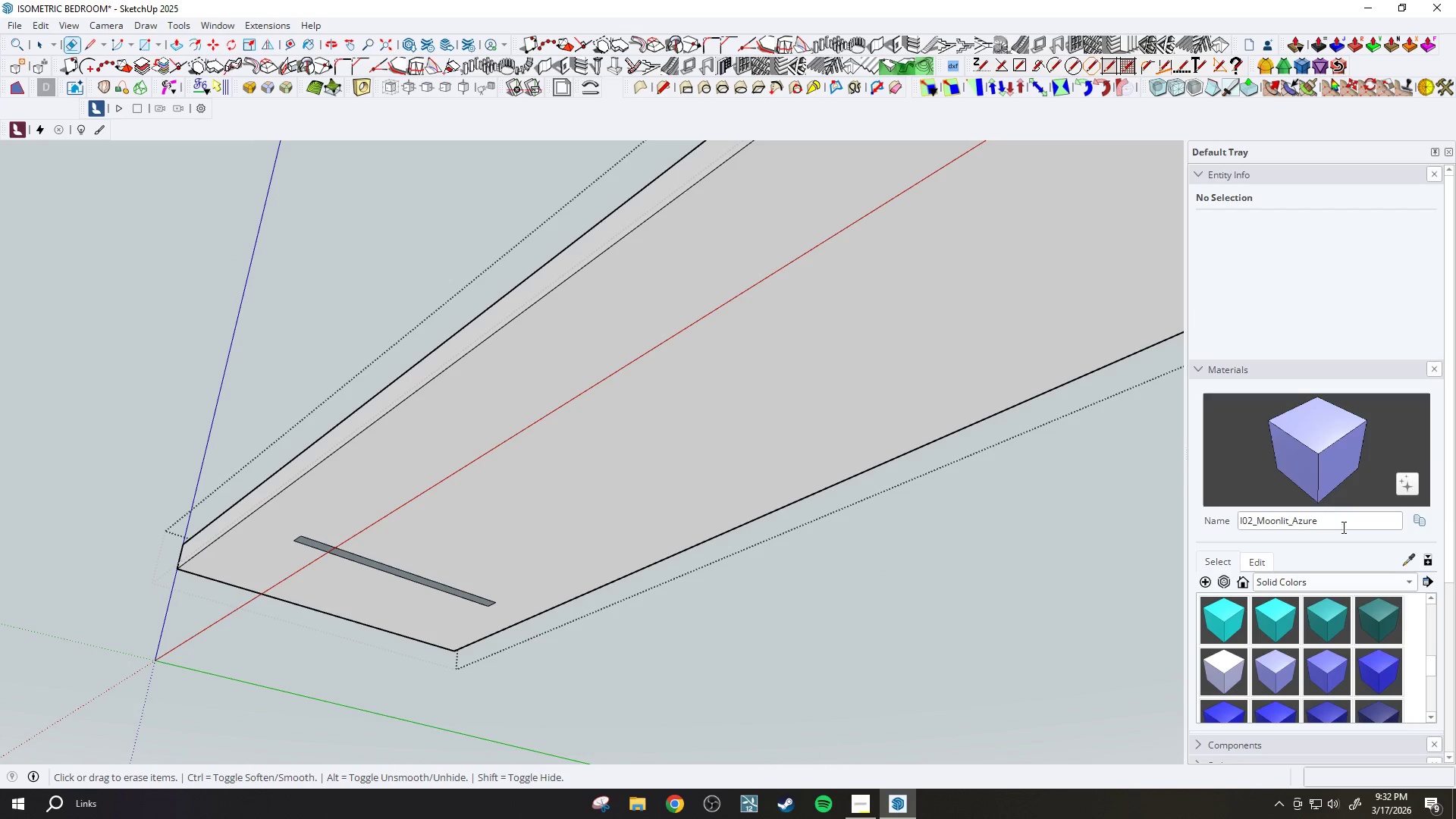 
left_click_drag(start_coordinate=[1412, 562], to_coordinate=[1407, 562])
 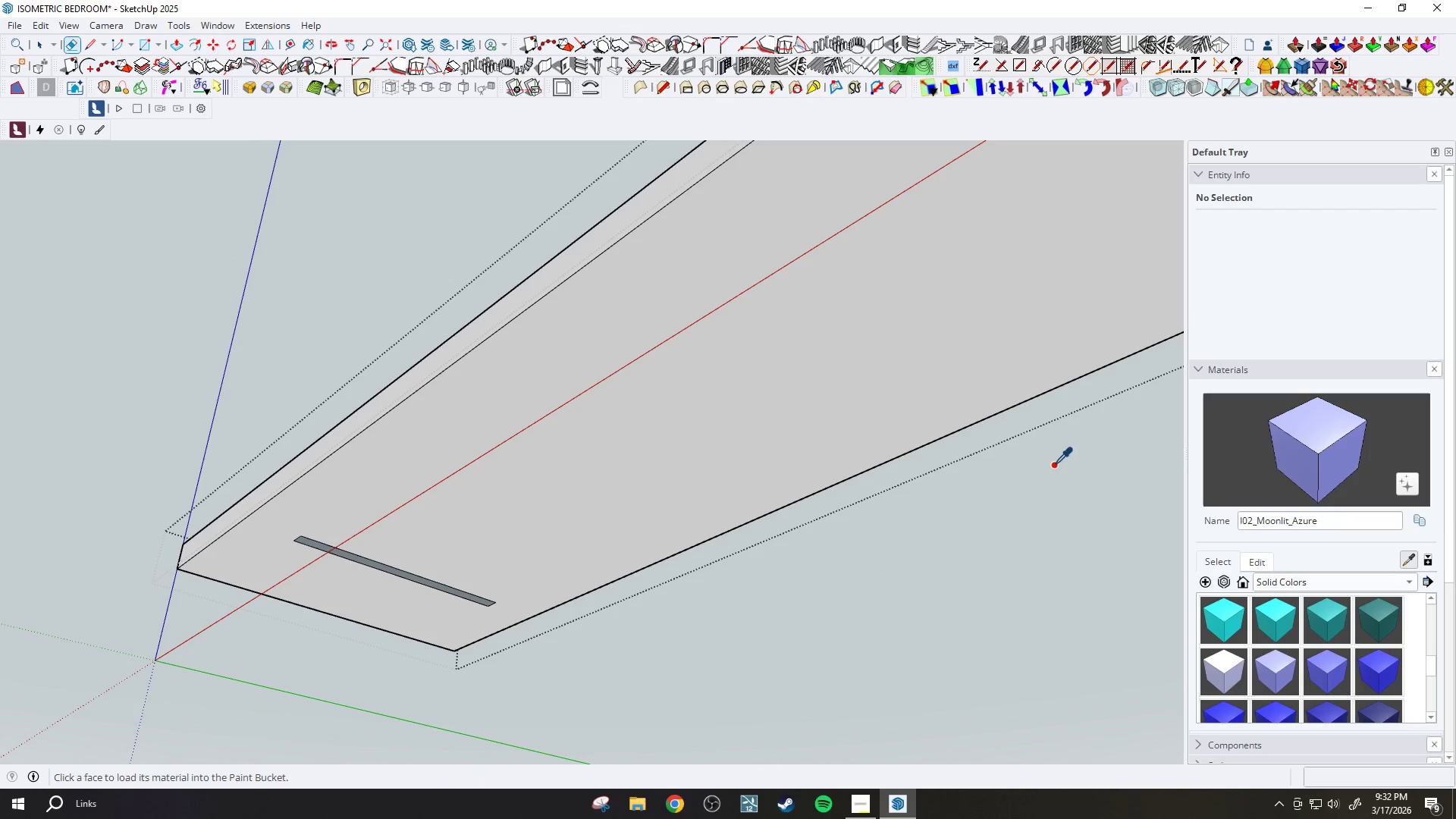 
left_click_drag(start_coordinate=[1012, 449], to_coordinate=[990, 446])
 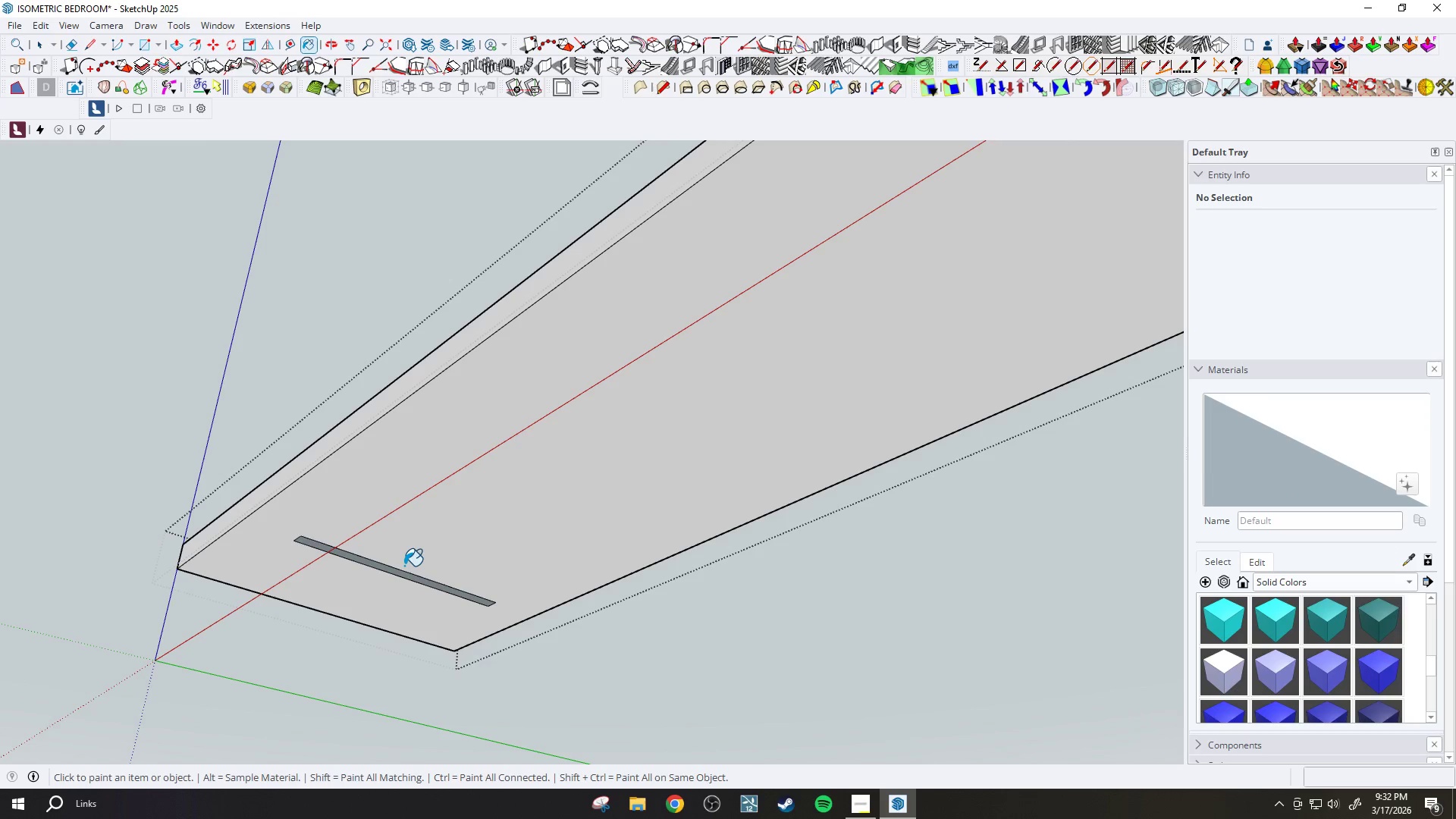 
left_click([400, 573])
 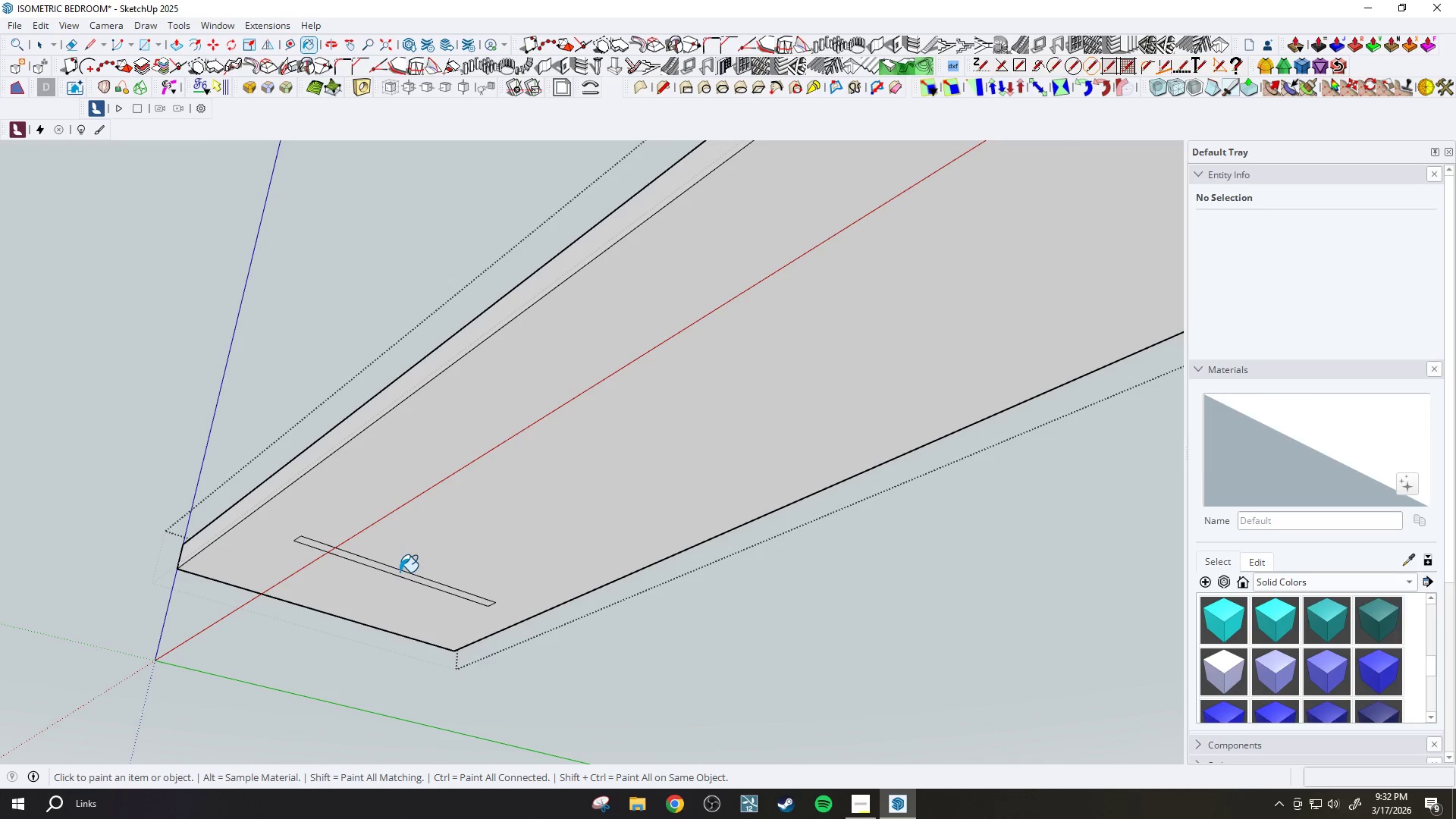 
left_click([819, 308])
 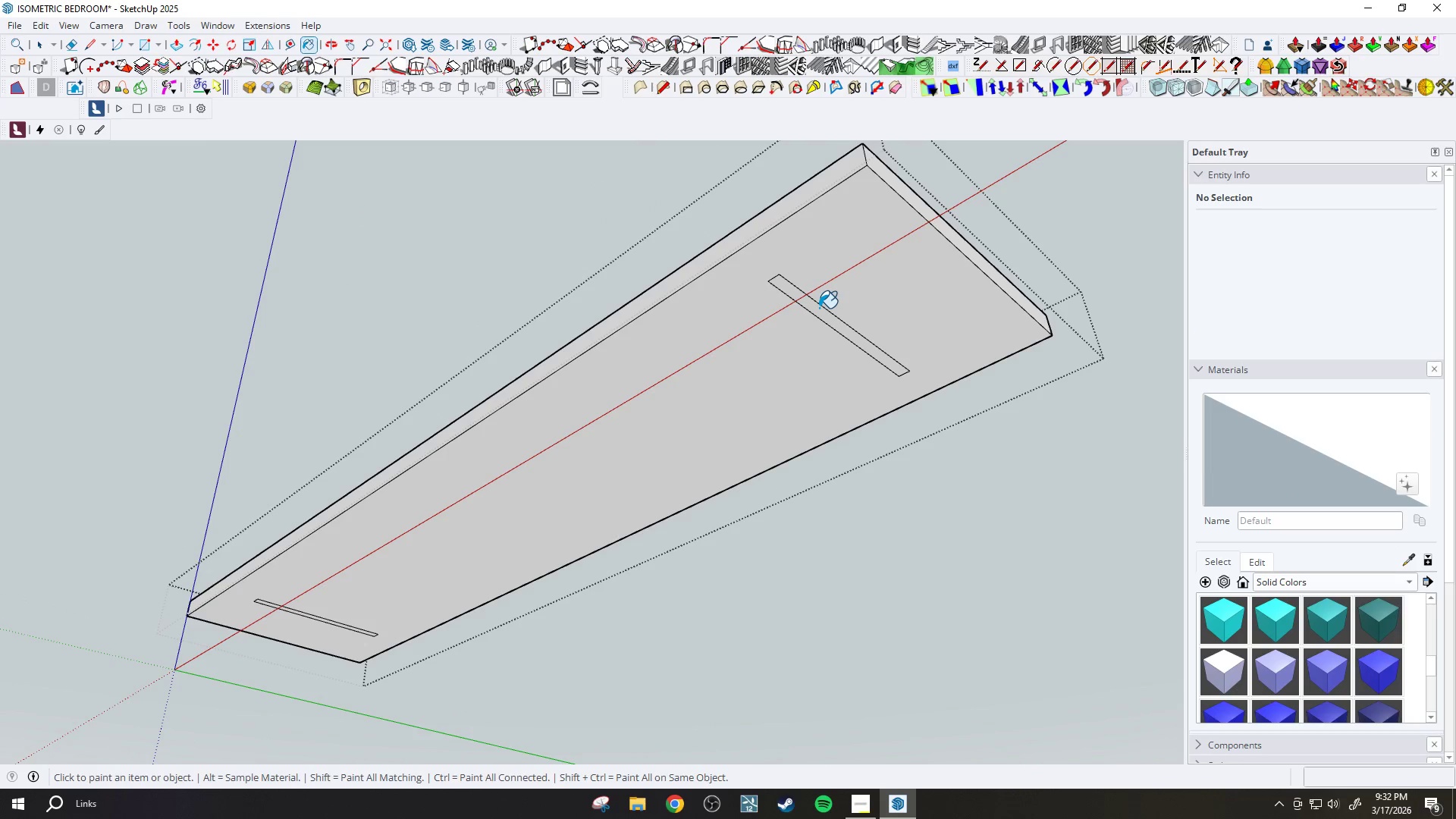 
scroll: coordinate [810, 319], scroll_direction: down, amount: 5.0
 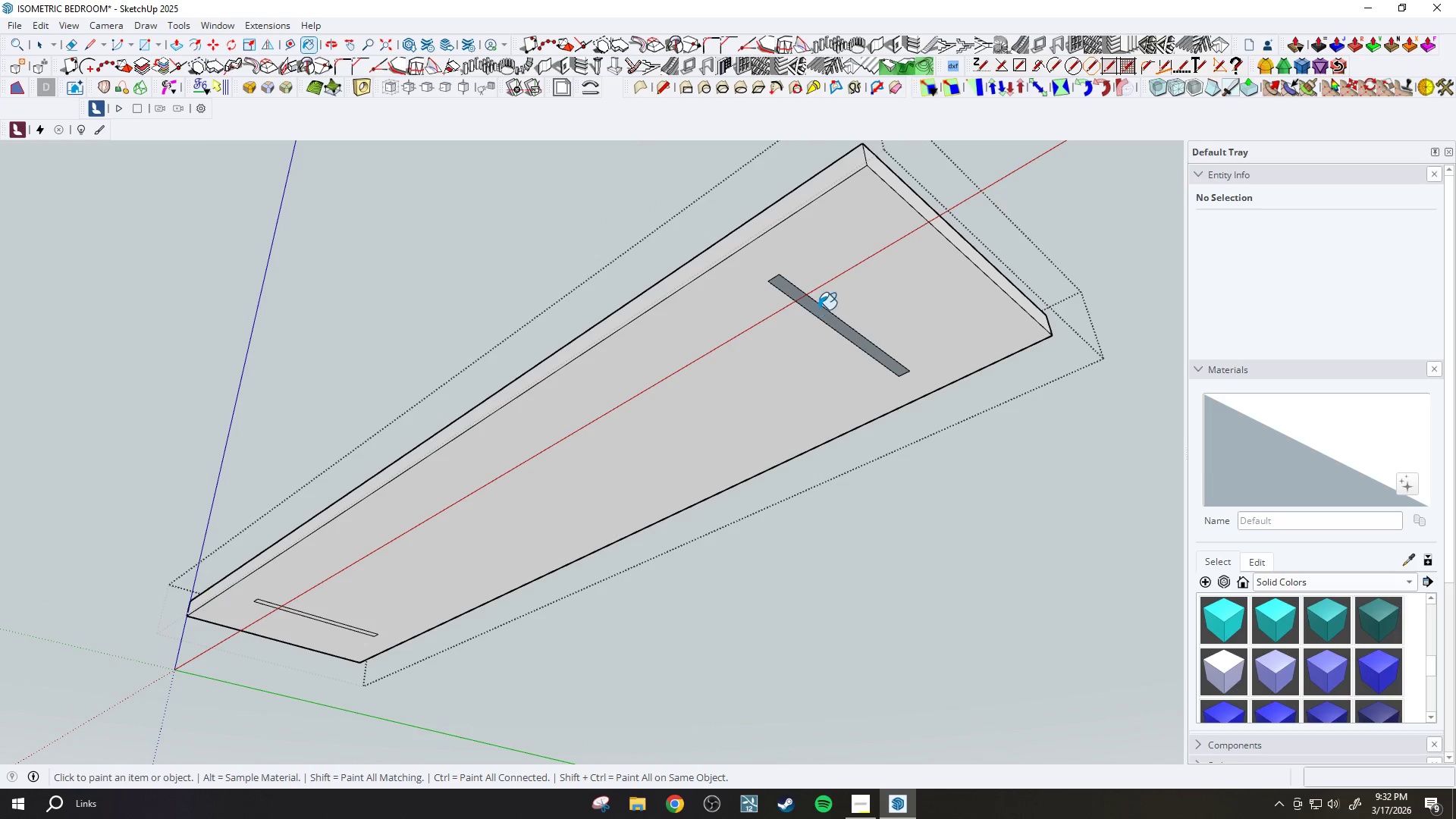 
type(we)
 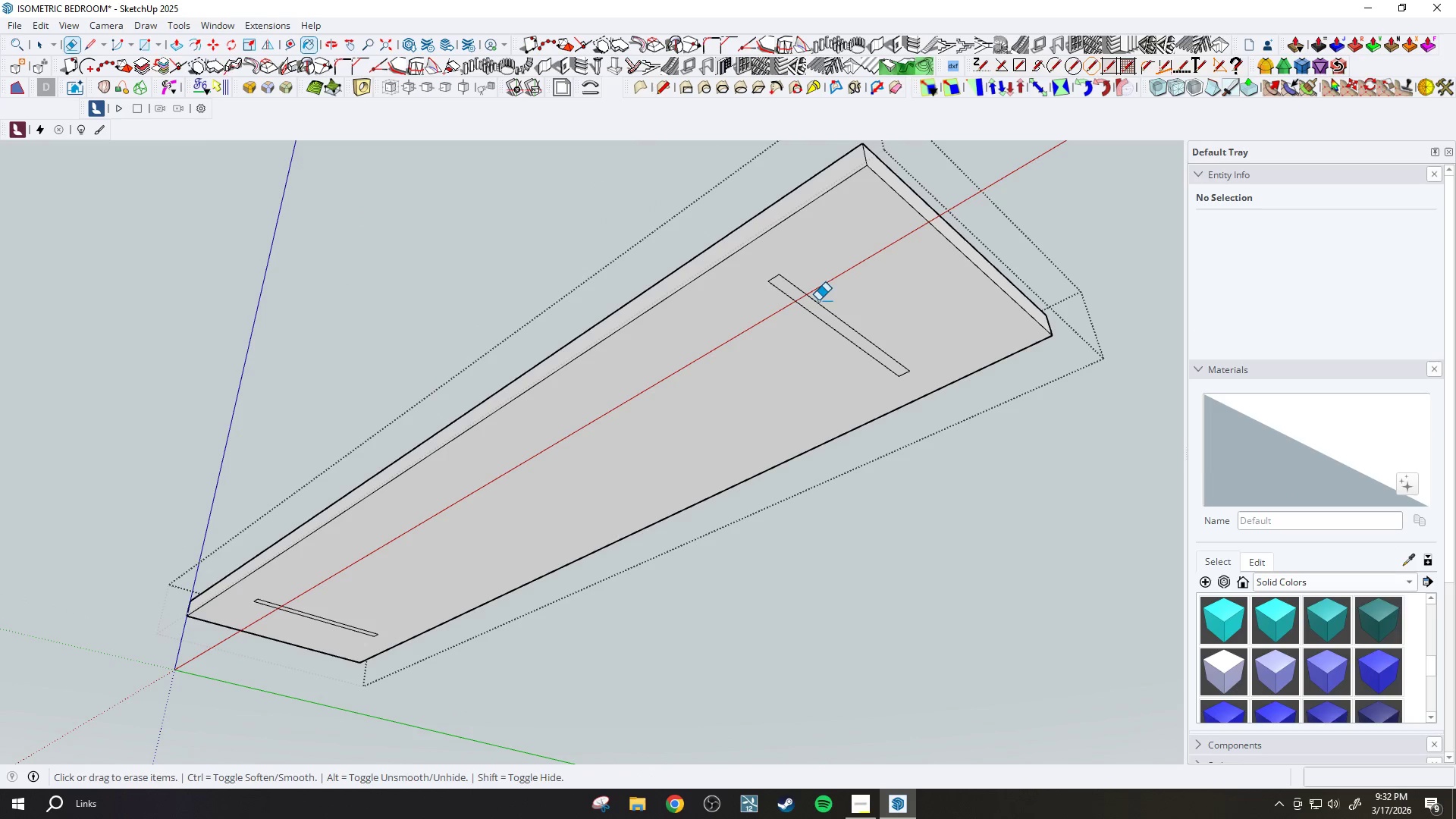 
left_click_drag(start_coordinate=[818, 300], to_coordinate=[808, 316])
 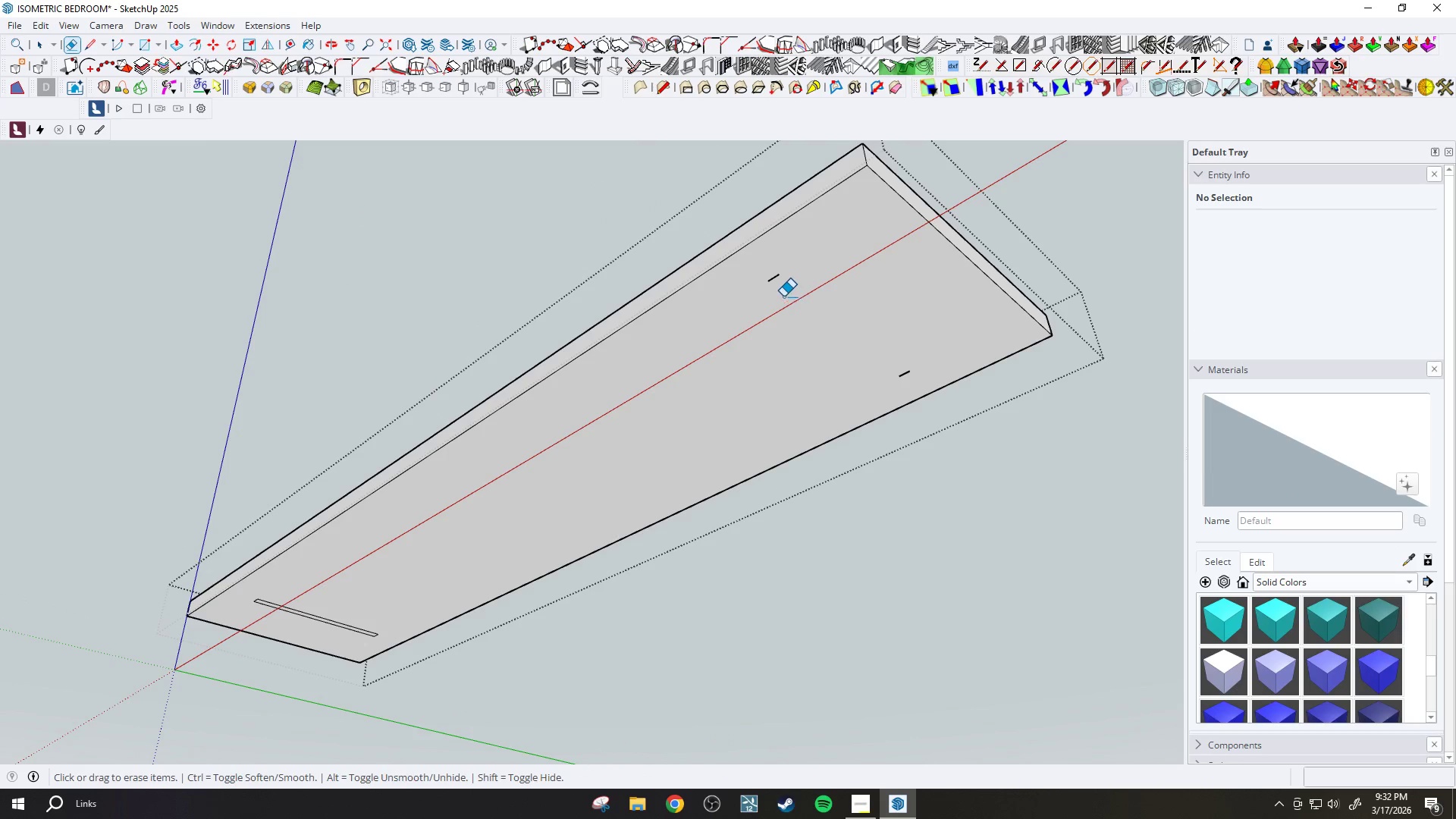 
left_click_drag(start_coordinate=[780, 290], to_coordinate=[774, 273])
 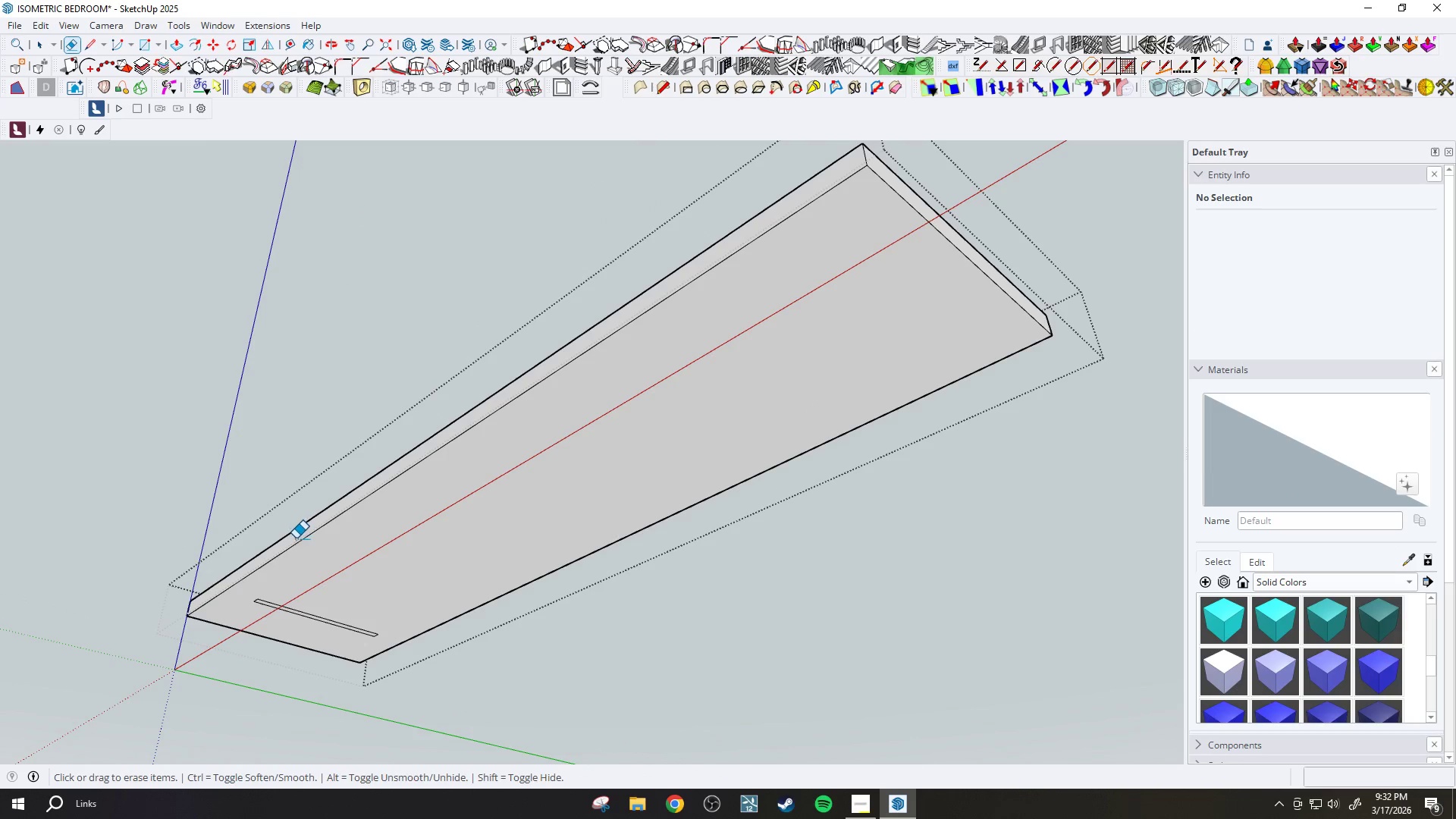 
left_click_drag(start_coordinate=[262, 601], to_coordinate=[256, 602])
 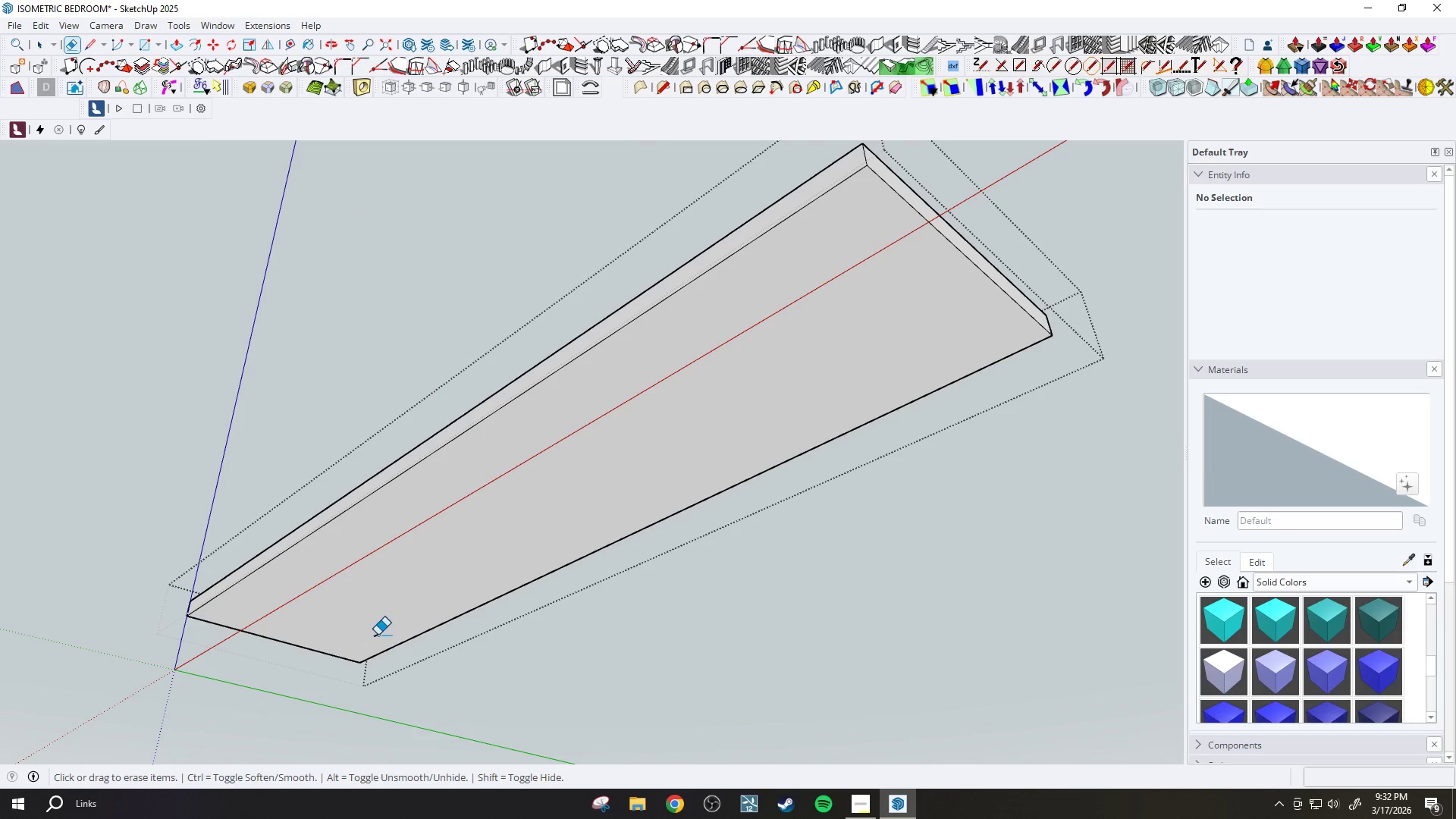 
left_click_drag(start_coordinate=[379, 635], to_coordinate=[375, 632])
 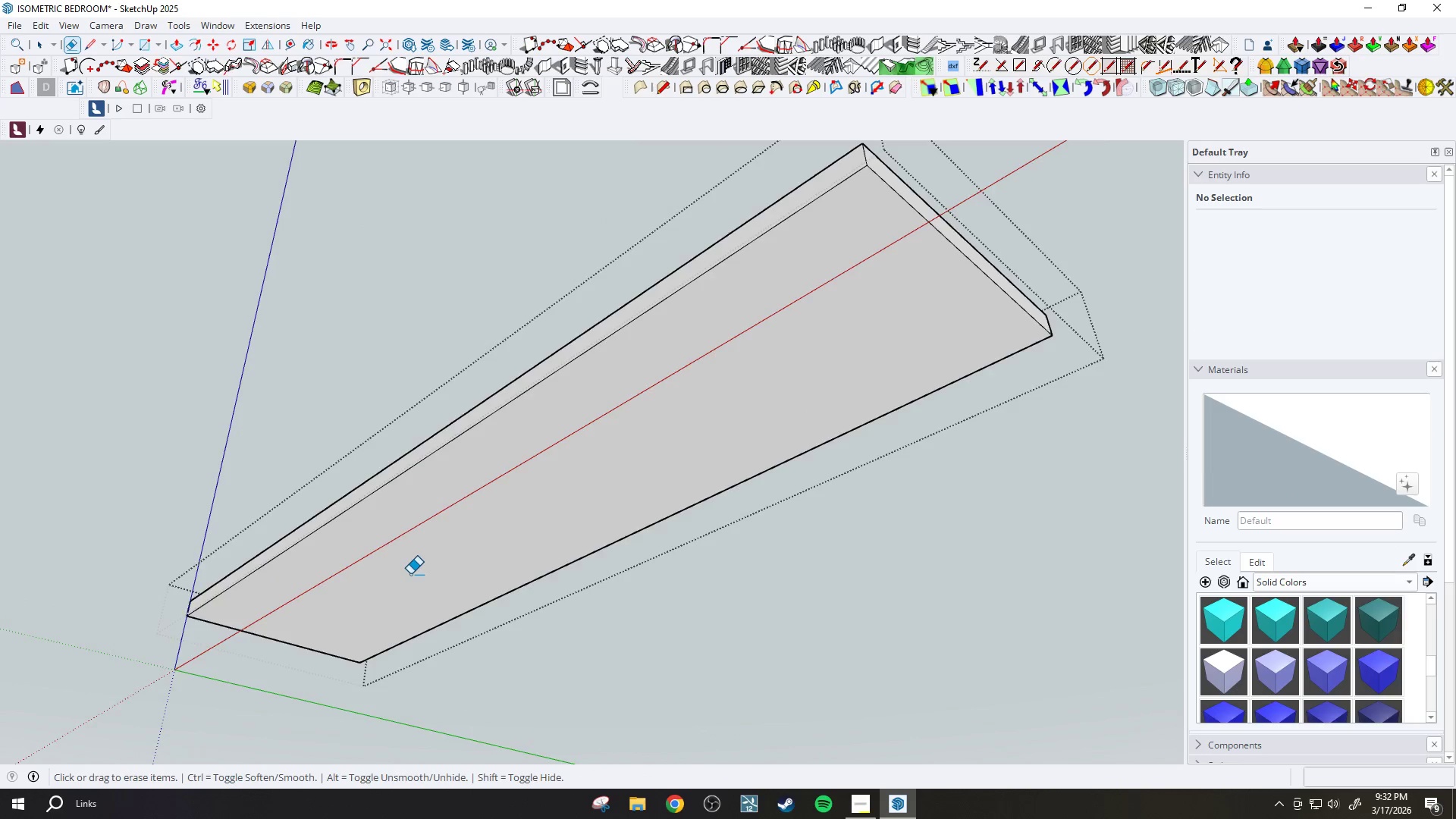 
scroll: coordinate [609, 586], scroll_direction: down, amount: 4.0
 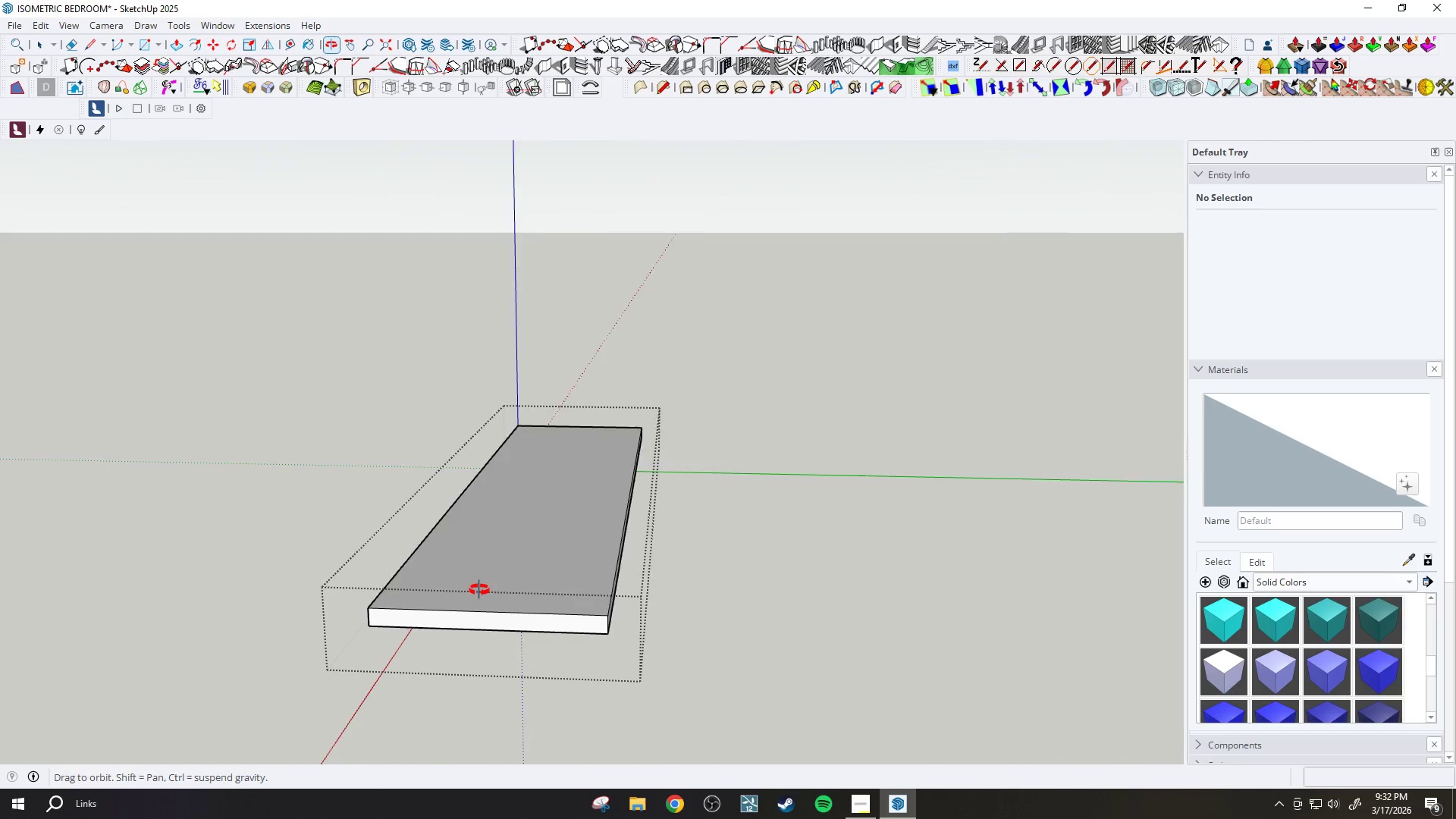 
key(P)
 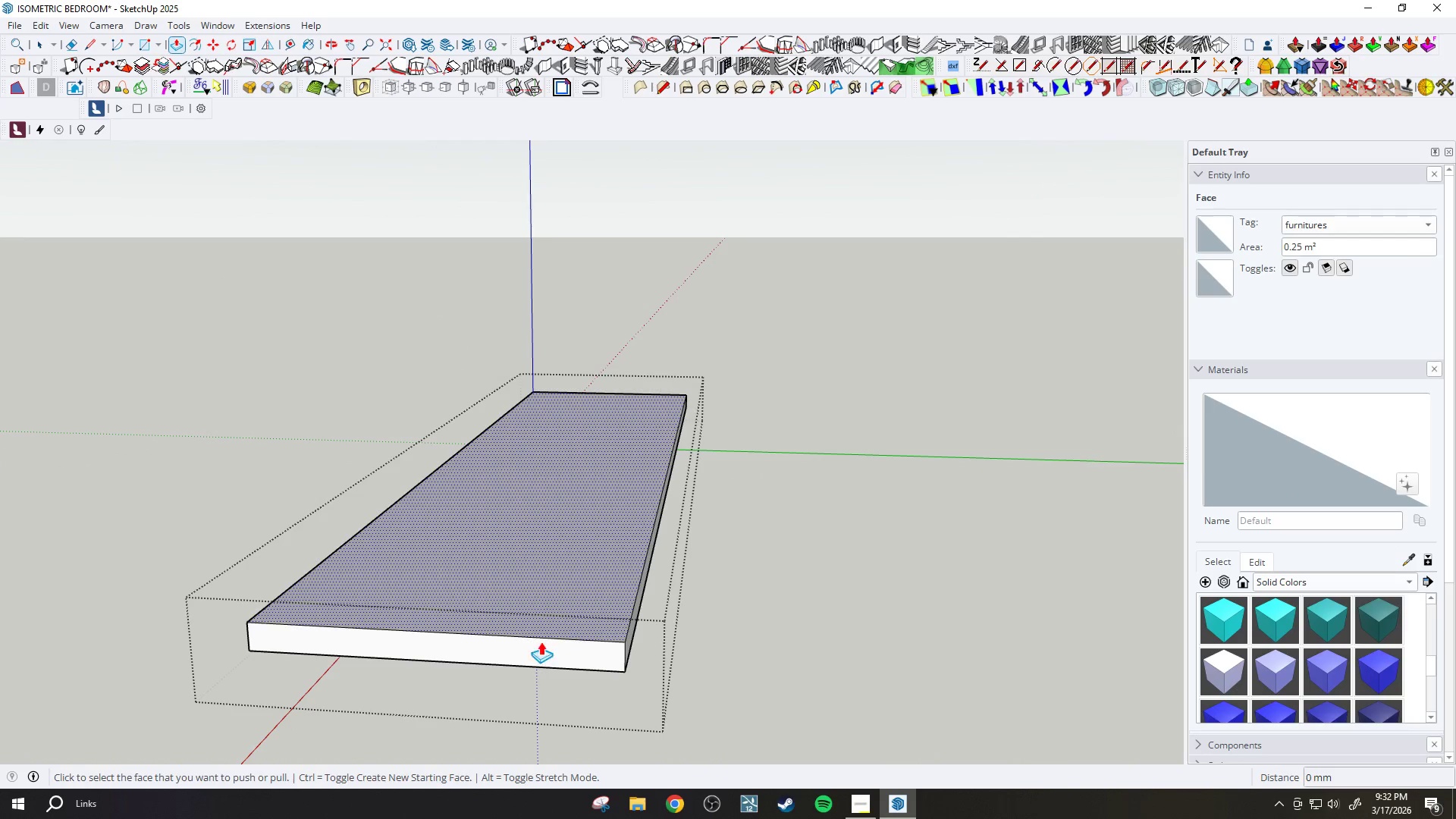 
scroll: coordinate [571, 574], scroll_direction: up, amount: 4.0
 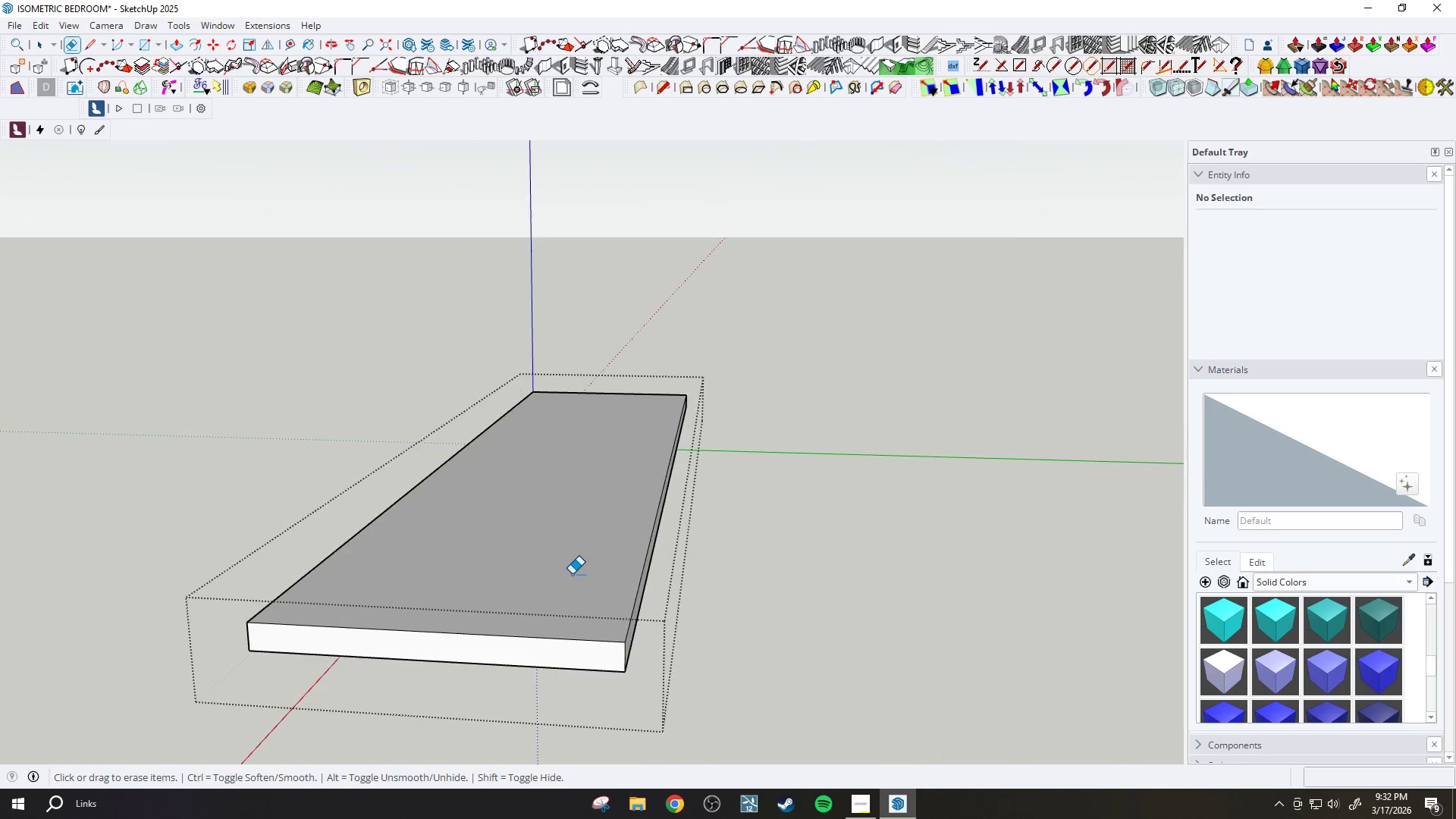 
key(T)
 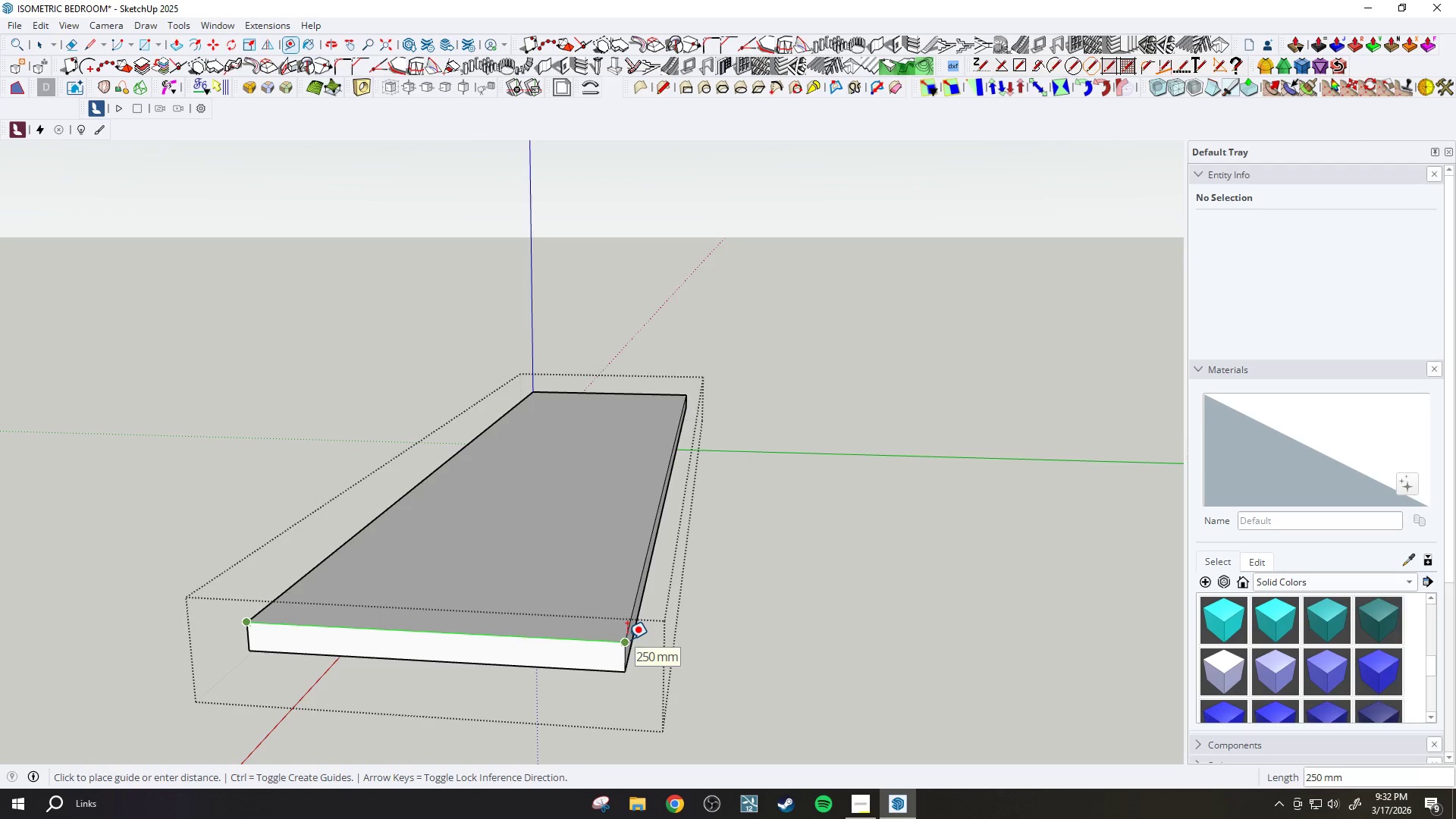 
key(P)
 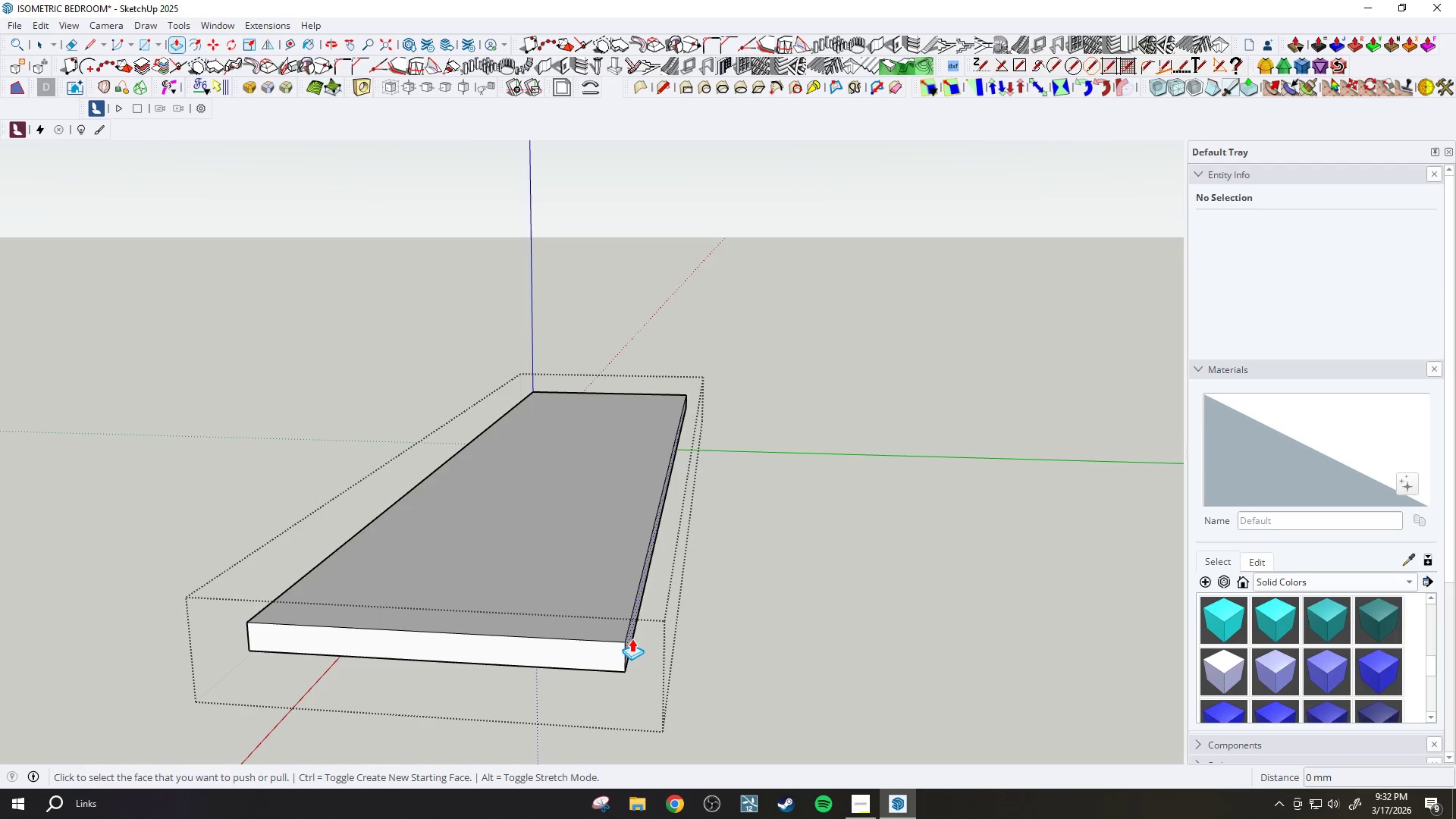 
left_click([629, 639])
 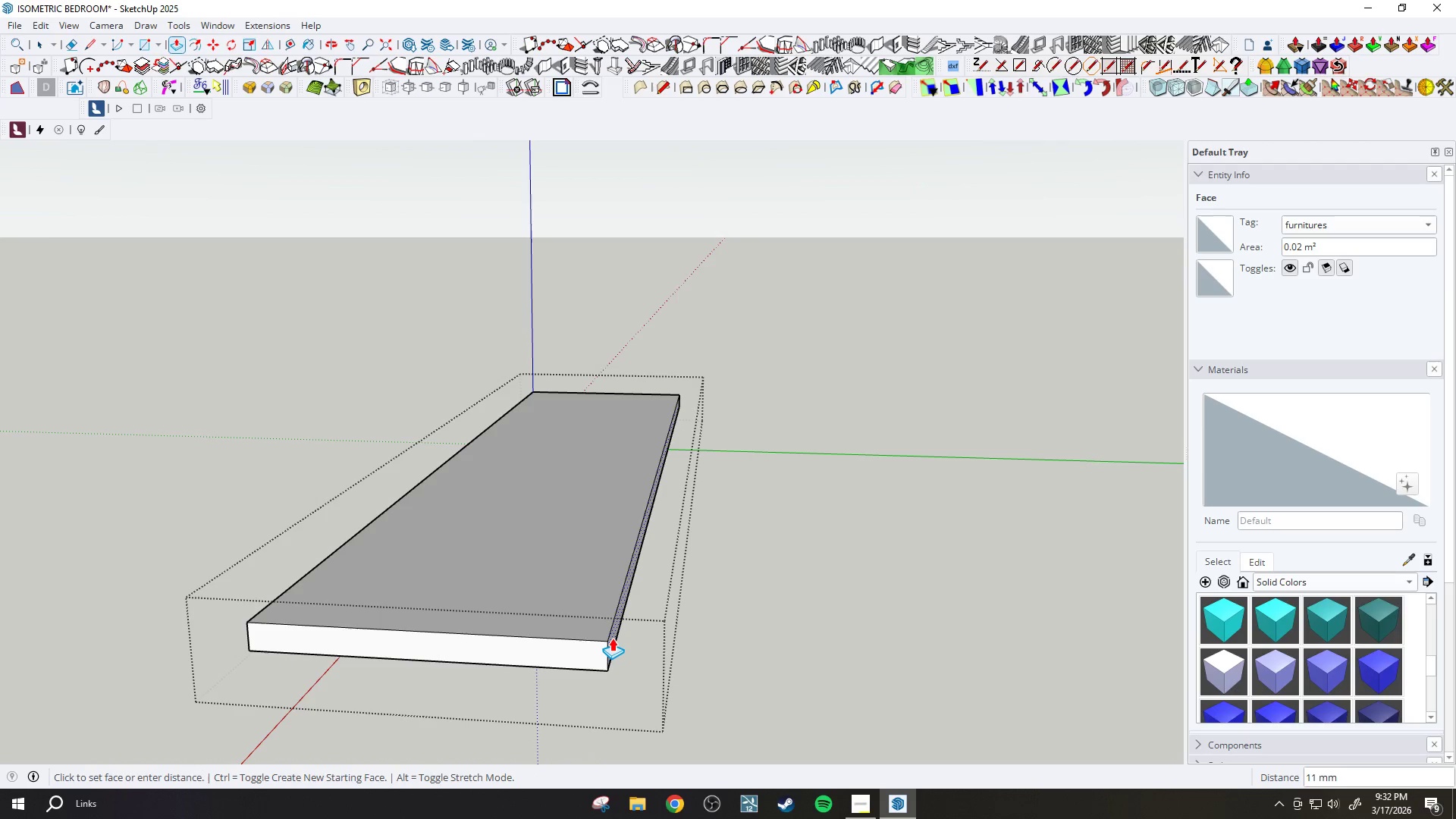 
type(100)
 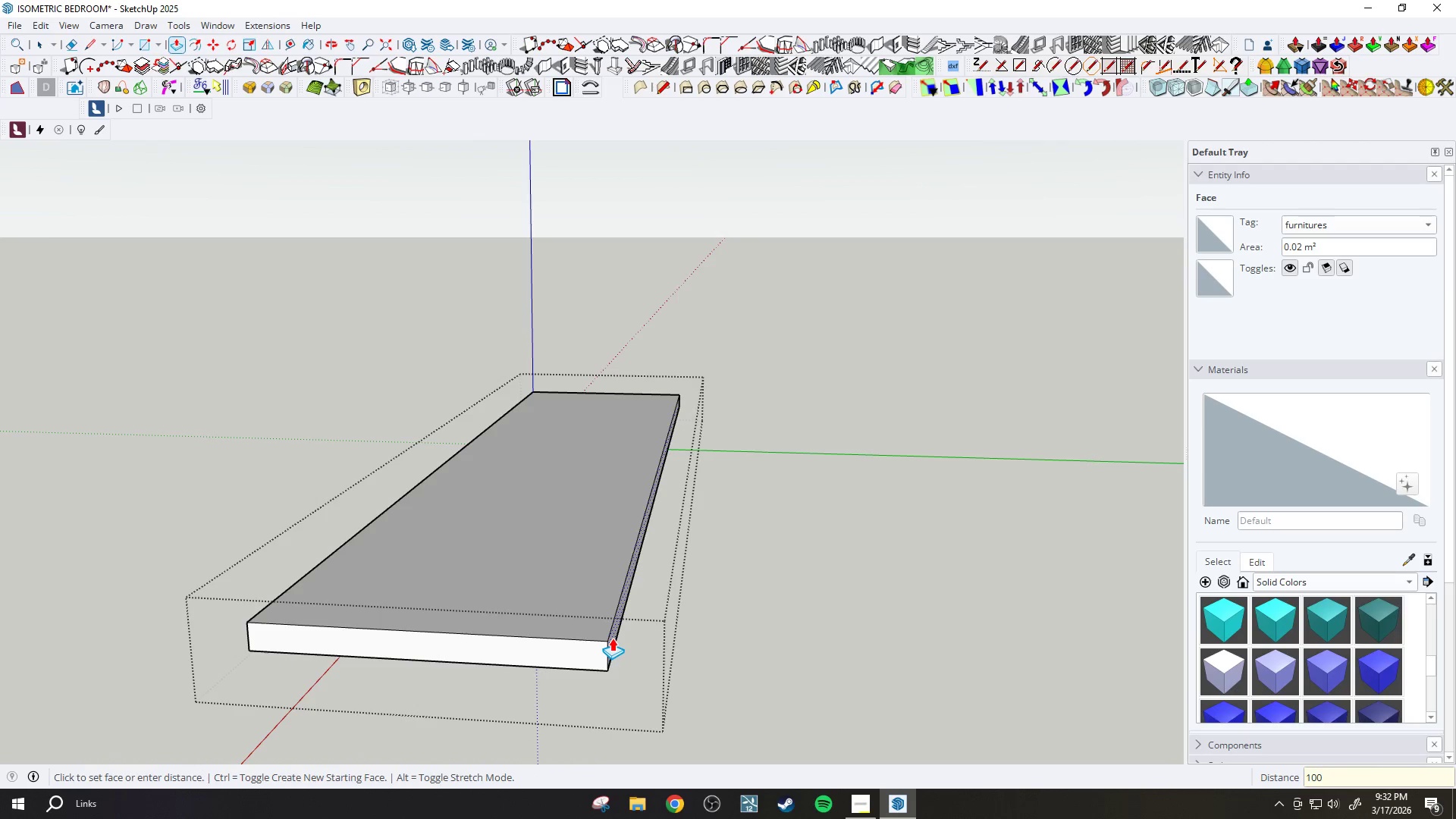 
key(Enter)
 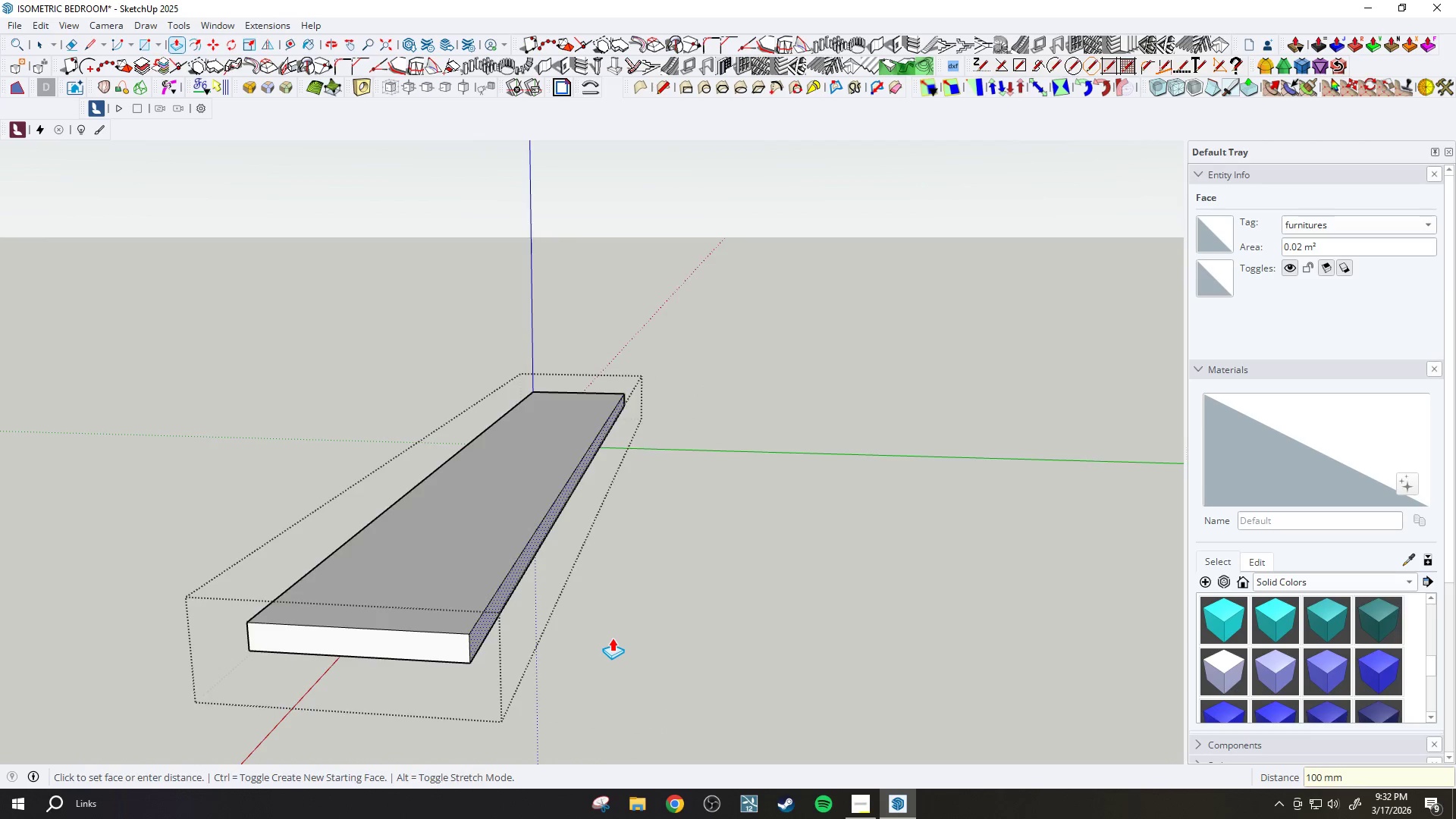 
key(Space)
 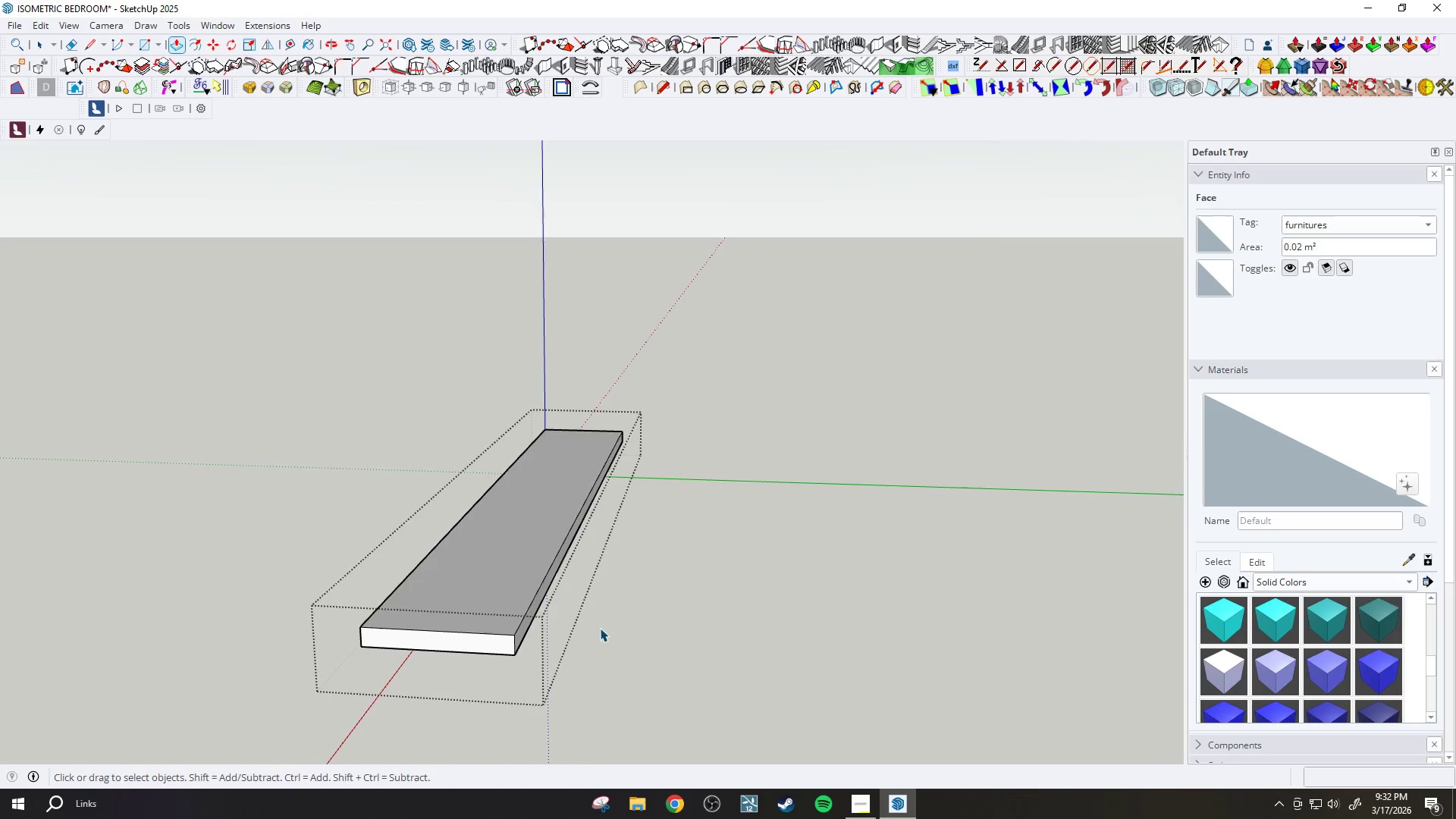 
key(Escape)
 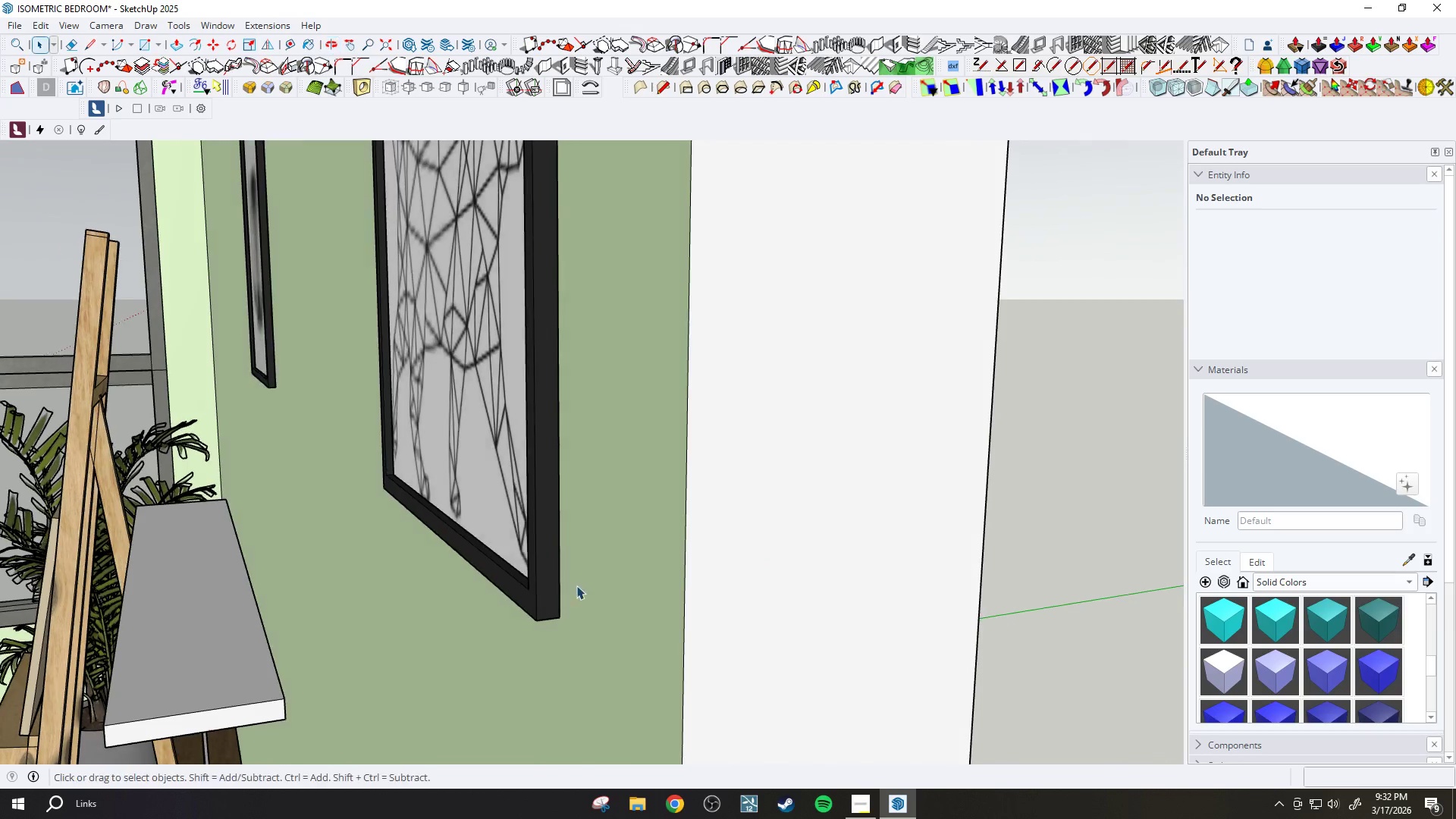 
scroll: coordinate [827, 547], scroll_direction: down, amount: 13.0
 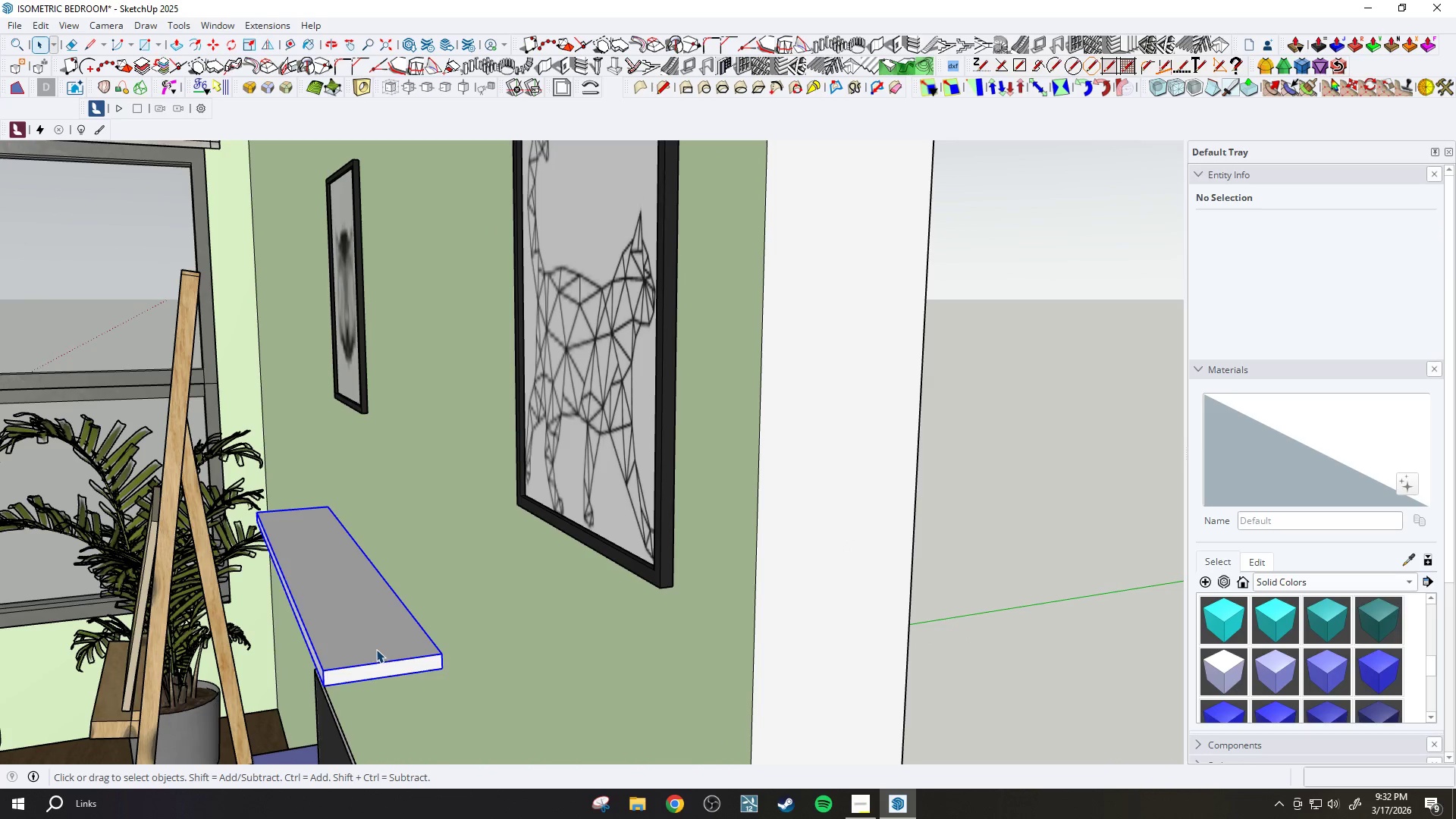 
key(M)
 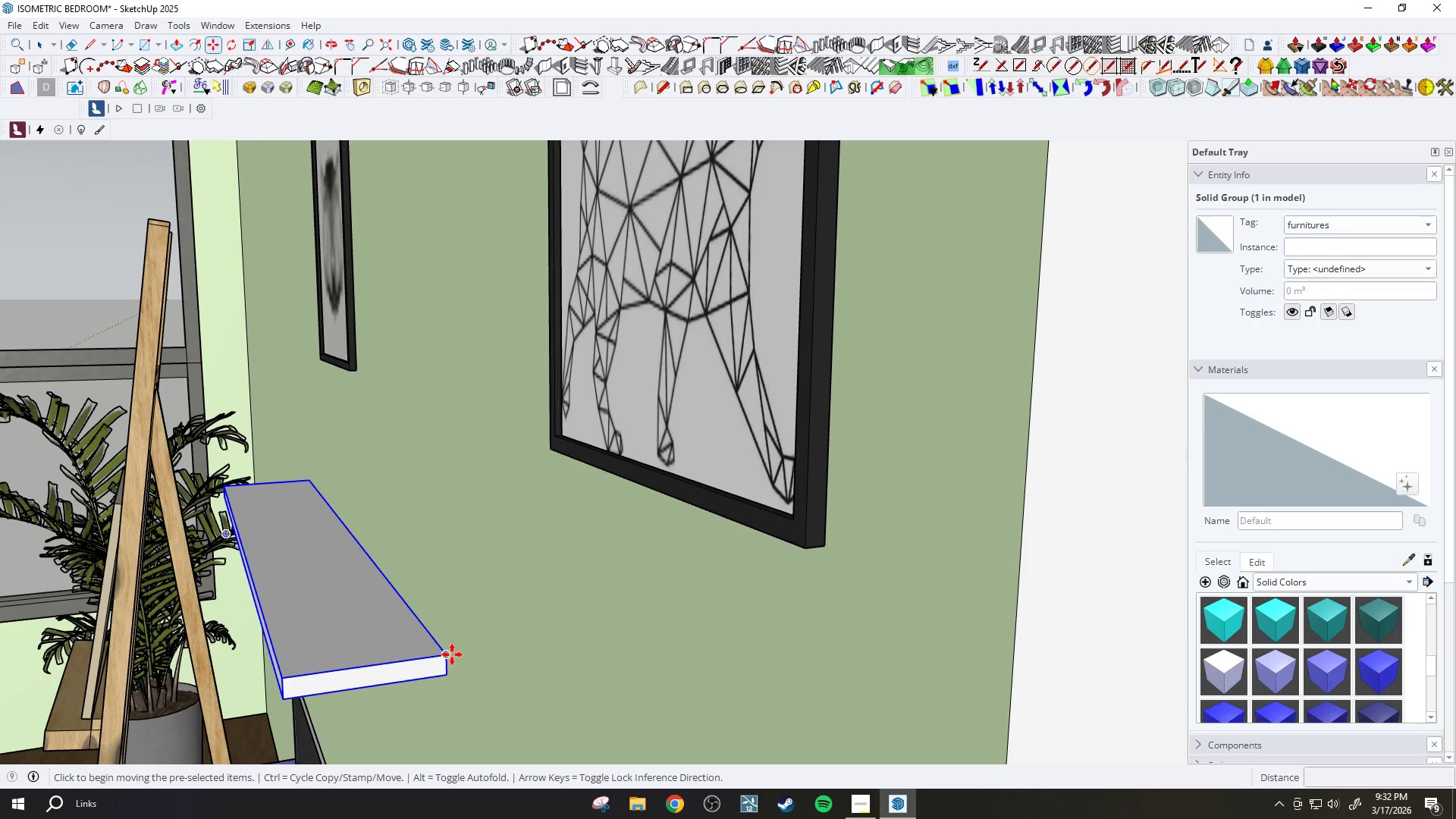 
scroll: coordinate [430, 651], scroll_direction: up, amount: 3.0
 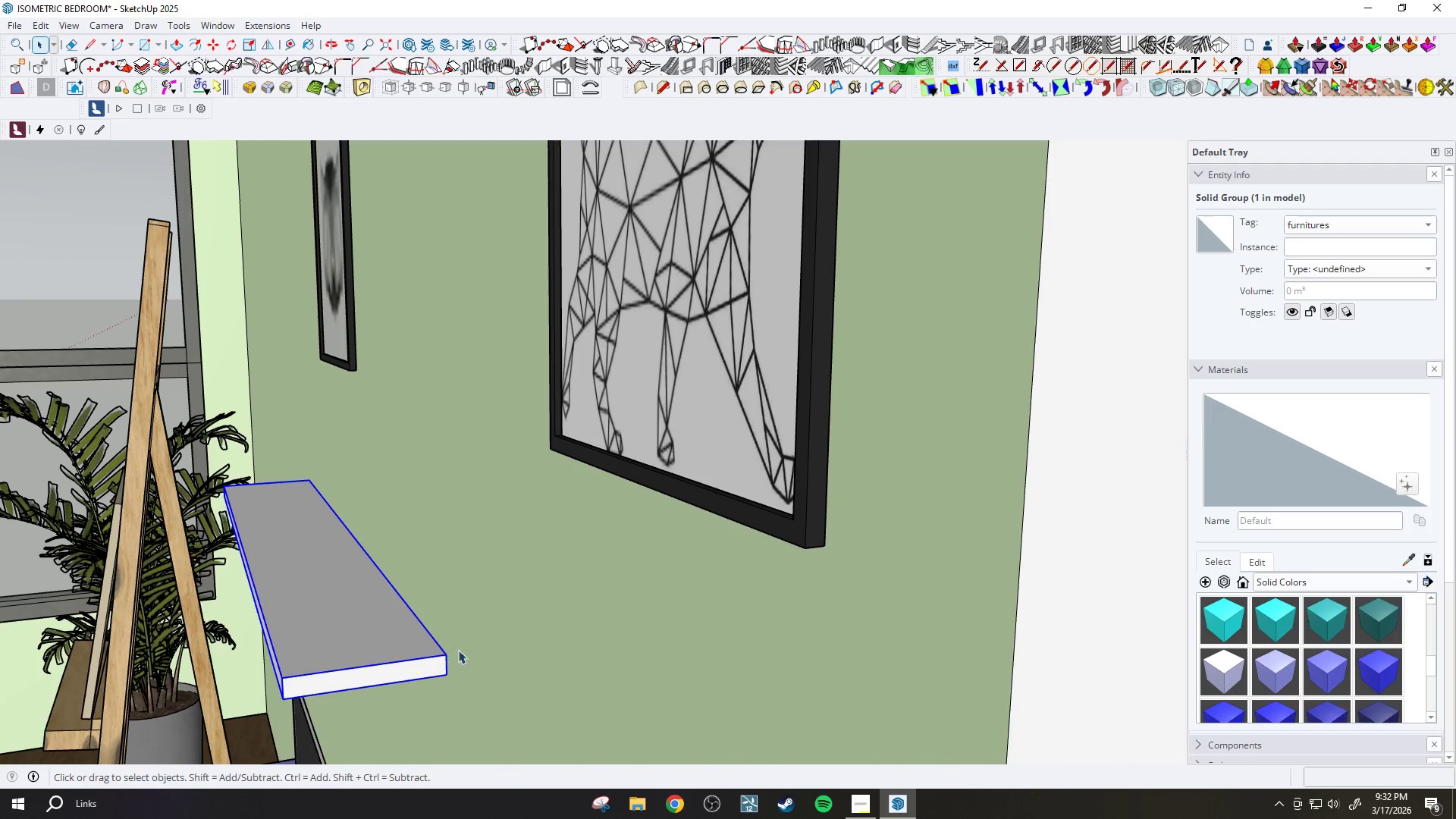 
left_click([452, 654])
 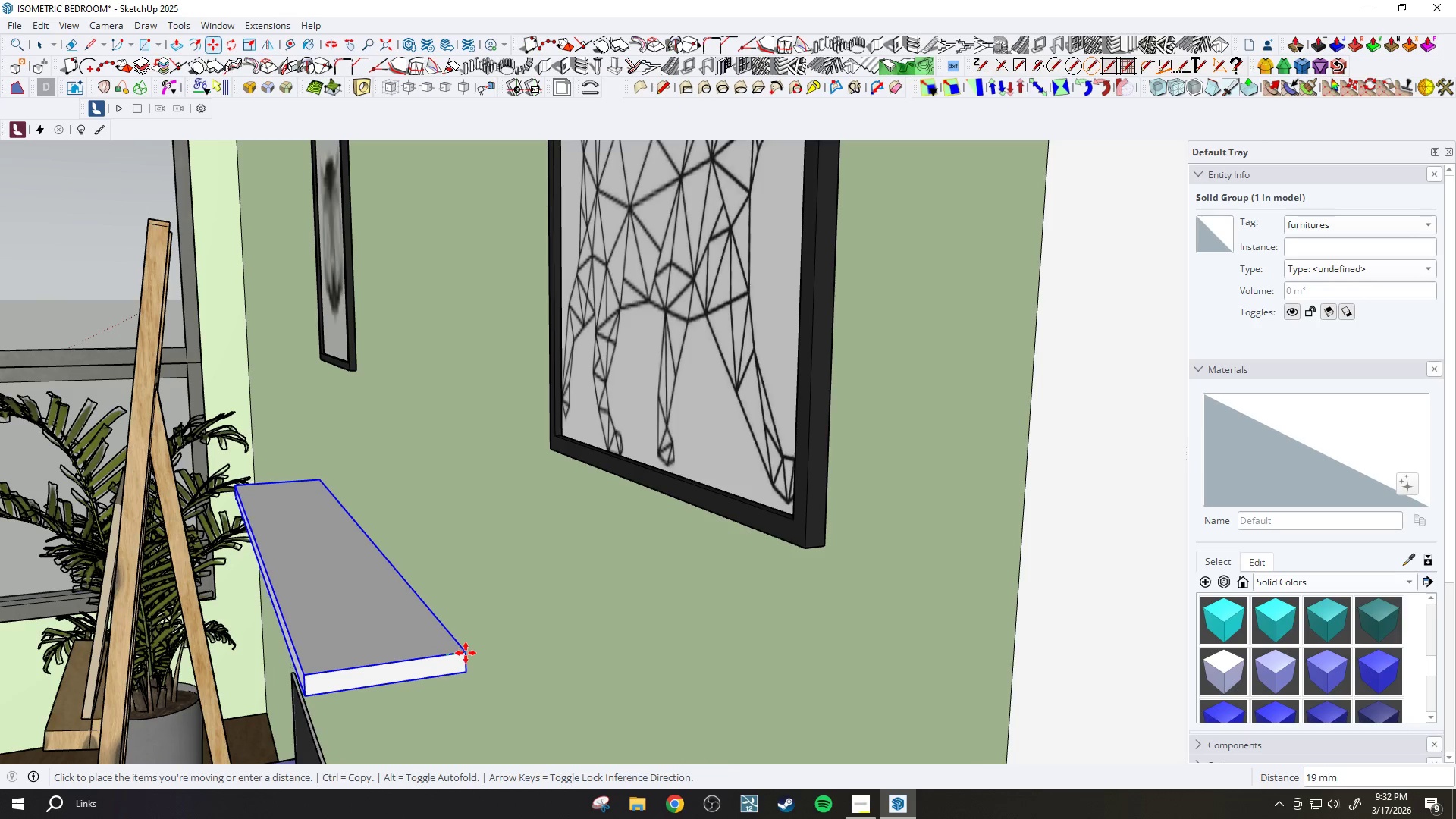 
hold_key(key=ShiftLeft, duration=1.19)
left_click([587, 610])
 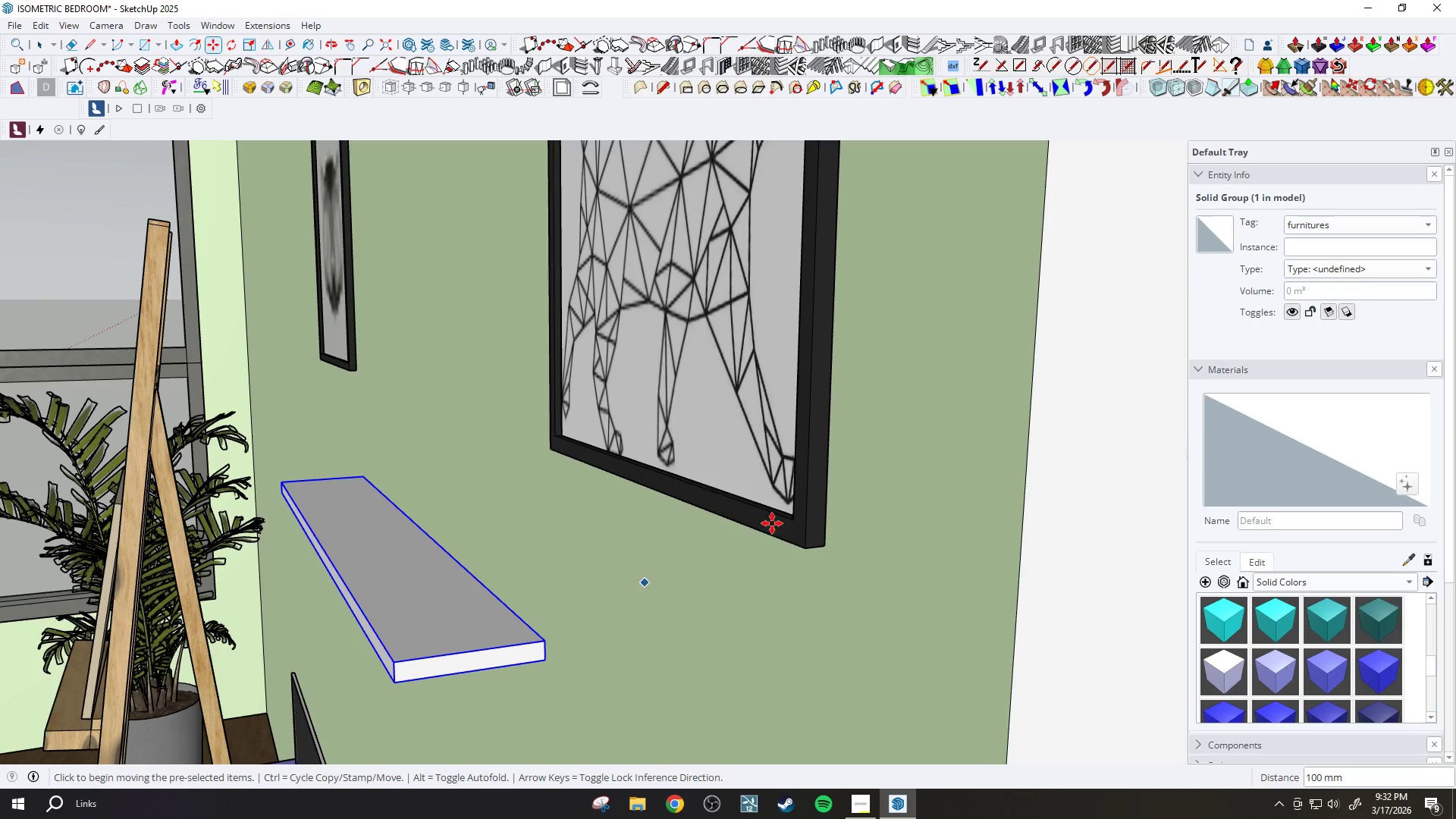 
scroll: coordinate [852, 530], scroll_direction: down, amount: 18.0
 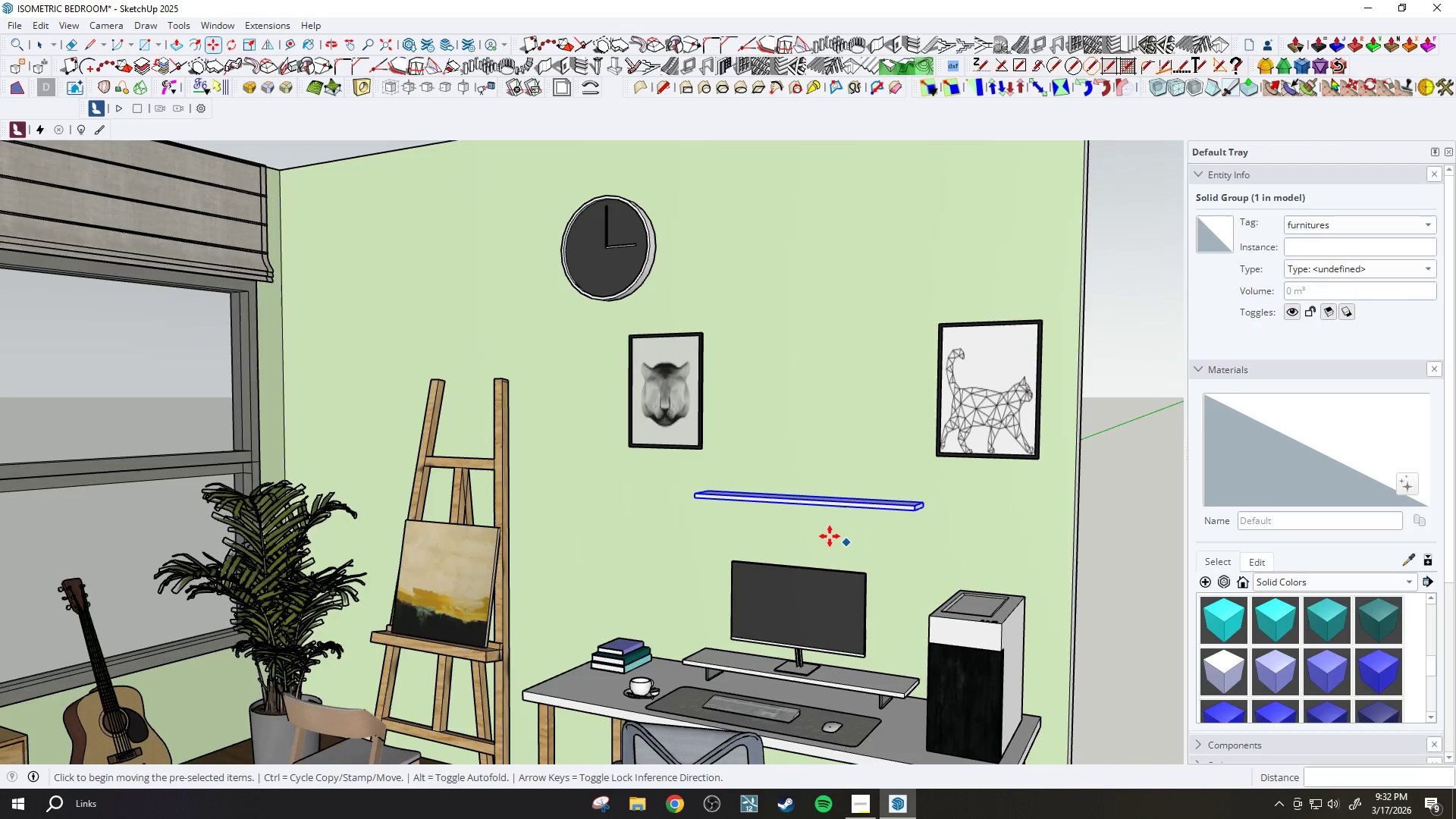 
key(H)
 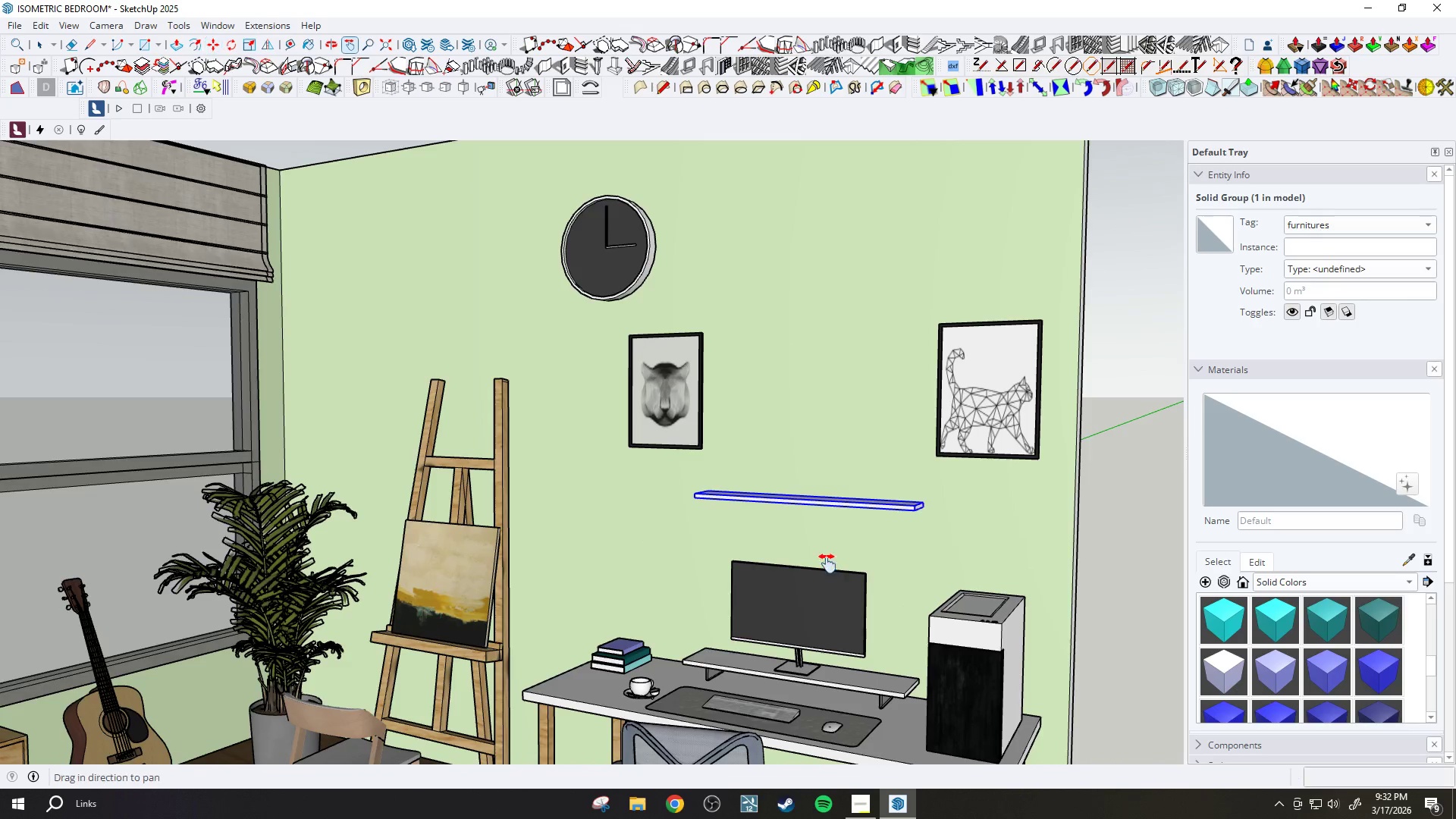 
left_click_drag(start_coordinate=[831, 572], to_coordinate=[802, 479])
 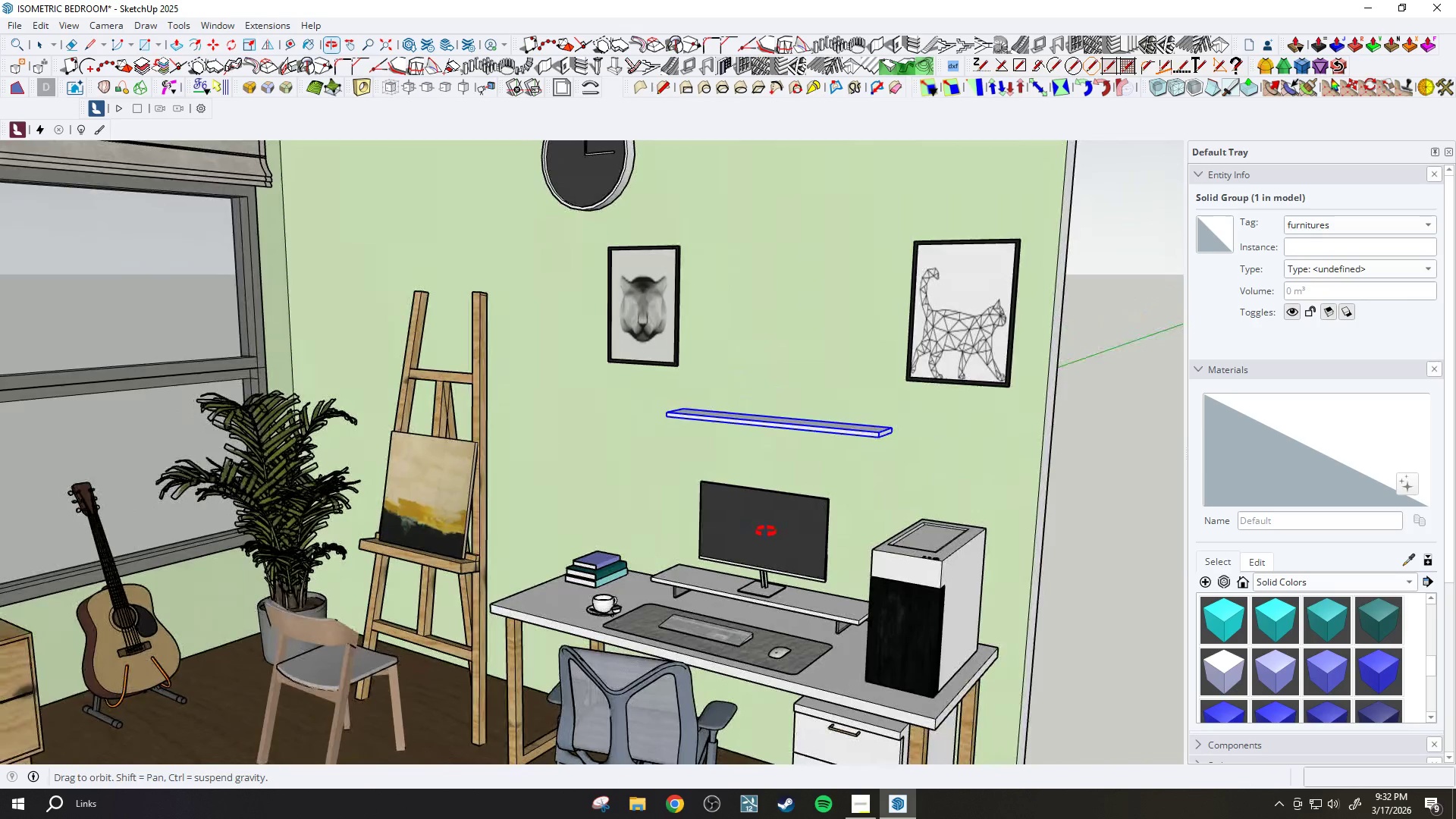 
scroll: coordinate [762, 529], scroll_direction: down, amount: 2.0
 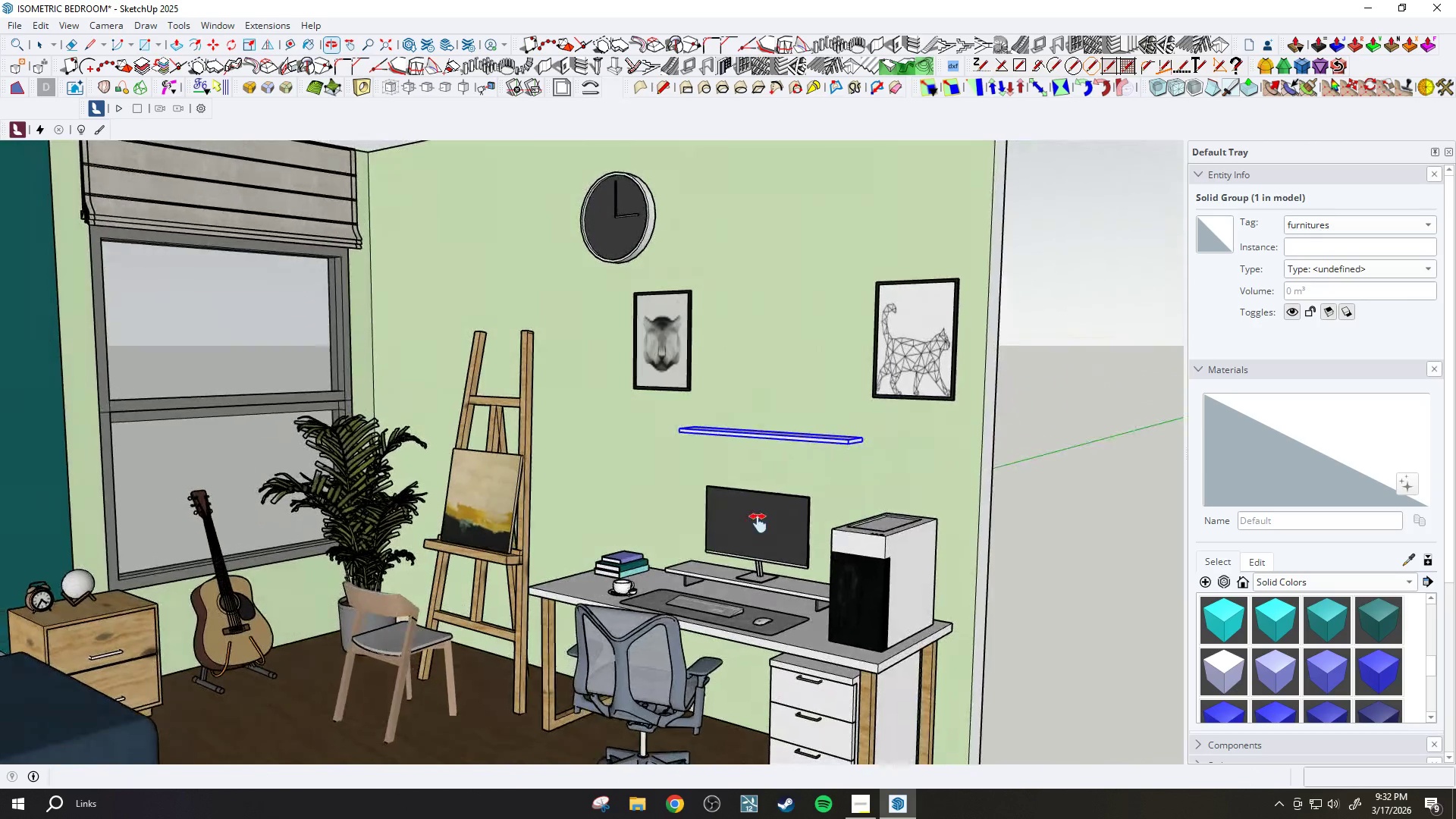 
key(Escape)
 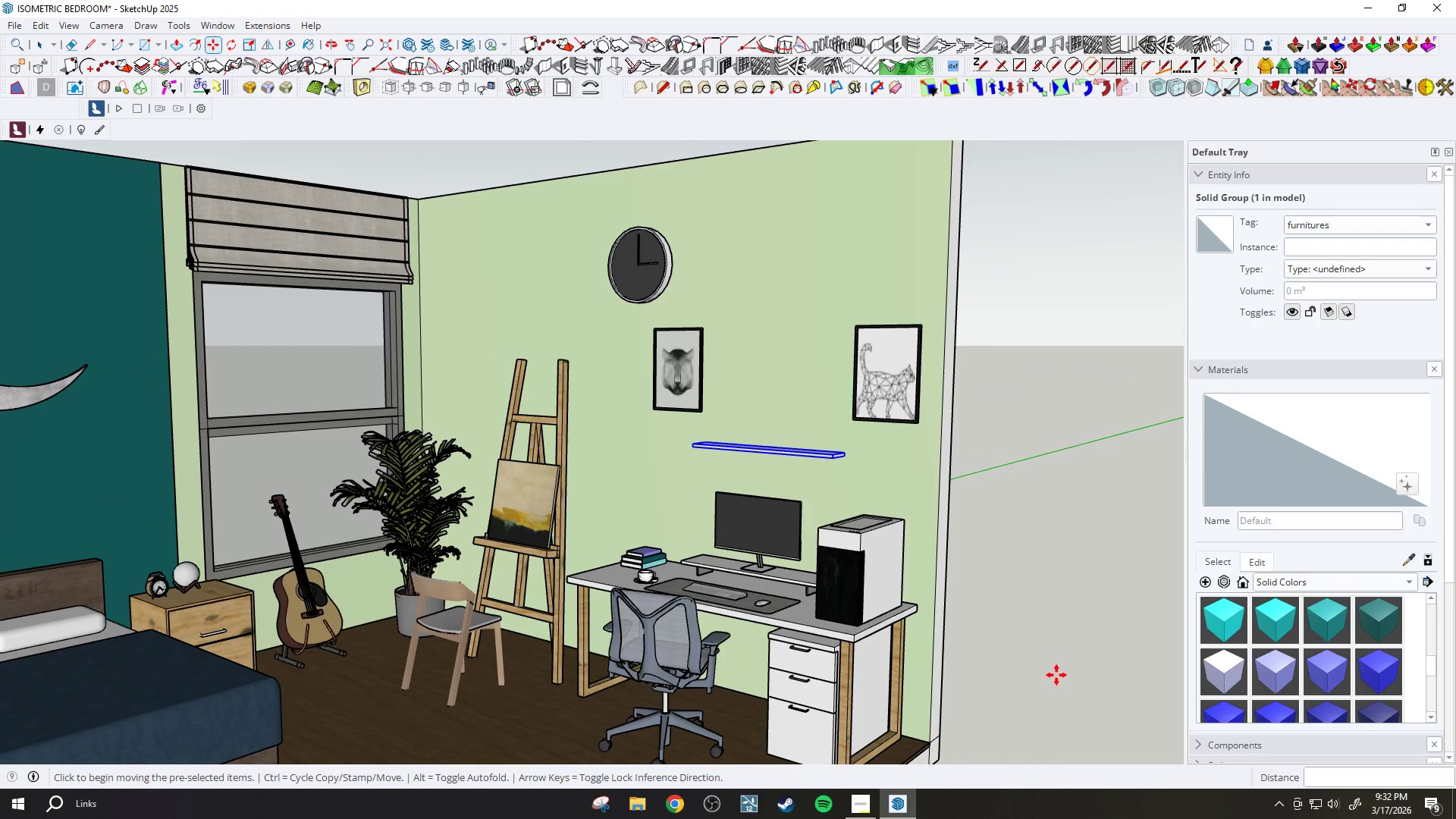 
scroll: coordinate [762, 522], scroll_direction: down, amount: 2.0
 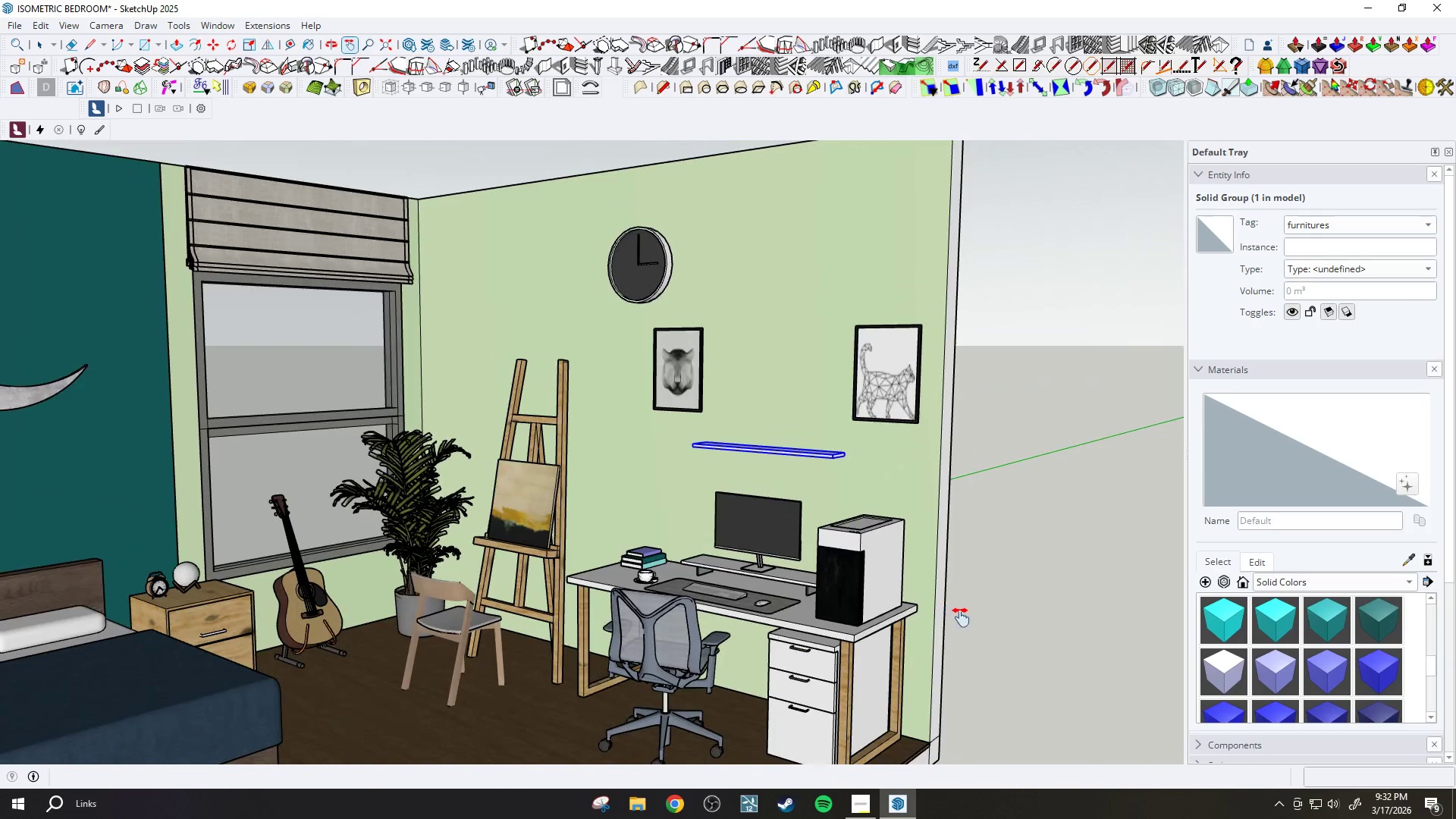 
key(Space)
 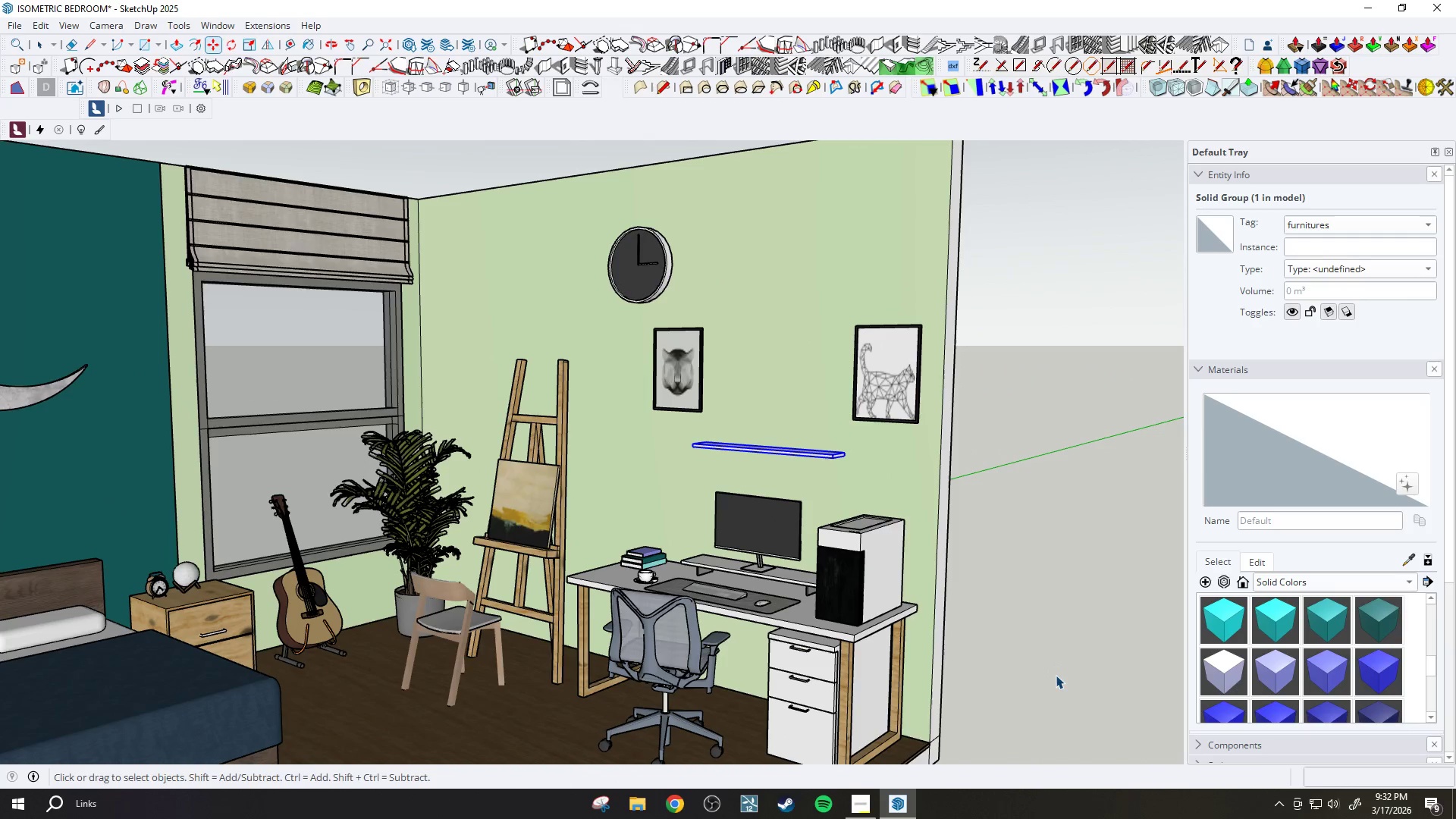 
left_click([1056, 675])
 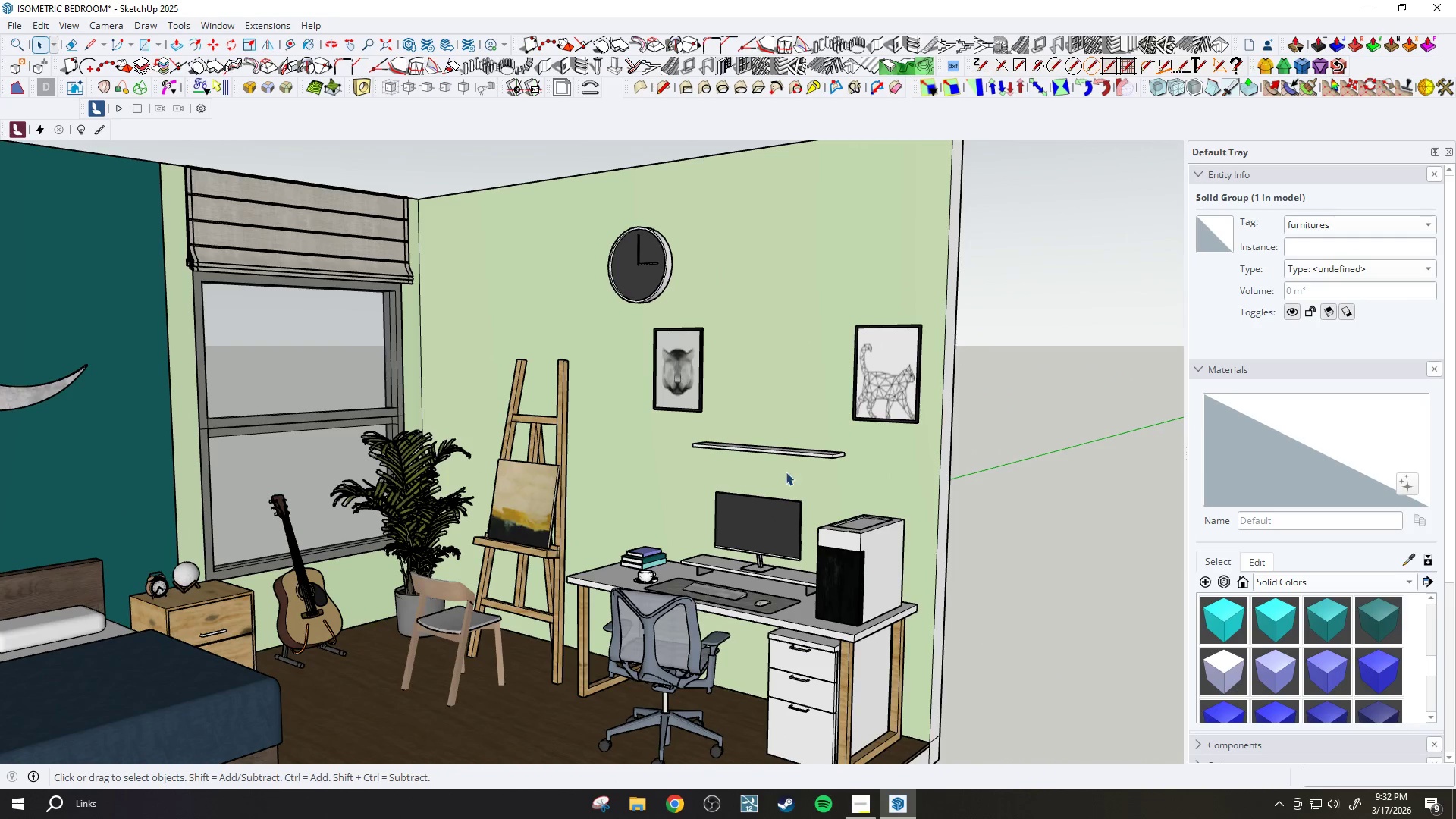 
key(Escape)
 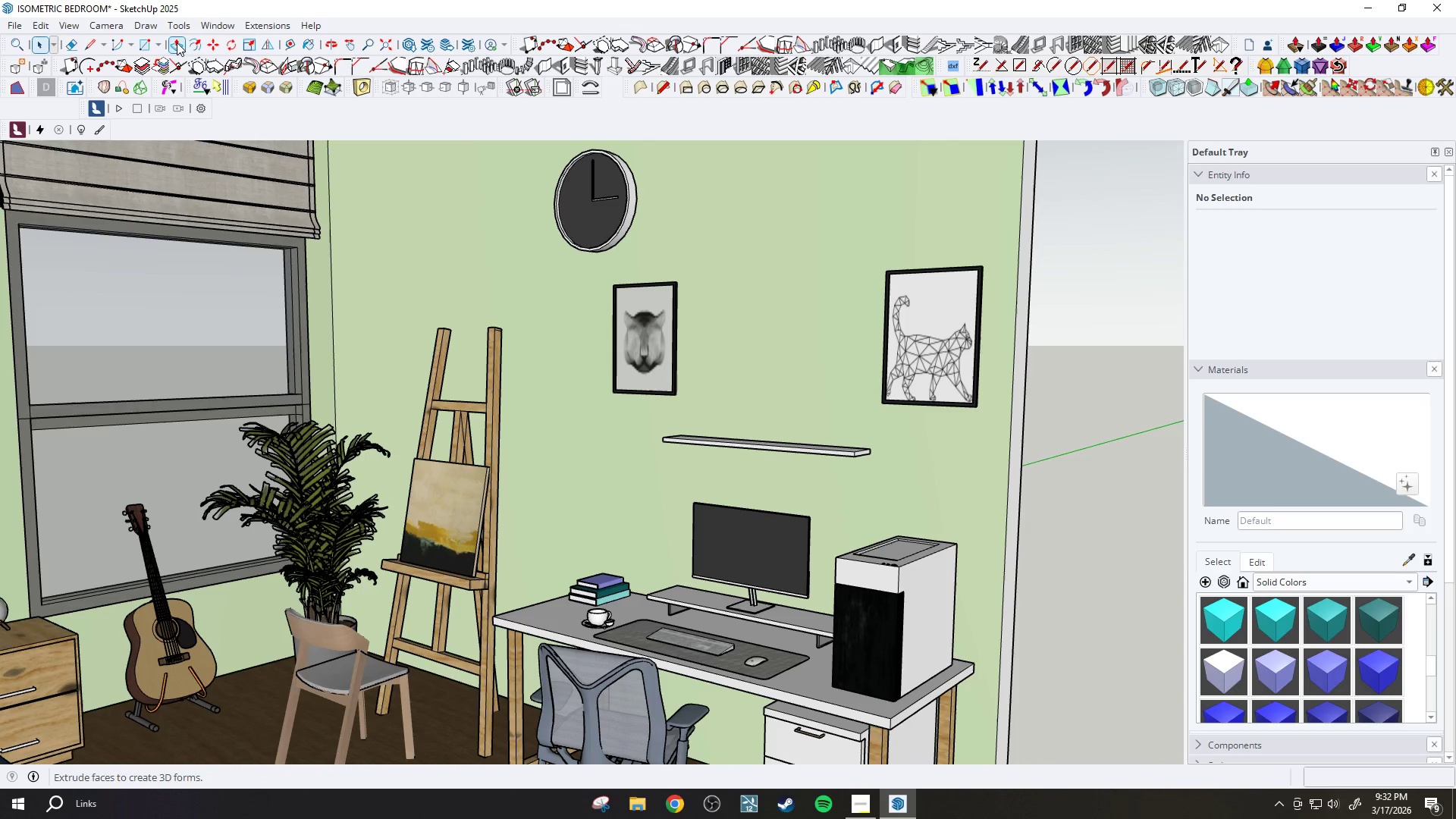 
scroll: coordinate [779, 462], scroll_direction: up, amount: 3.0
 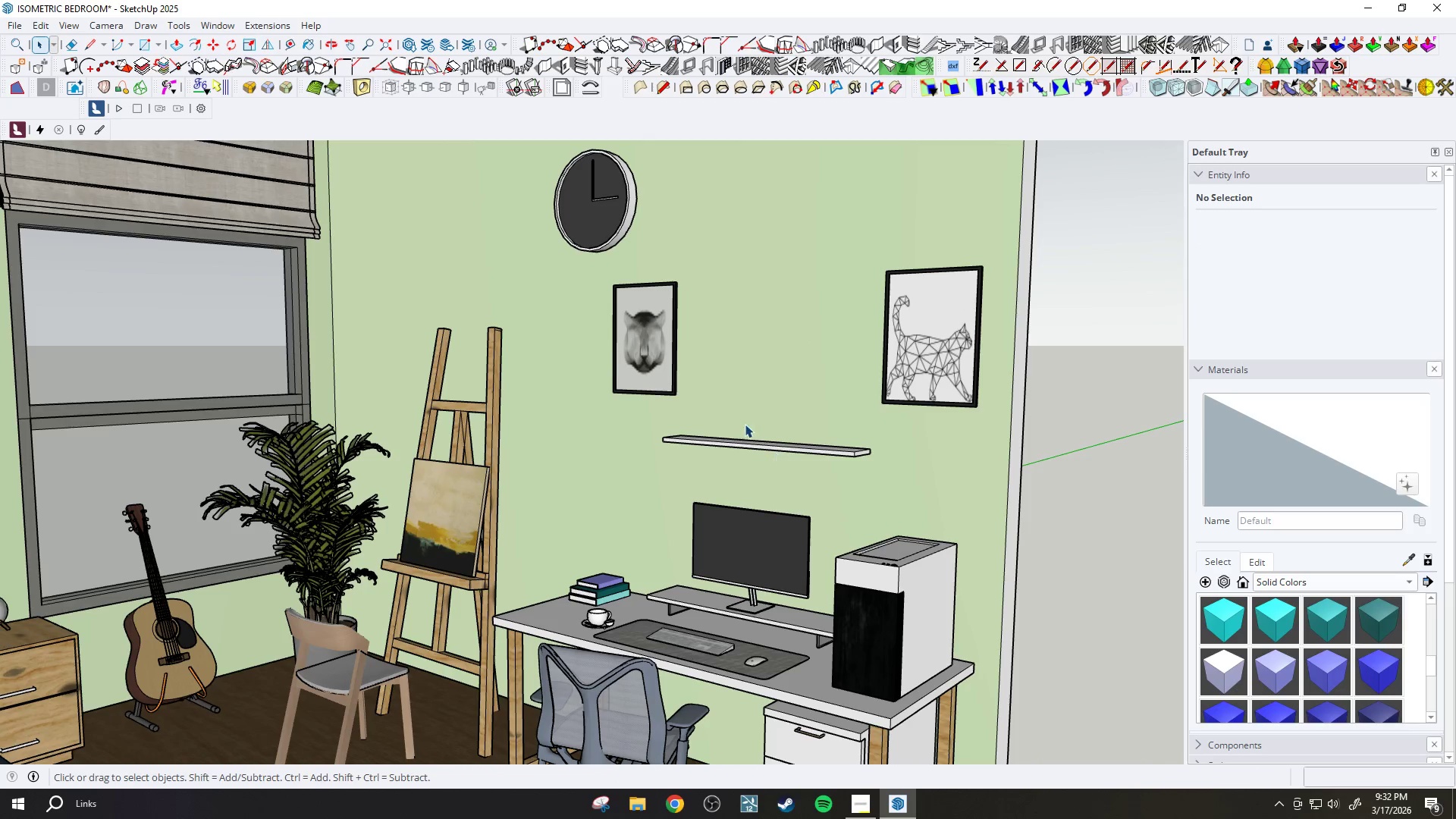 
left_click([218, 27])
 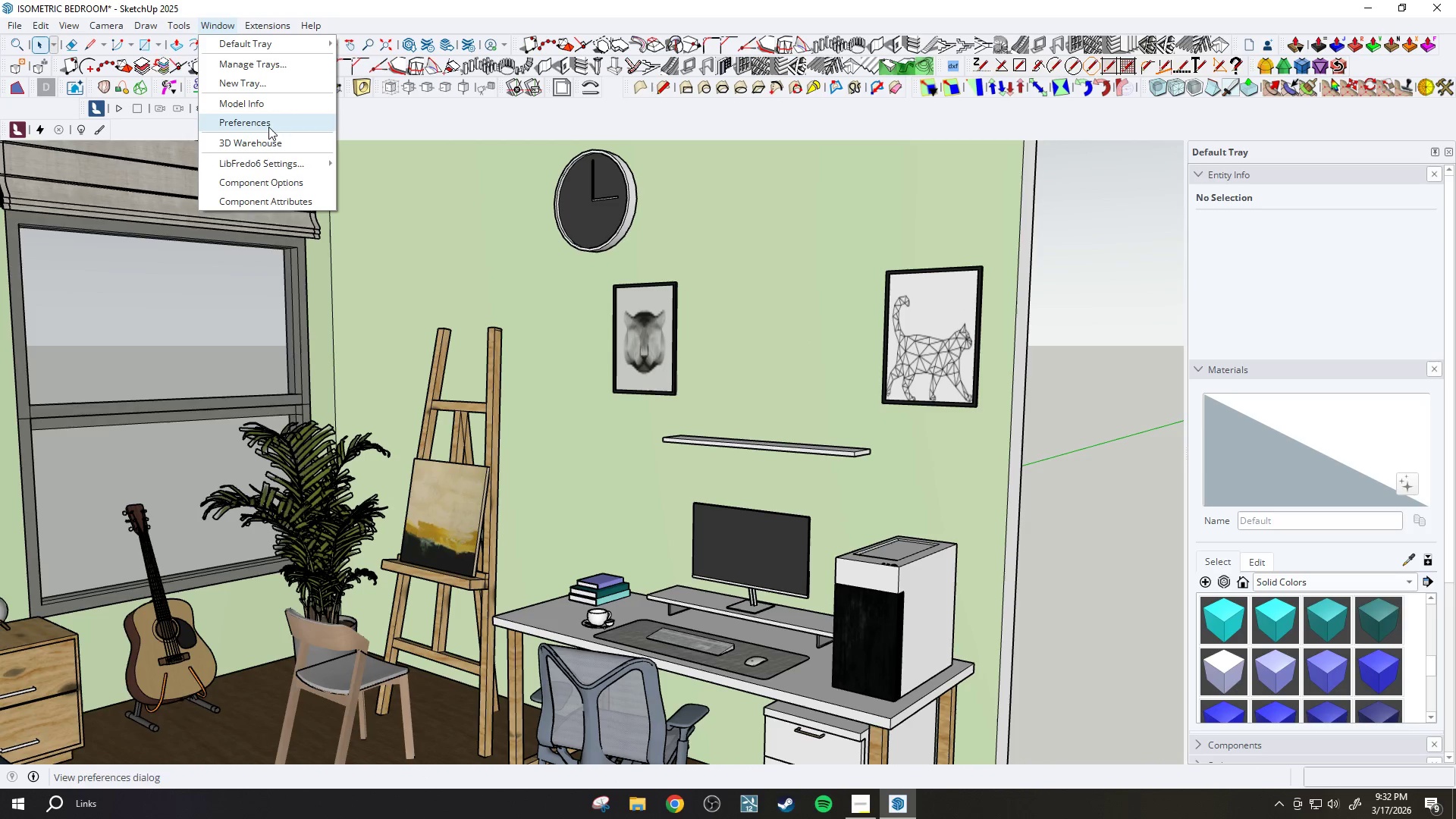 
left_click([276, 138])
 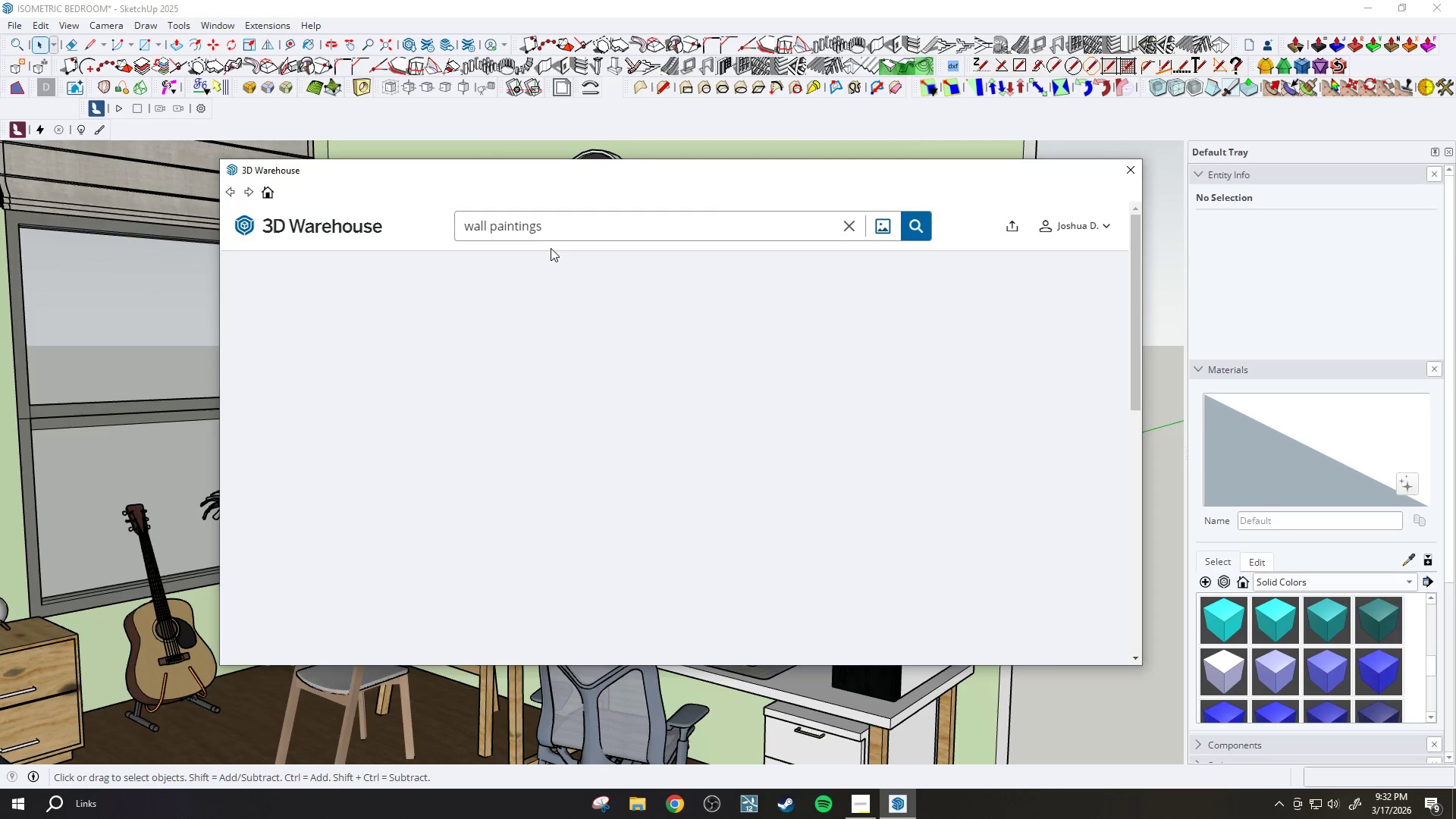 
left_click([568, 227])
 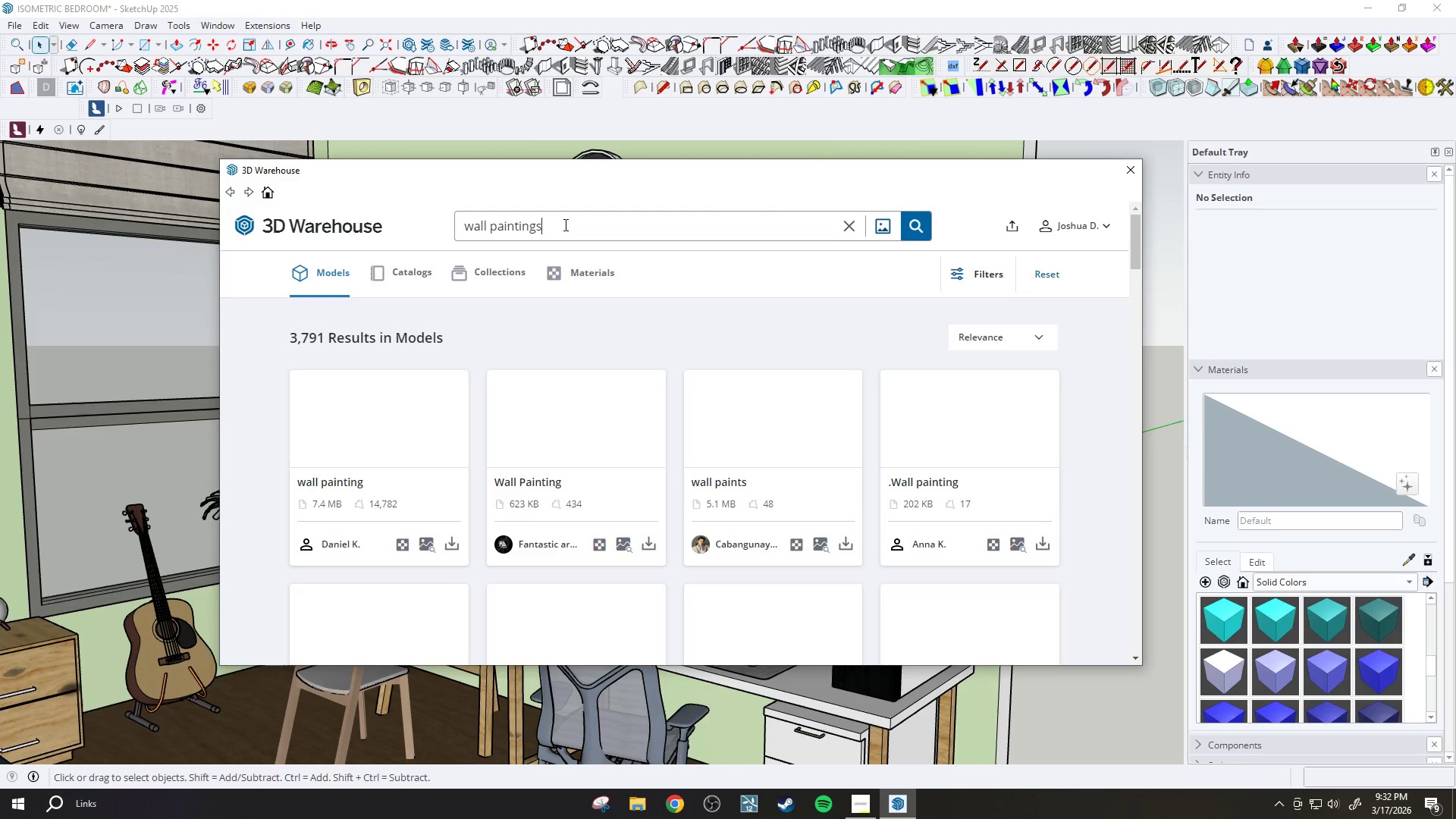 
double_click([564, 224])
 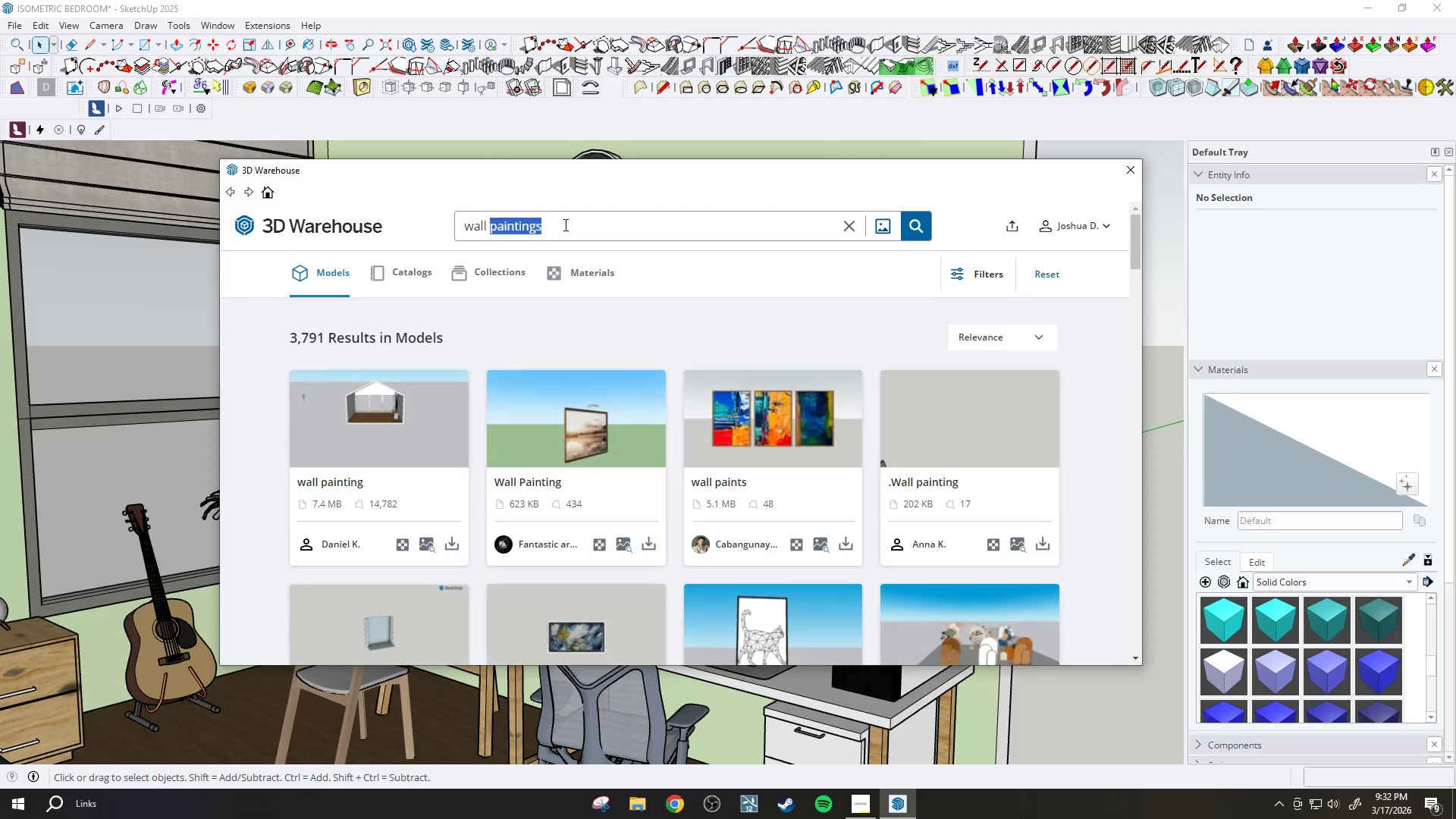 
triple_click([564, 224])
 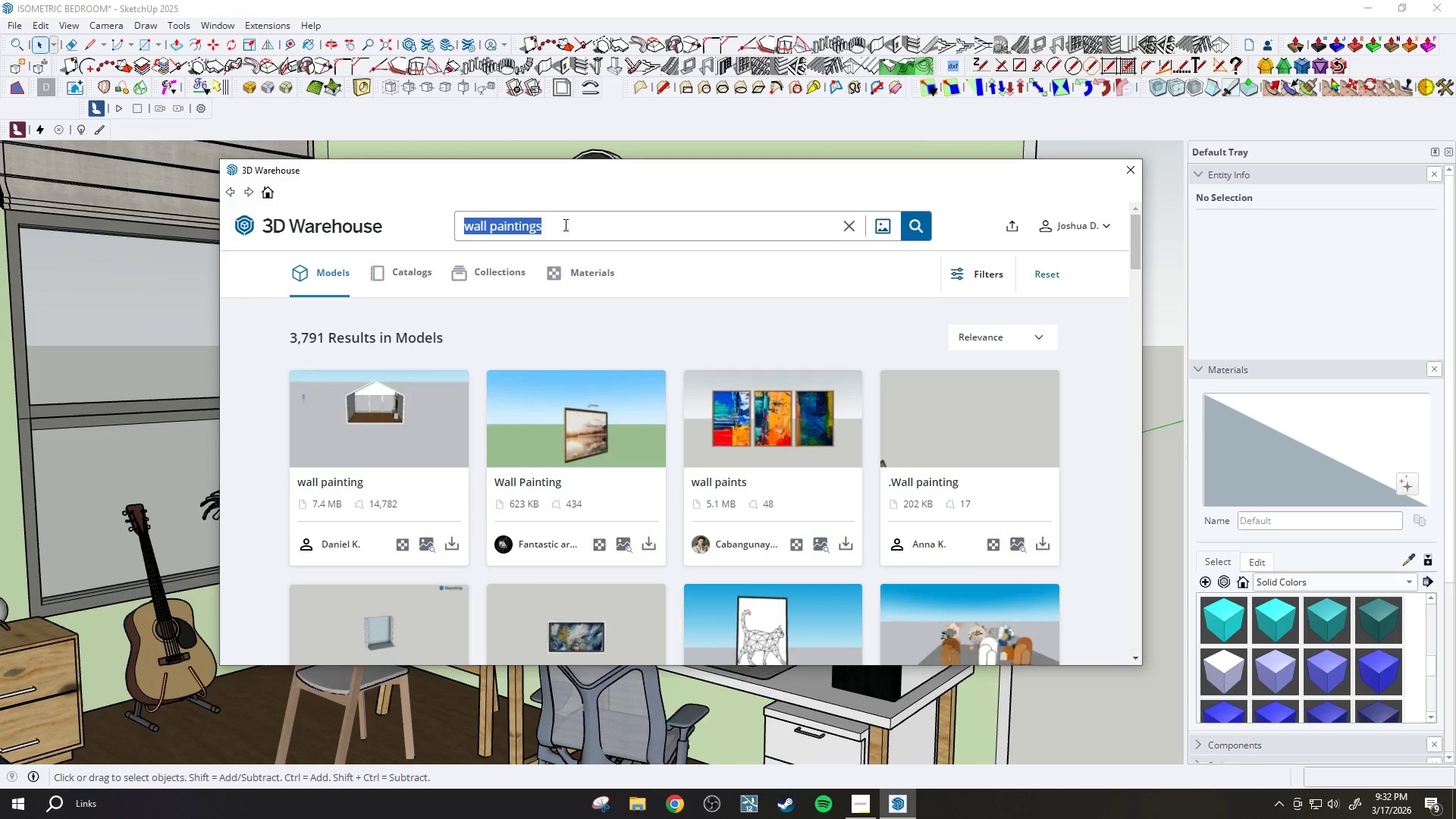 
type(decoaratrions)
 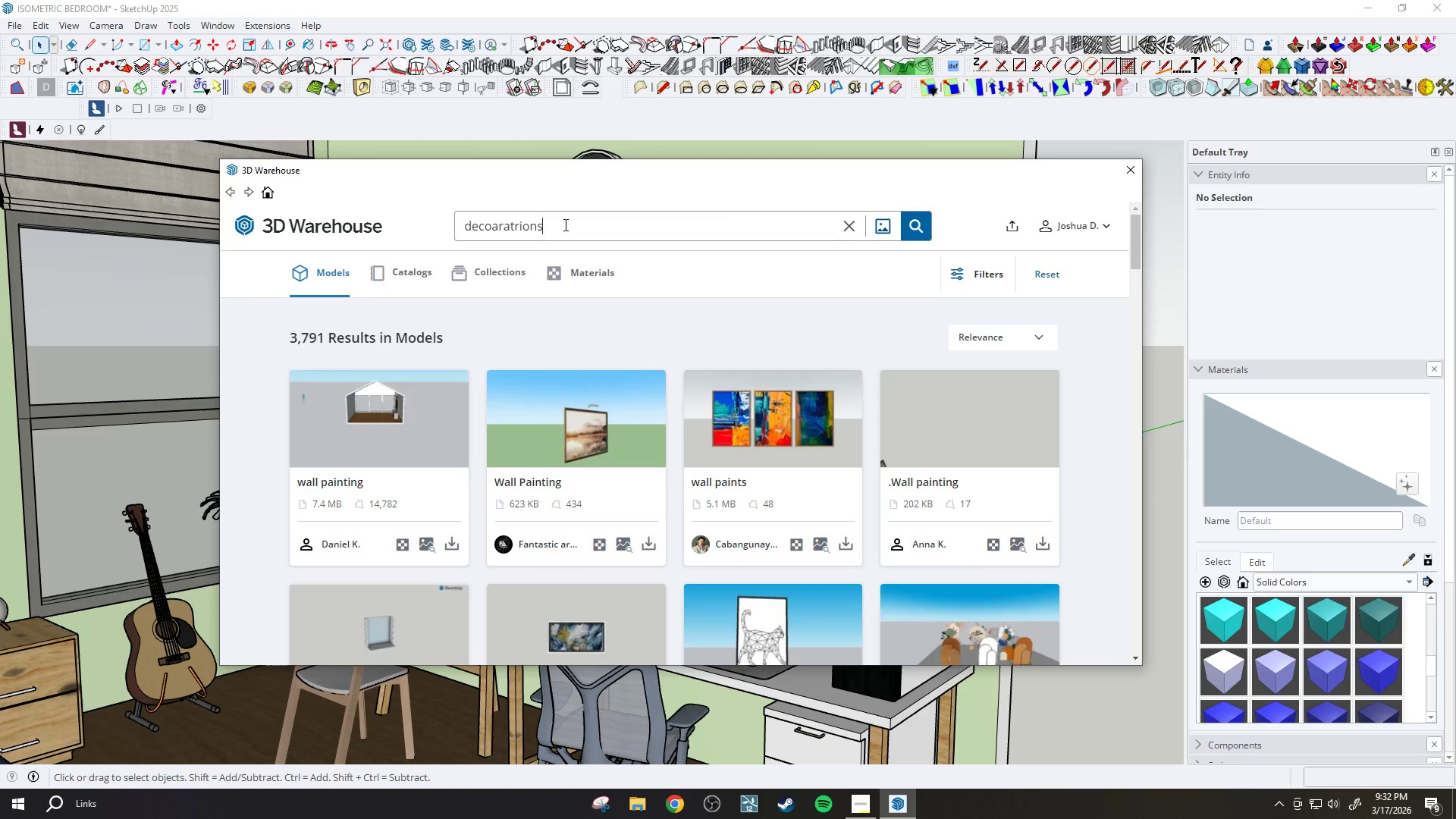 
key(Enter)
 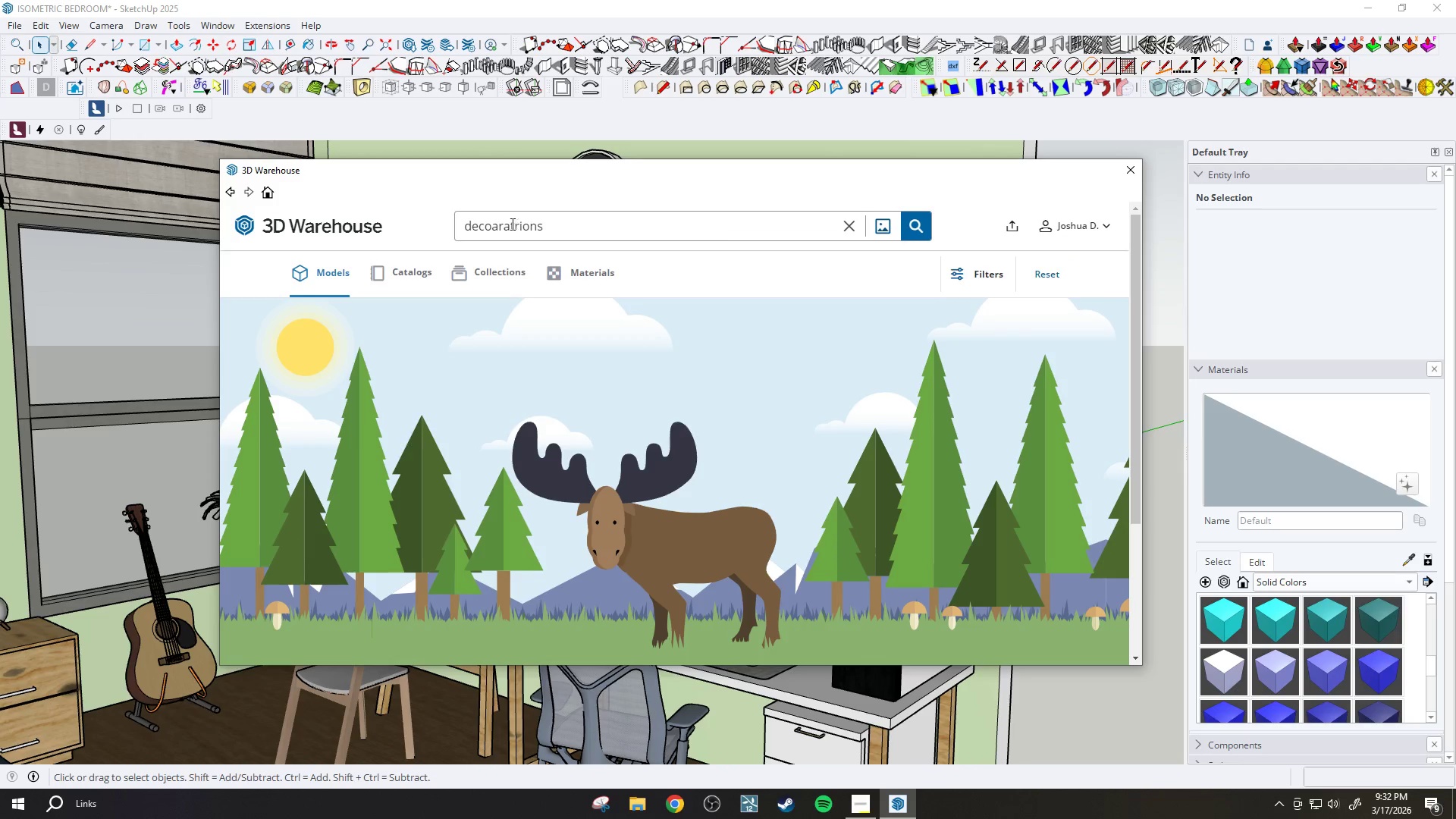 
left_click_drag(start_coordinate=[559, 223], to_coordinate=[492, 231])
 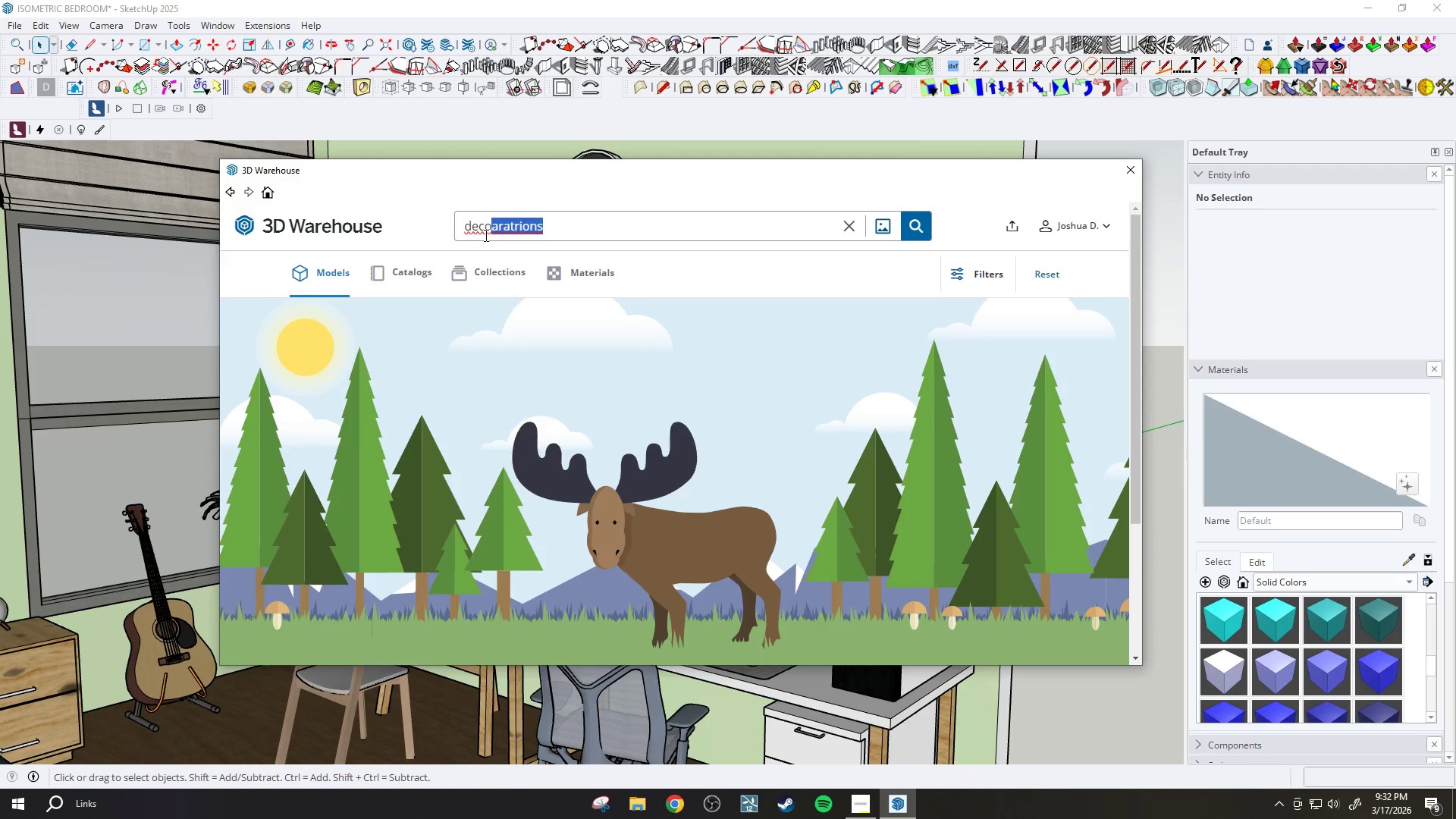 
type(rations)
 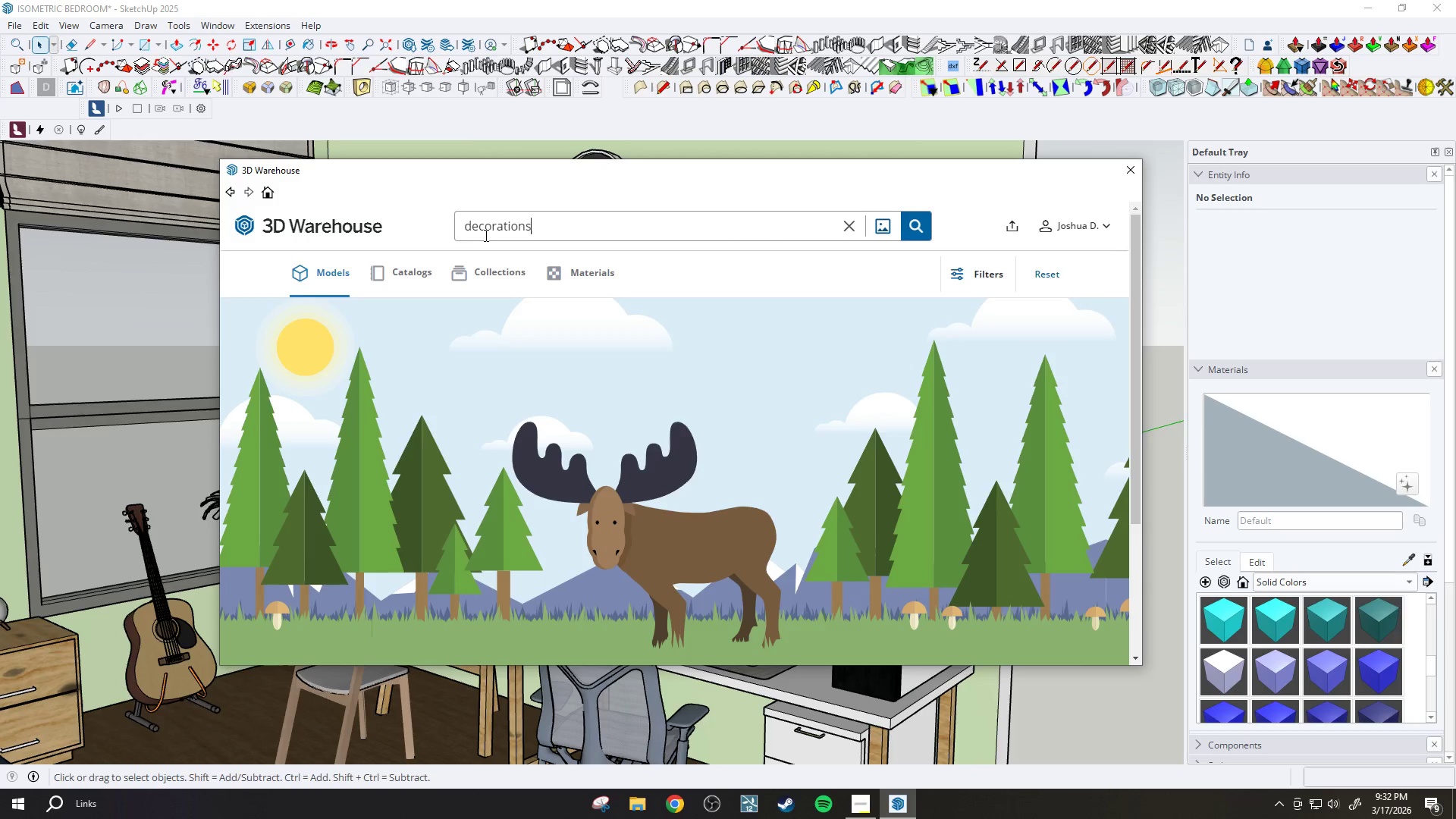 
key(Enter)
 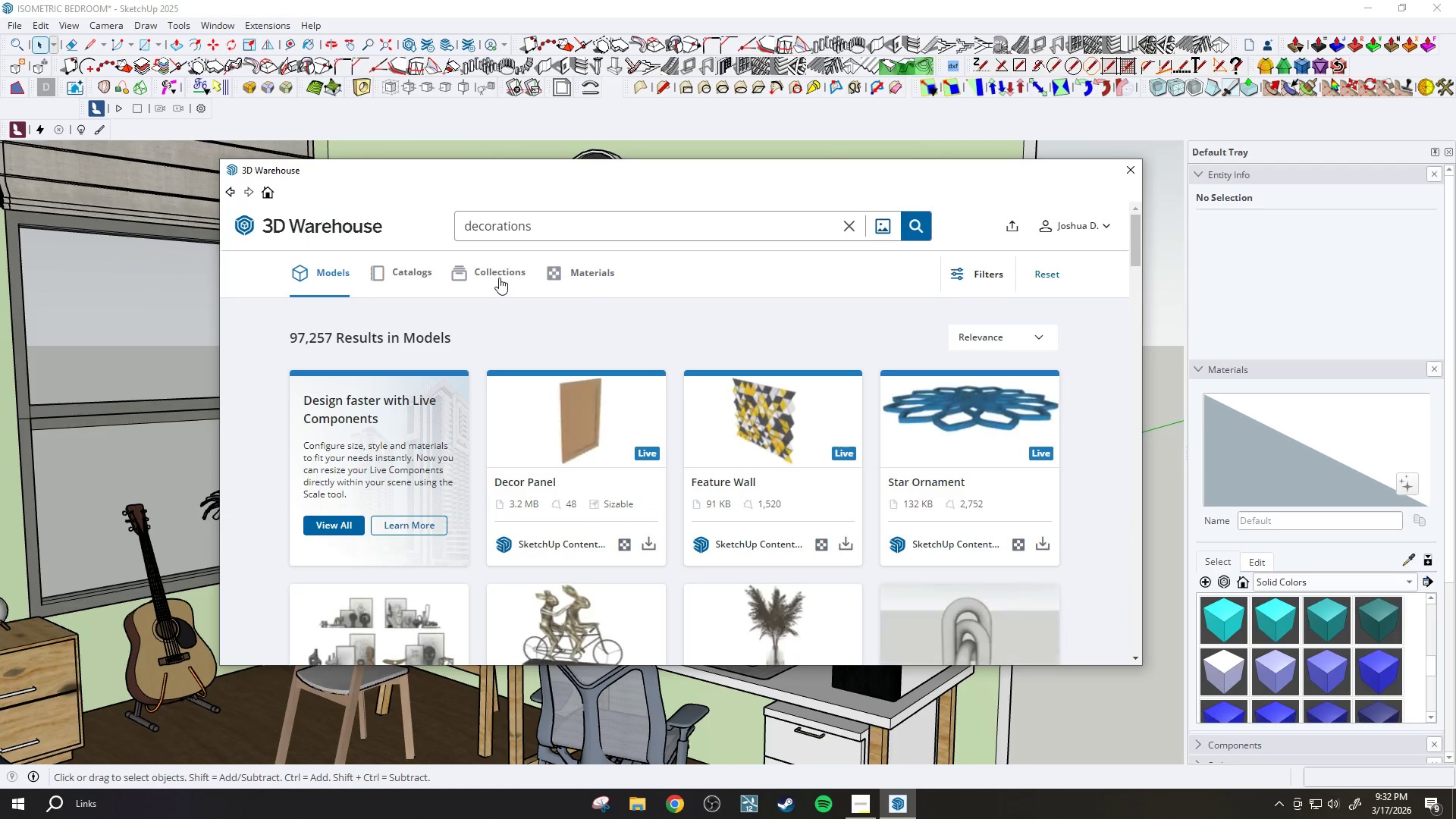 
scroll: coordinate [552, 471], scroll_direction: down, amount: 13.0
 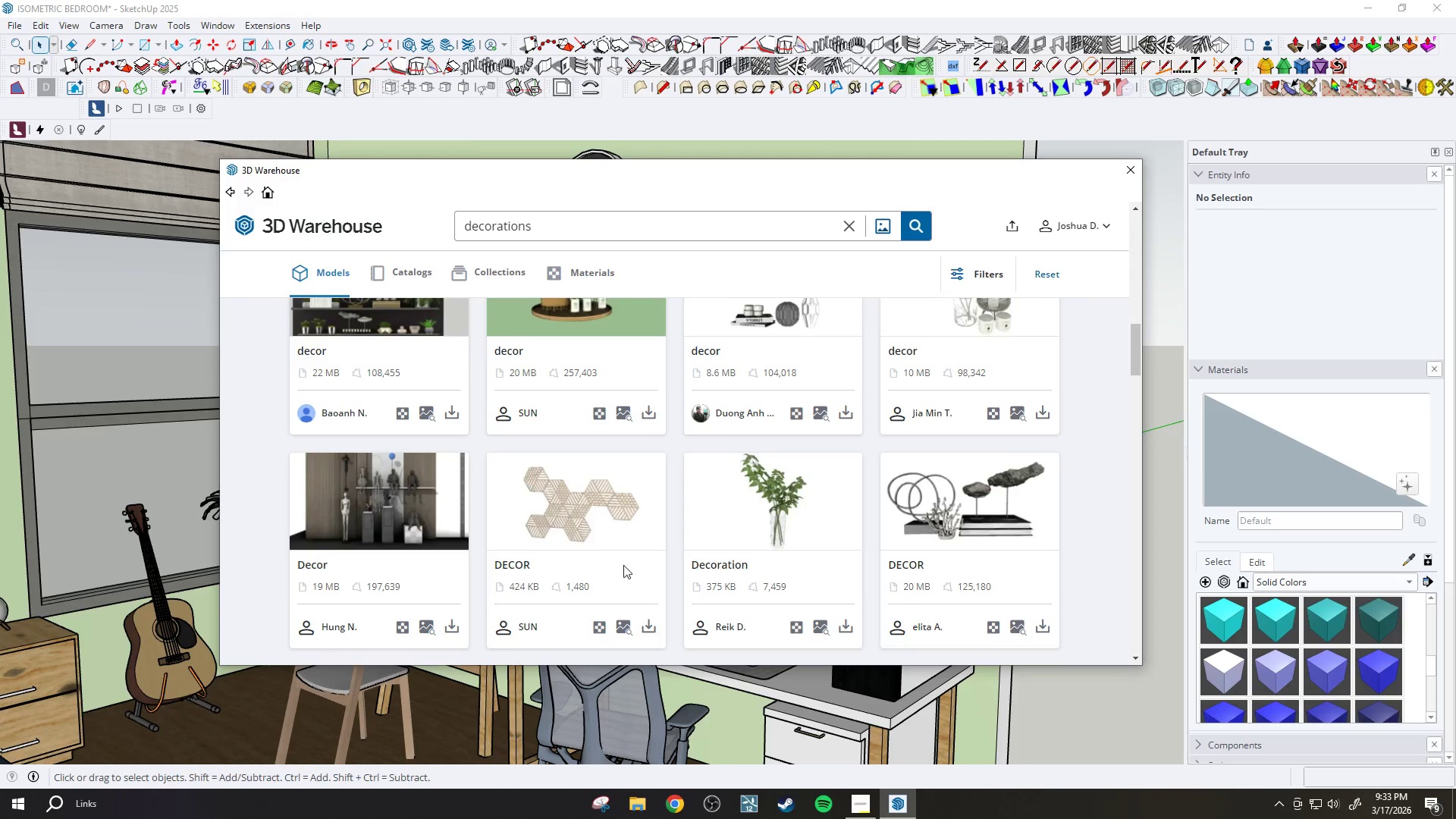 
scroll: coordinate [612, 508], scroll_direction: down, amount: 2.0
 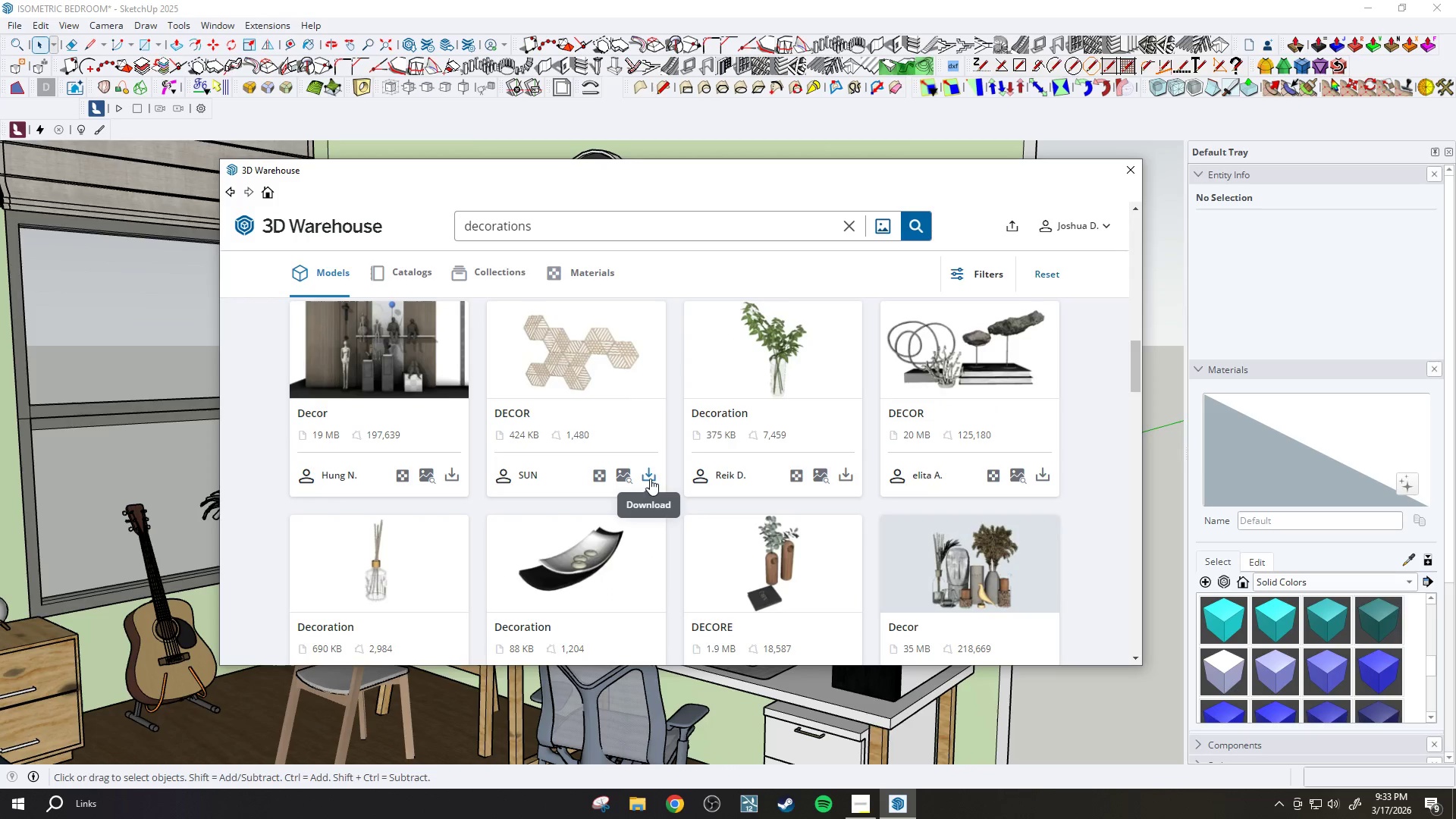 
left_click([650, 479])
 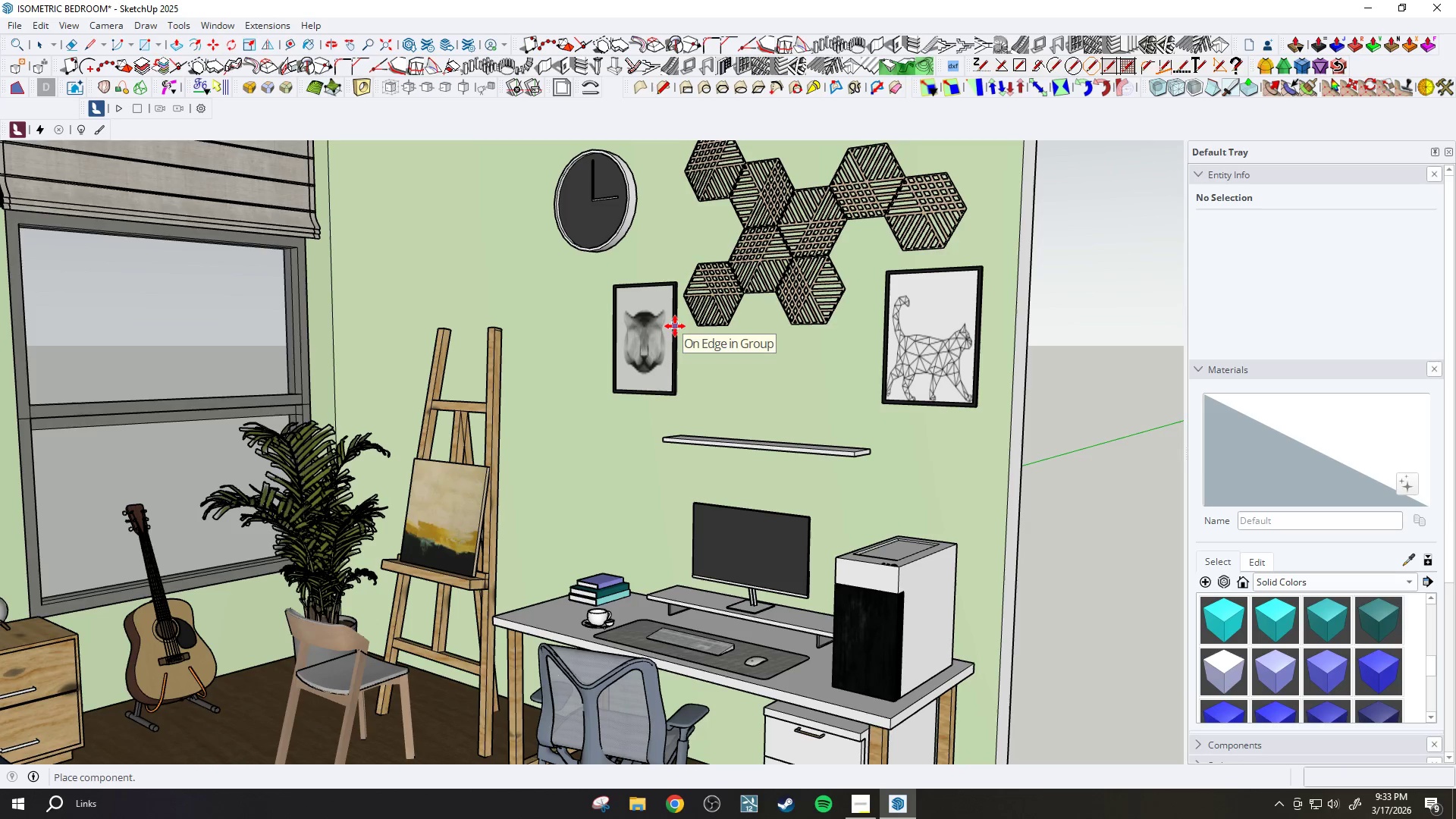 
wait(6.34)
 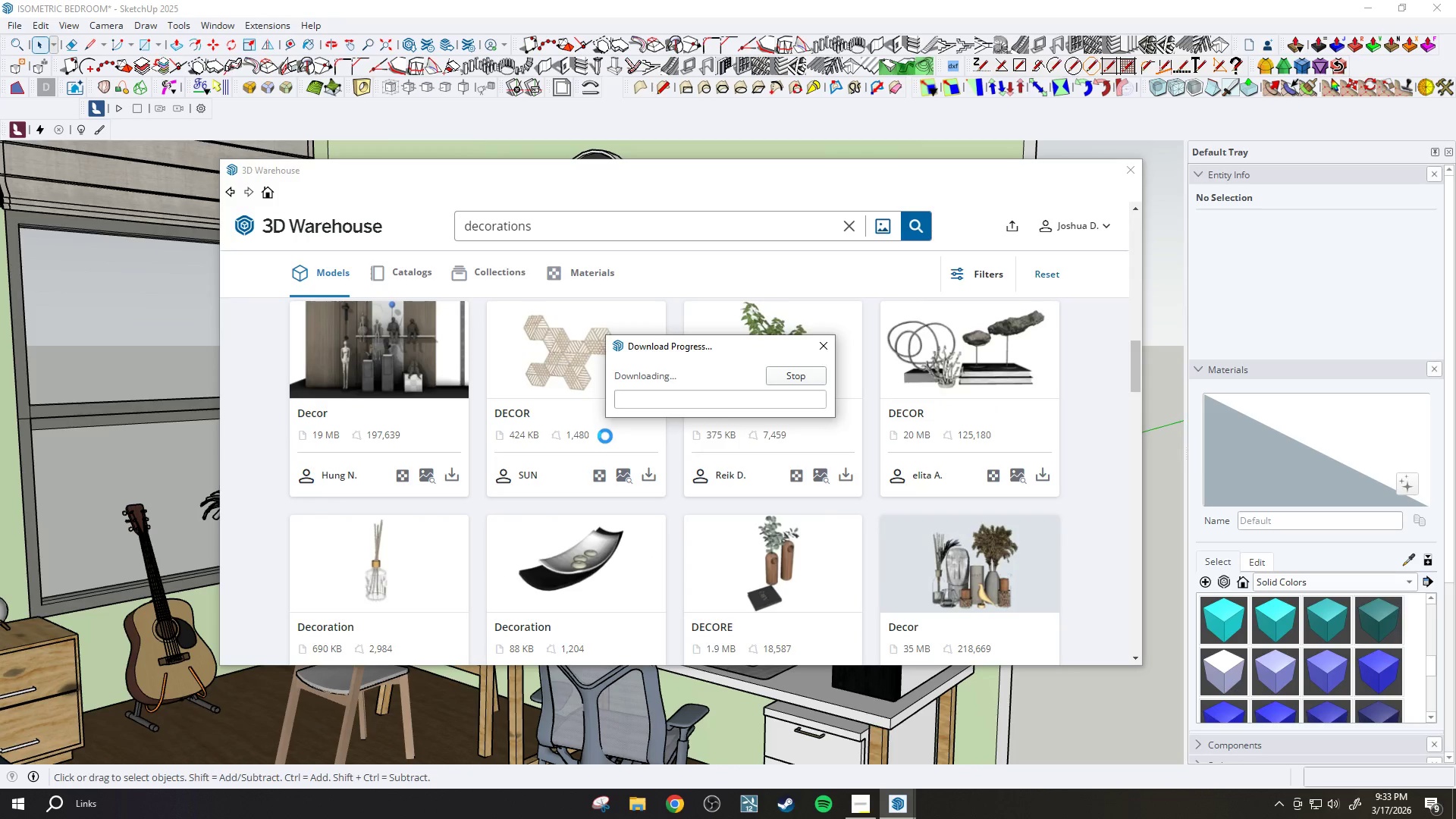 
left_click([685, 321])
 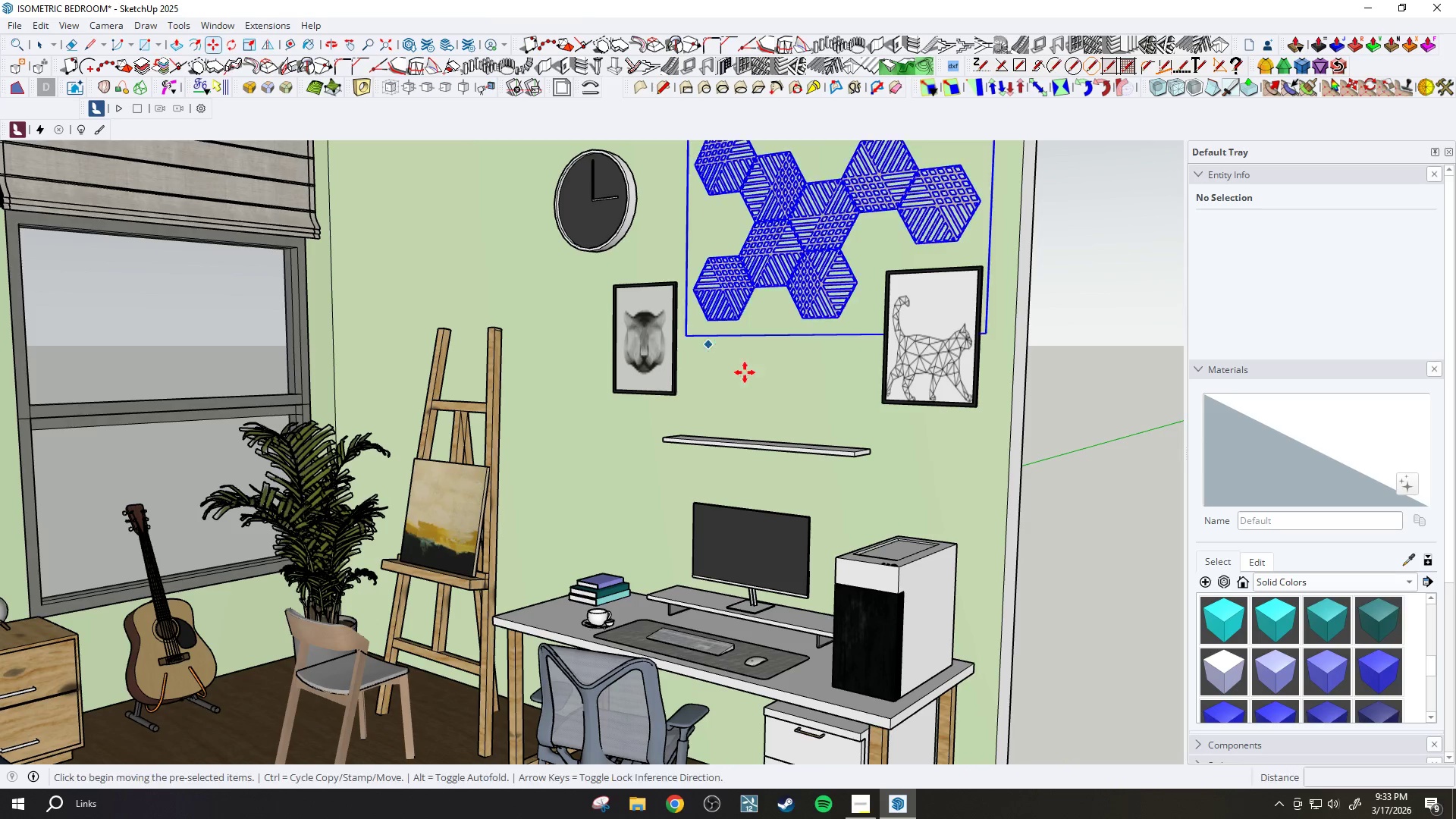 
scroll: coordinate [768, 378], scroll_direction: down, amount: 3.0
 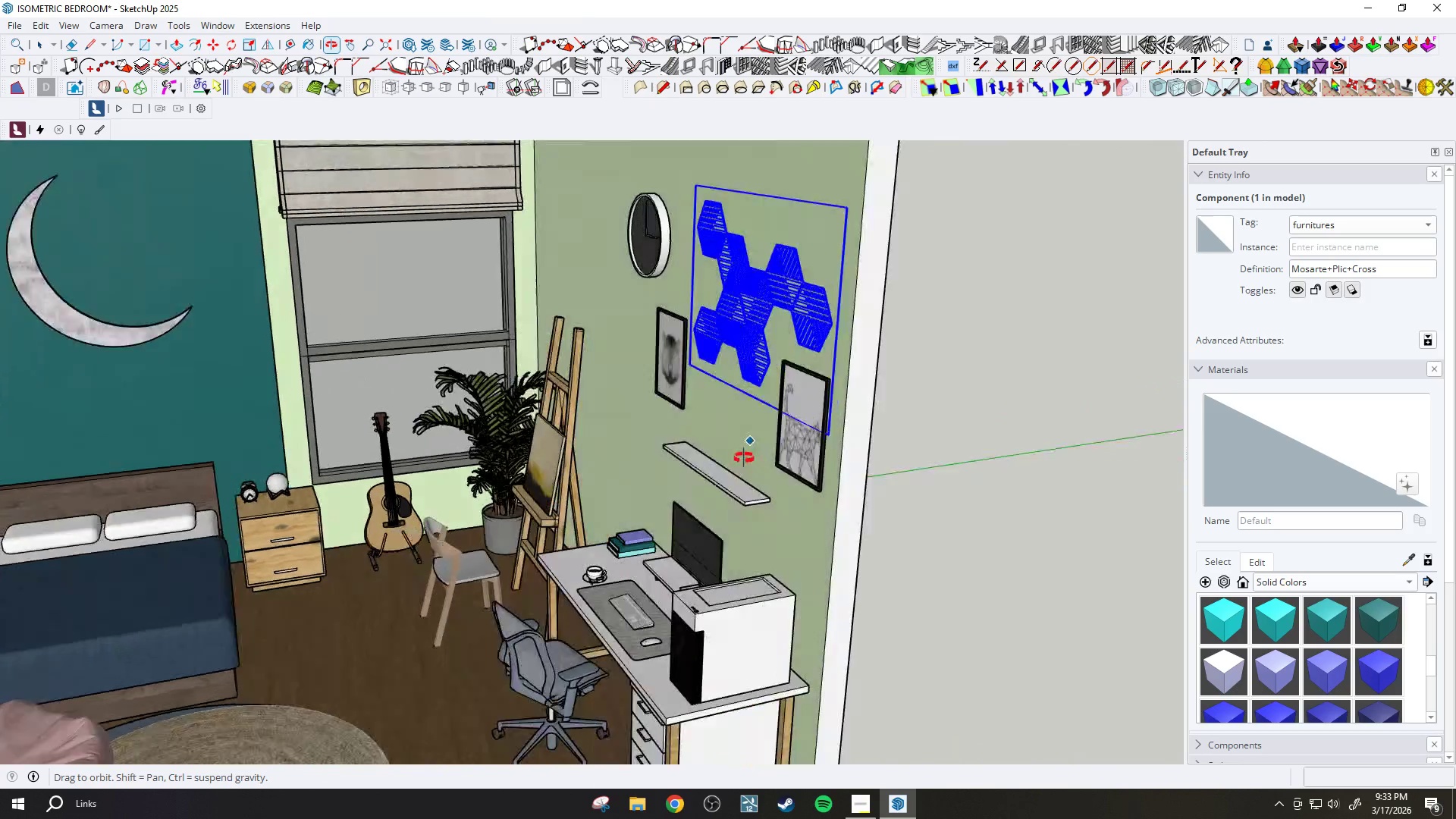 
scroll: coordinate [723, 447], scroll_direction: up, amount: 3.0
 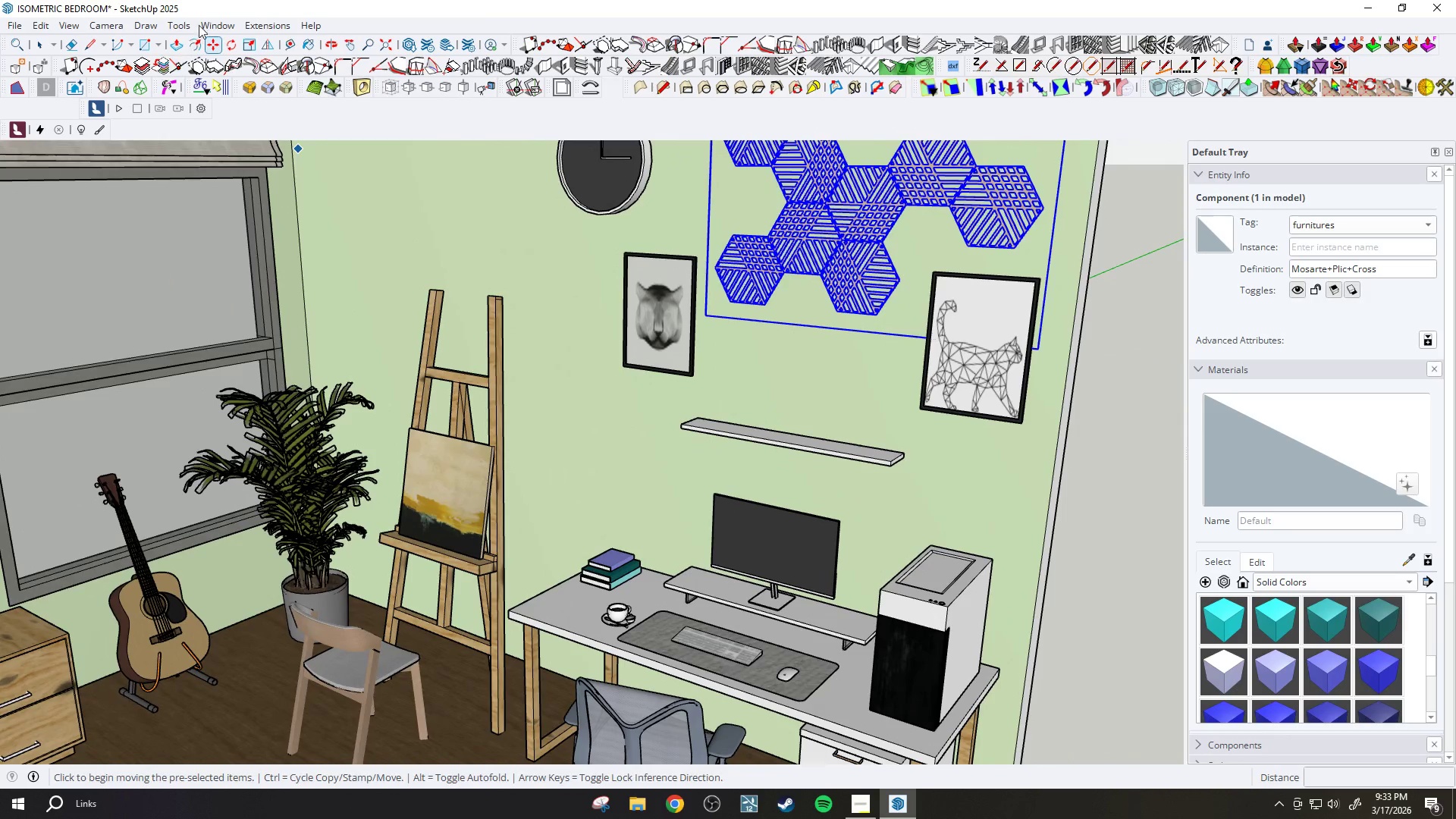 
left_click([215, 25])
 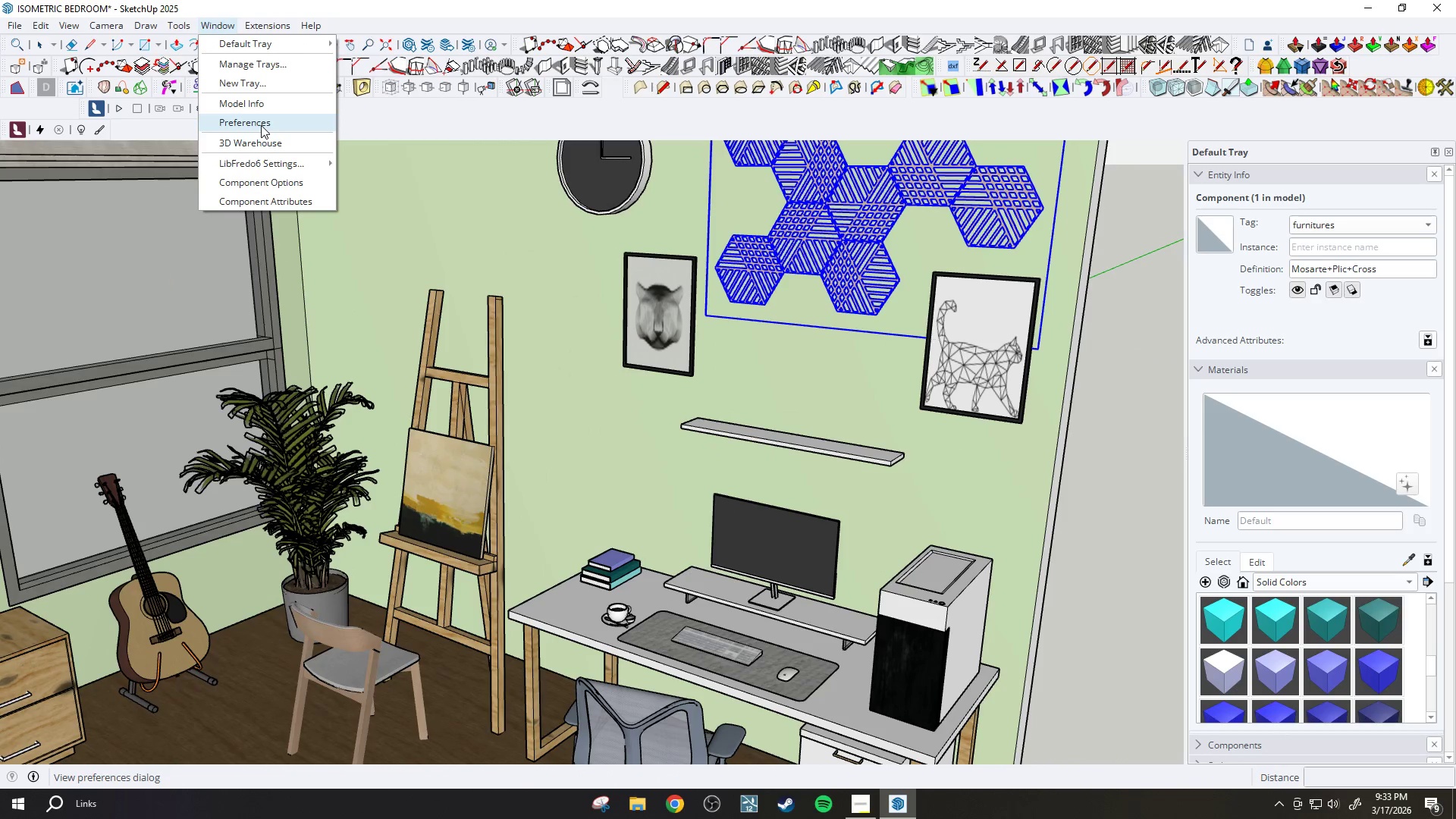 
left_click([263, 140])
 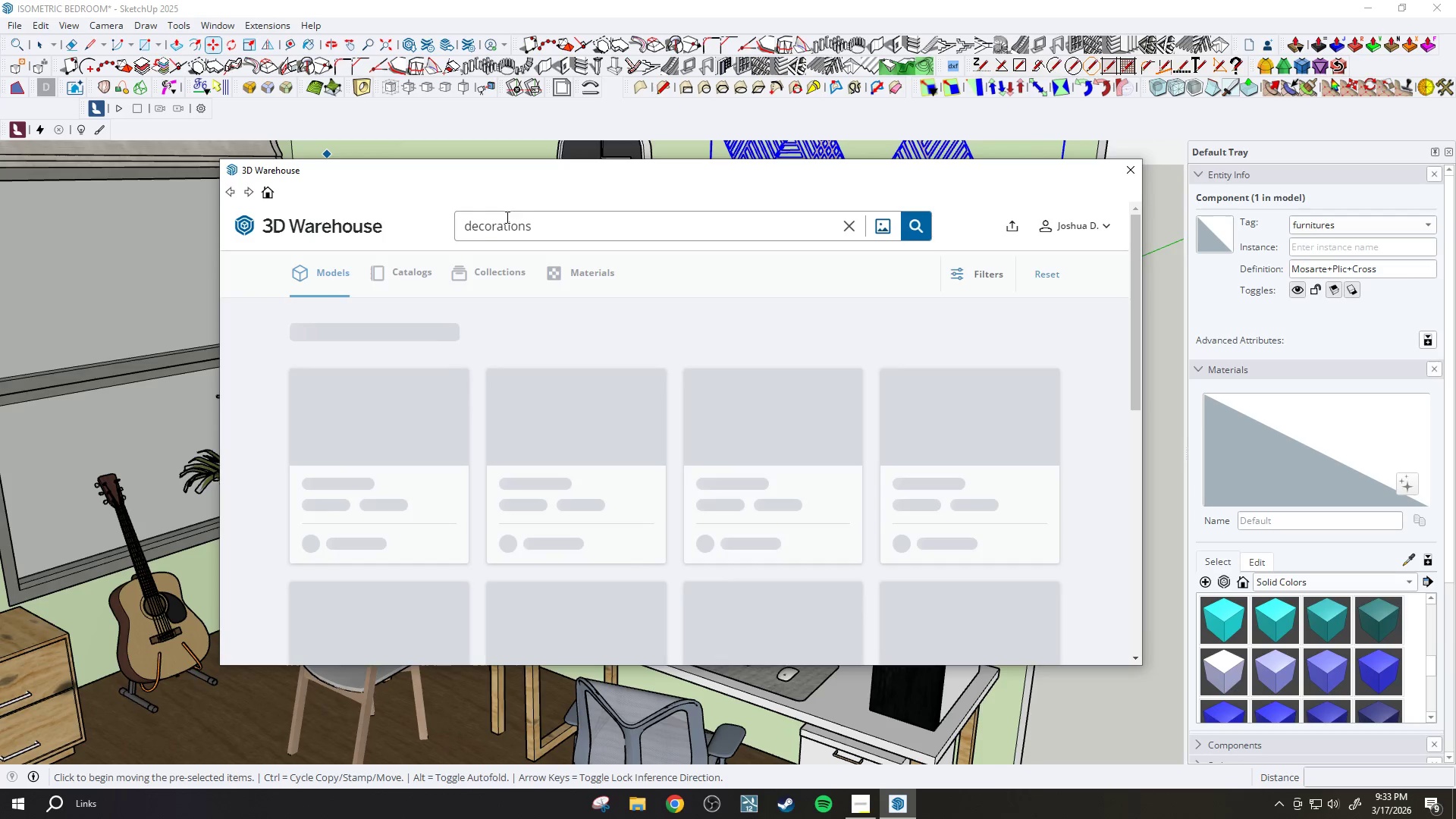 
left_click([550, 226])
 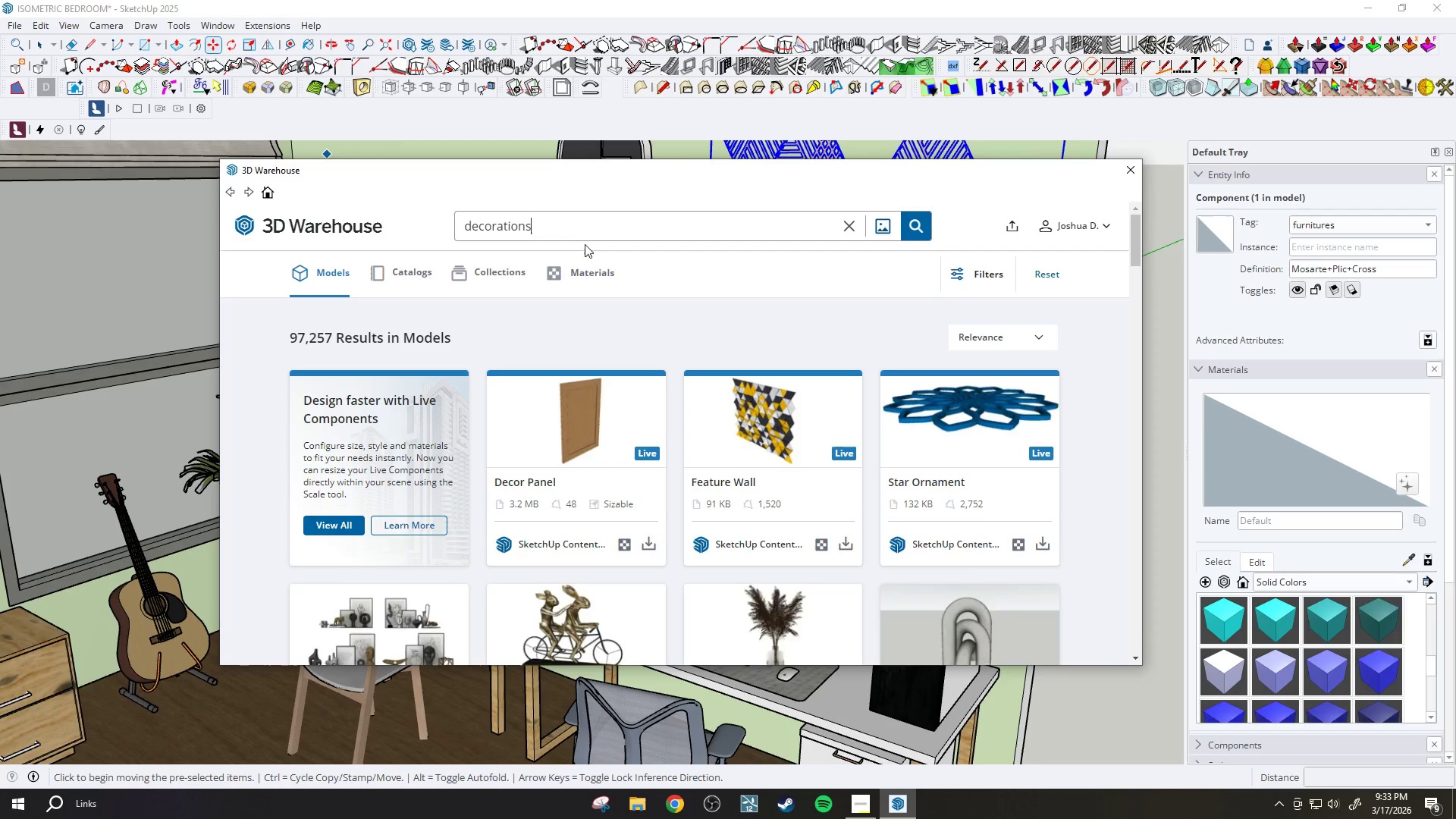 
double_click([584, 222])
 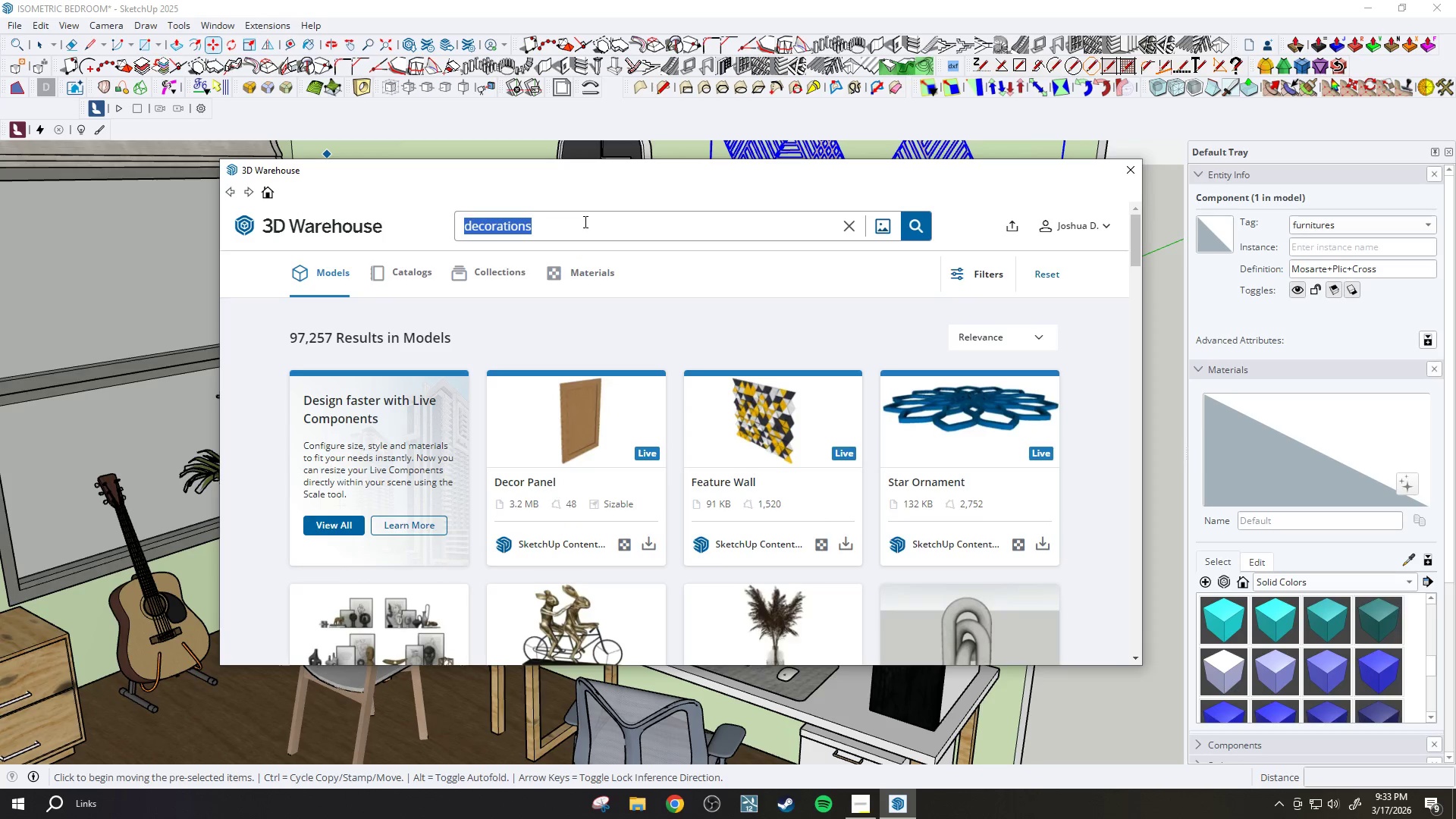 
type(funko pop)
 